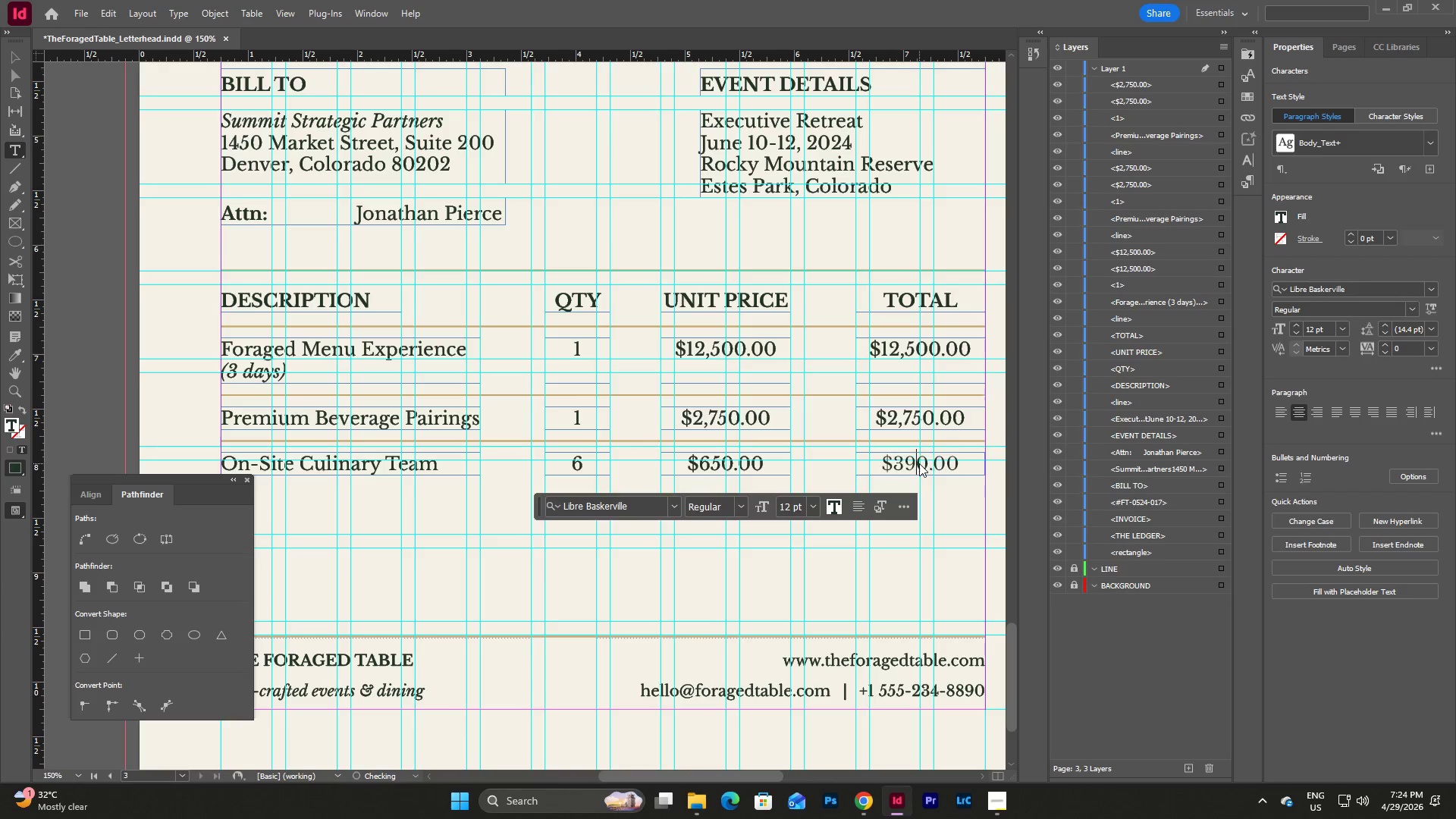 
key(Numpad9)
 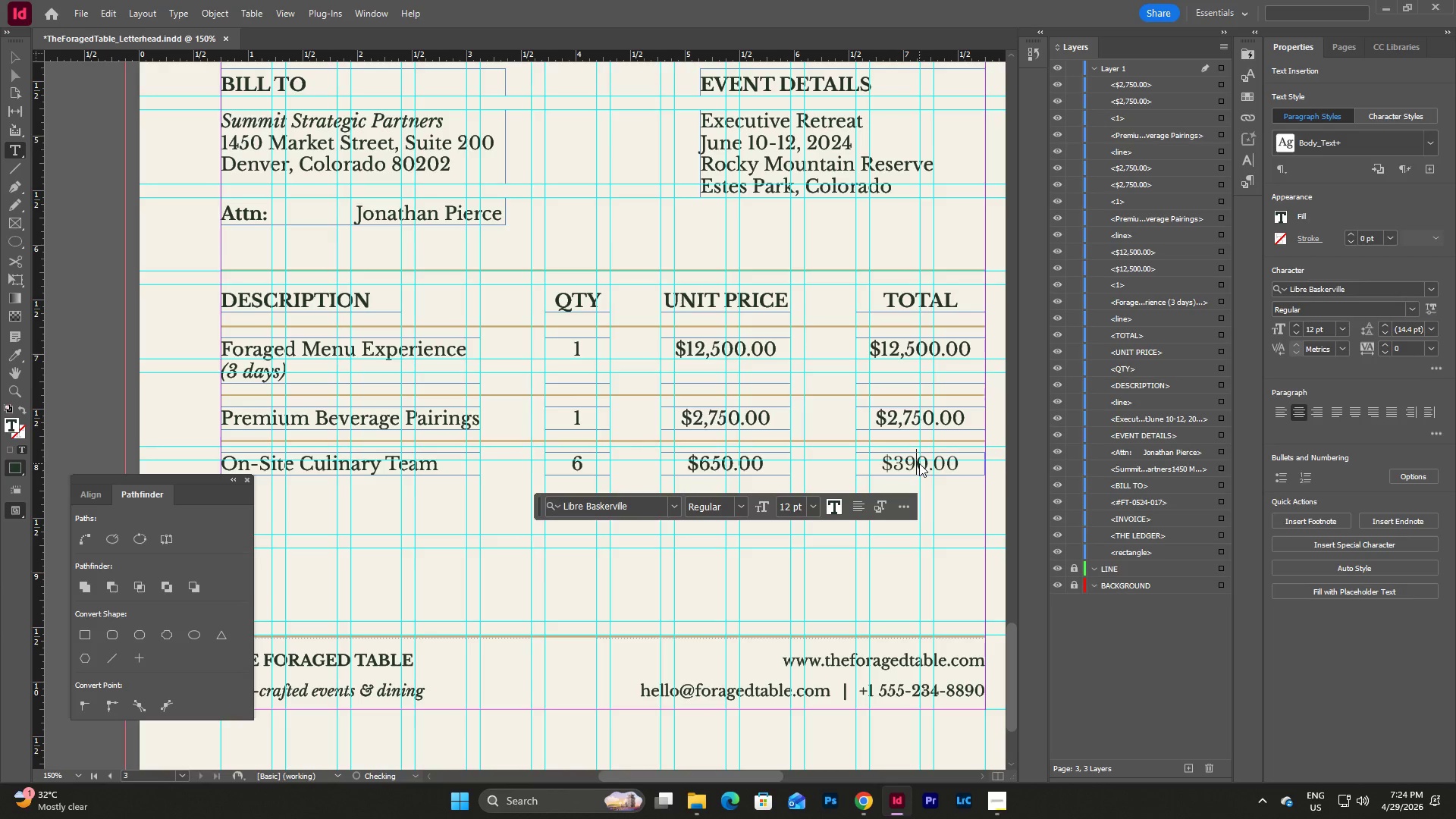 
key(Numpad0)
 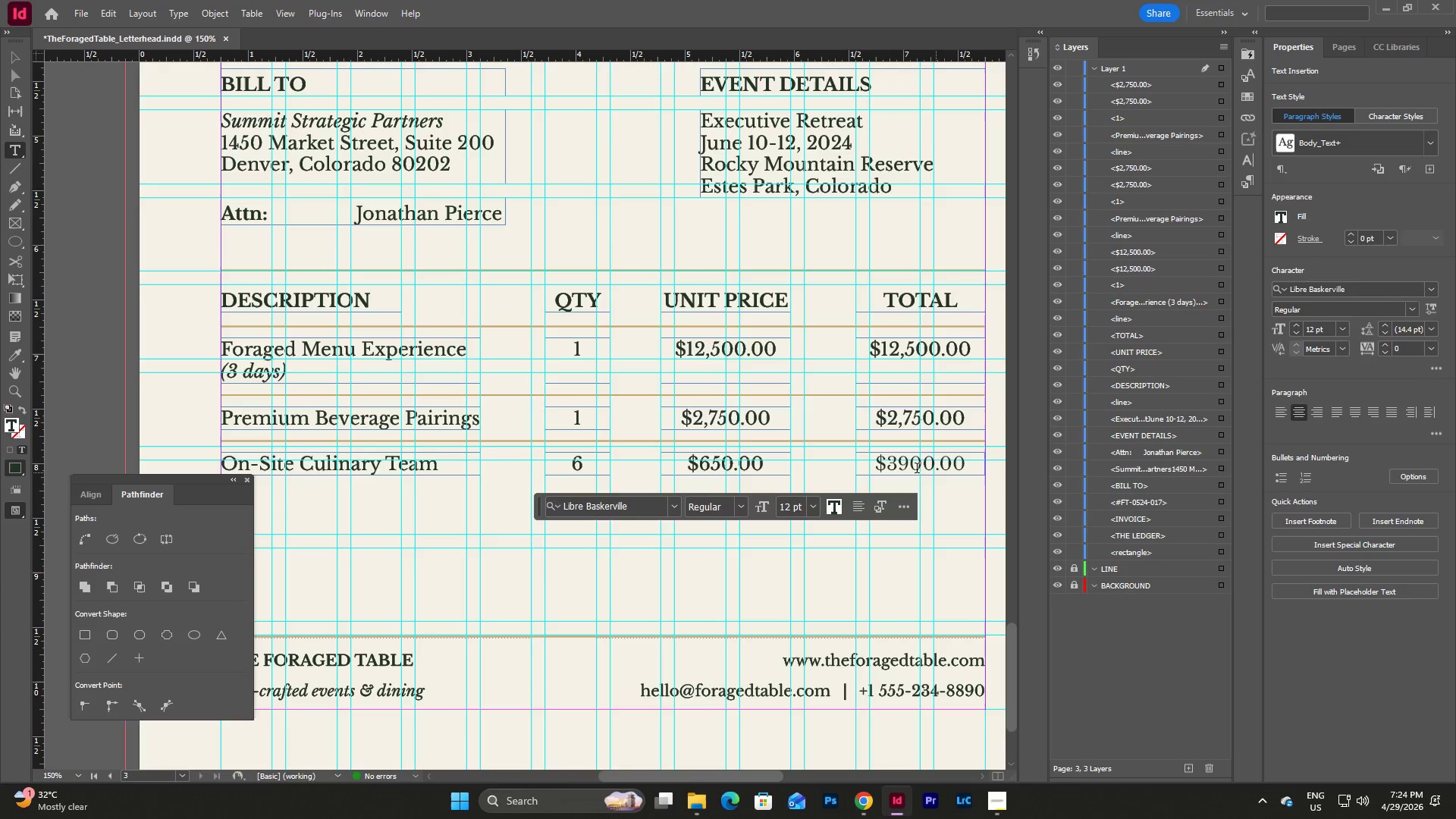 
left_click([902, 463])
 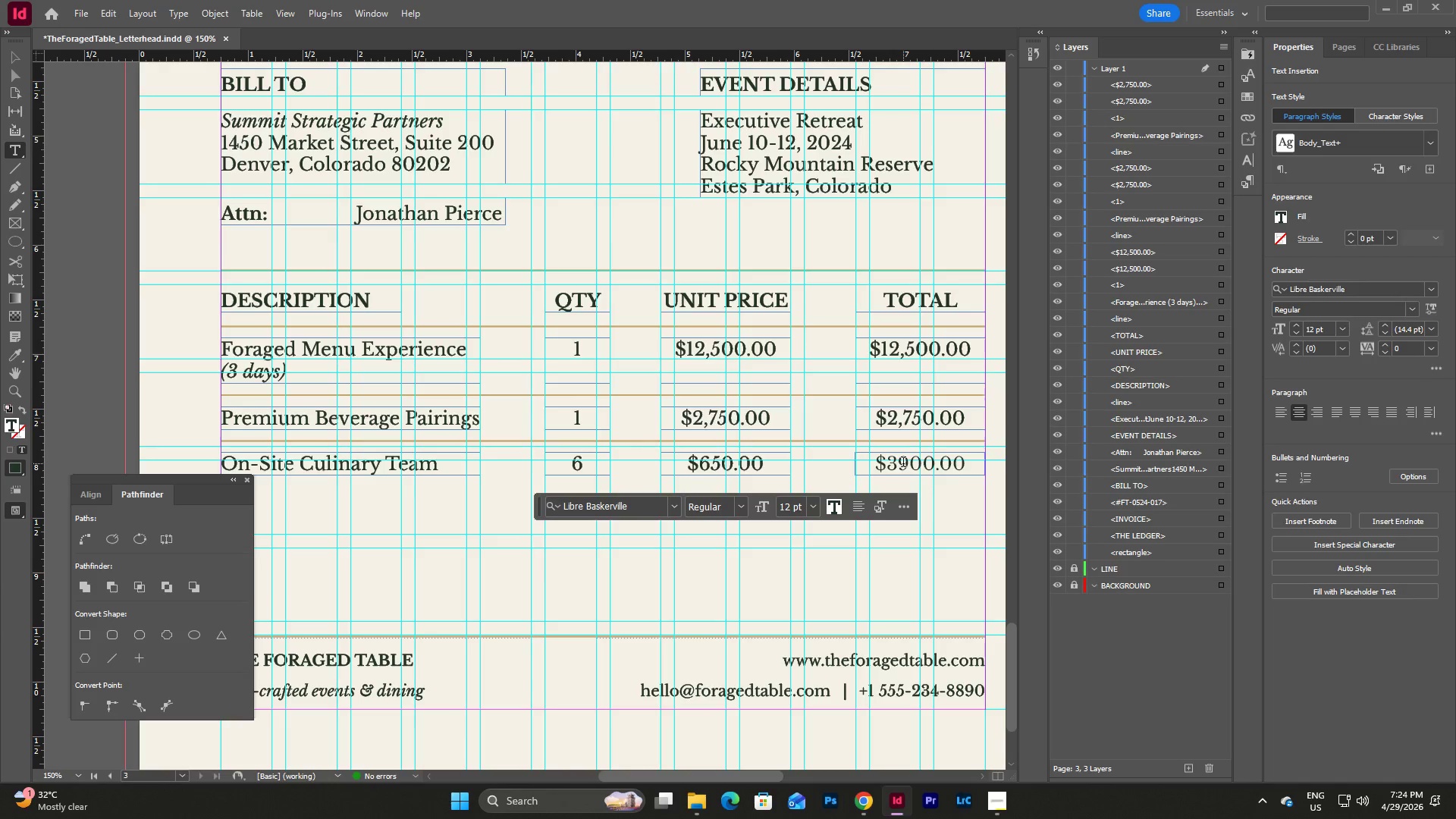 
key(Comma)
 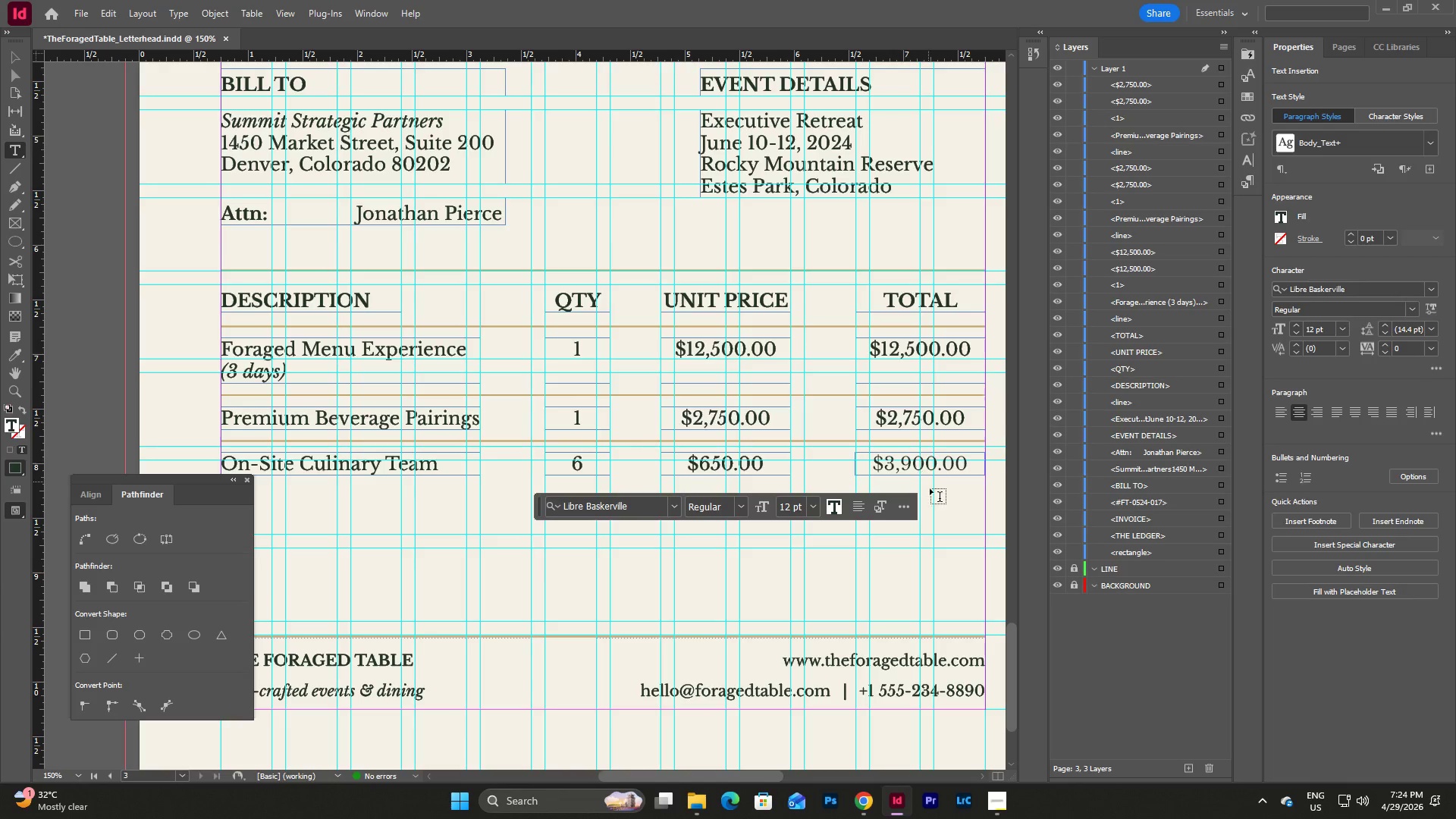 
key(Escape)
 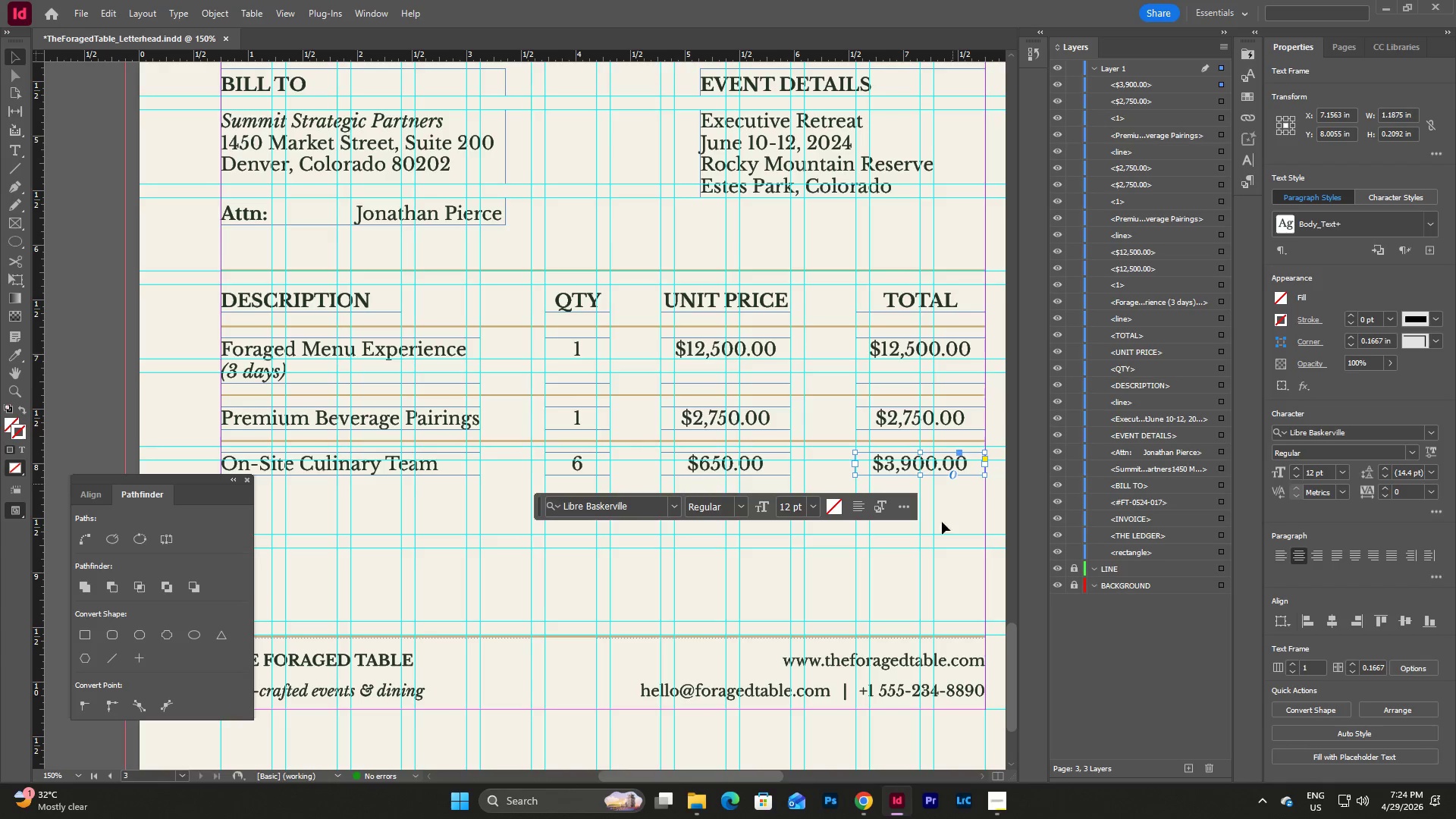 
left_click([943, 498])
 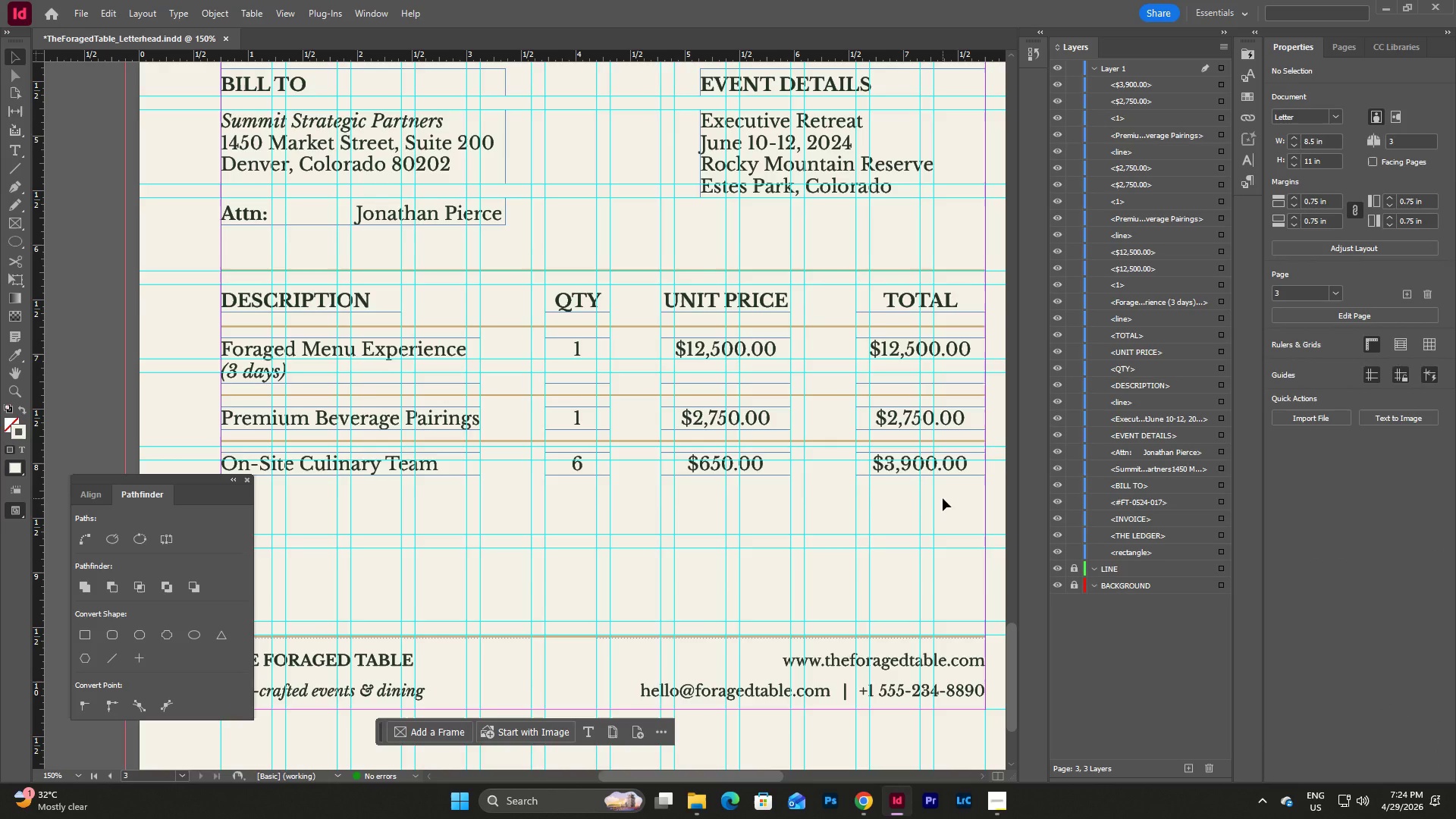 
scroll: coordinate [943, 498], scroll_direction: down, amount: 1.0
 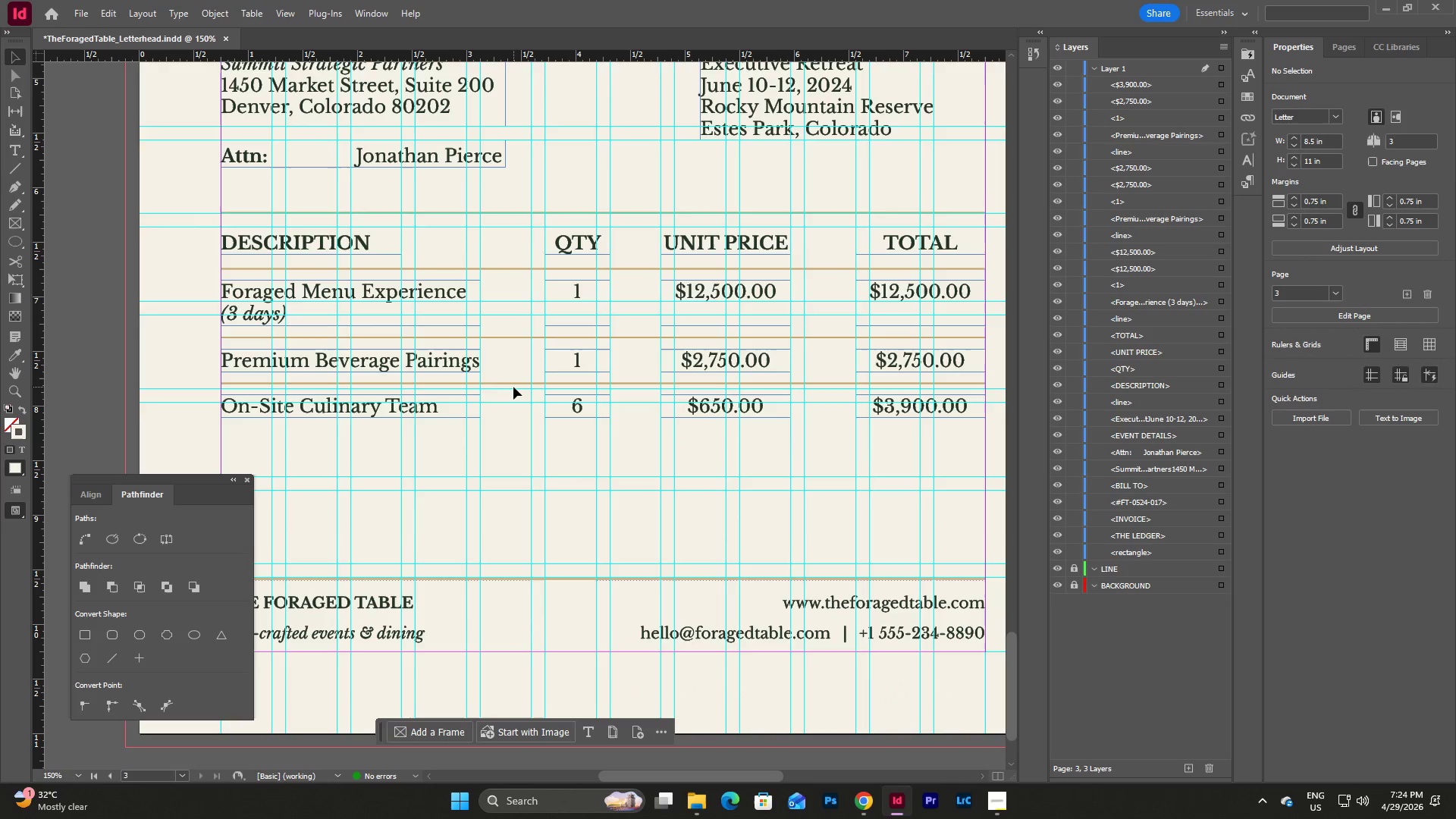 
left_click([516, 383])
 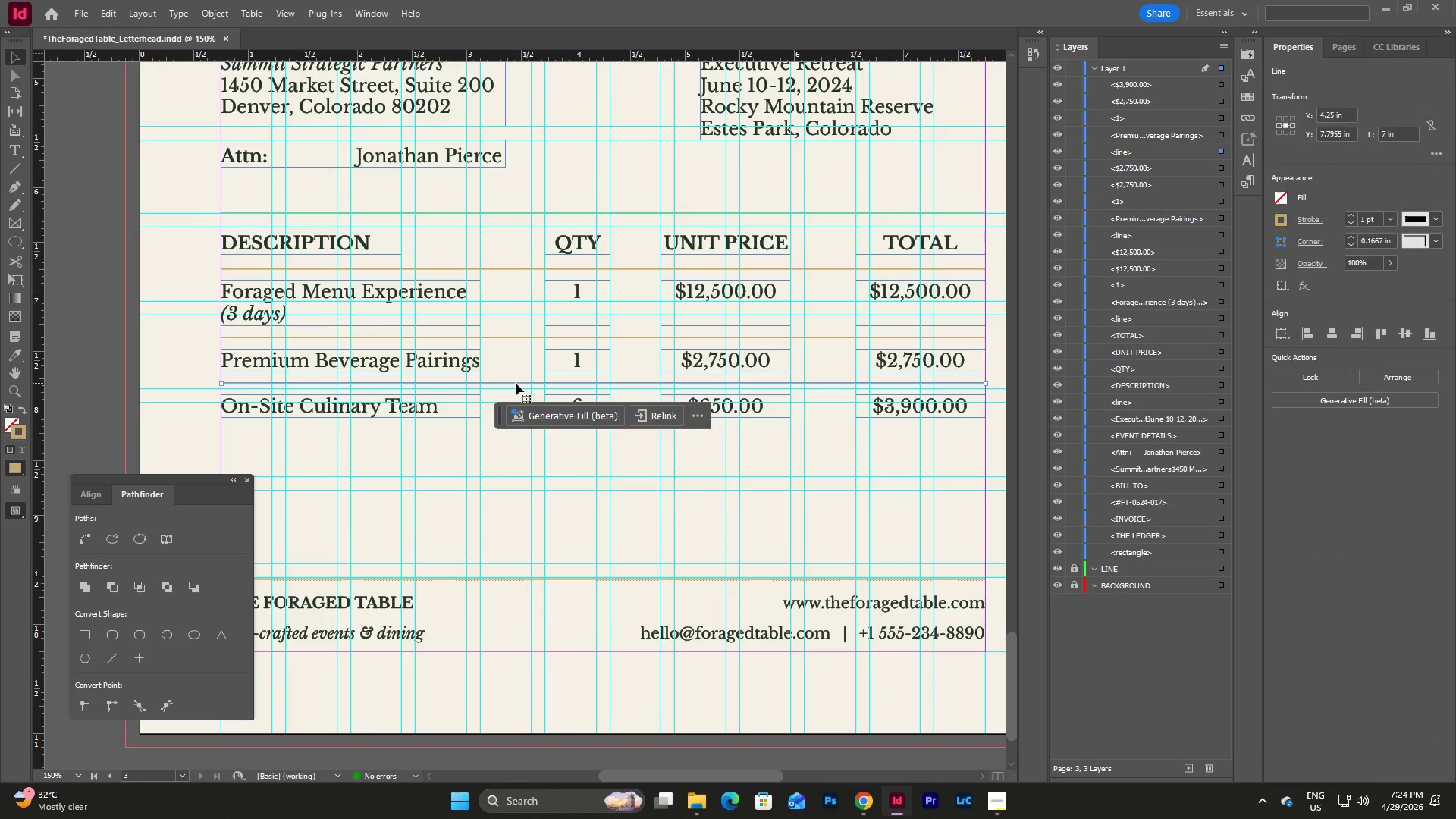 
key(Control+C)
 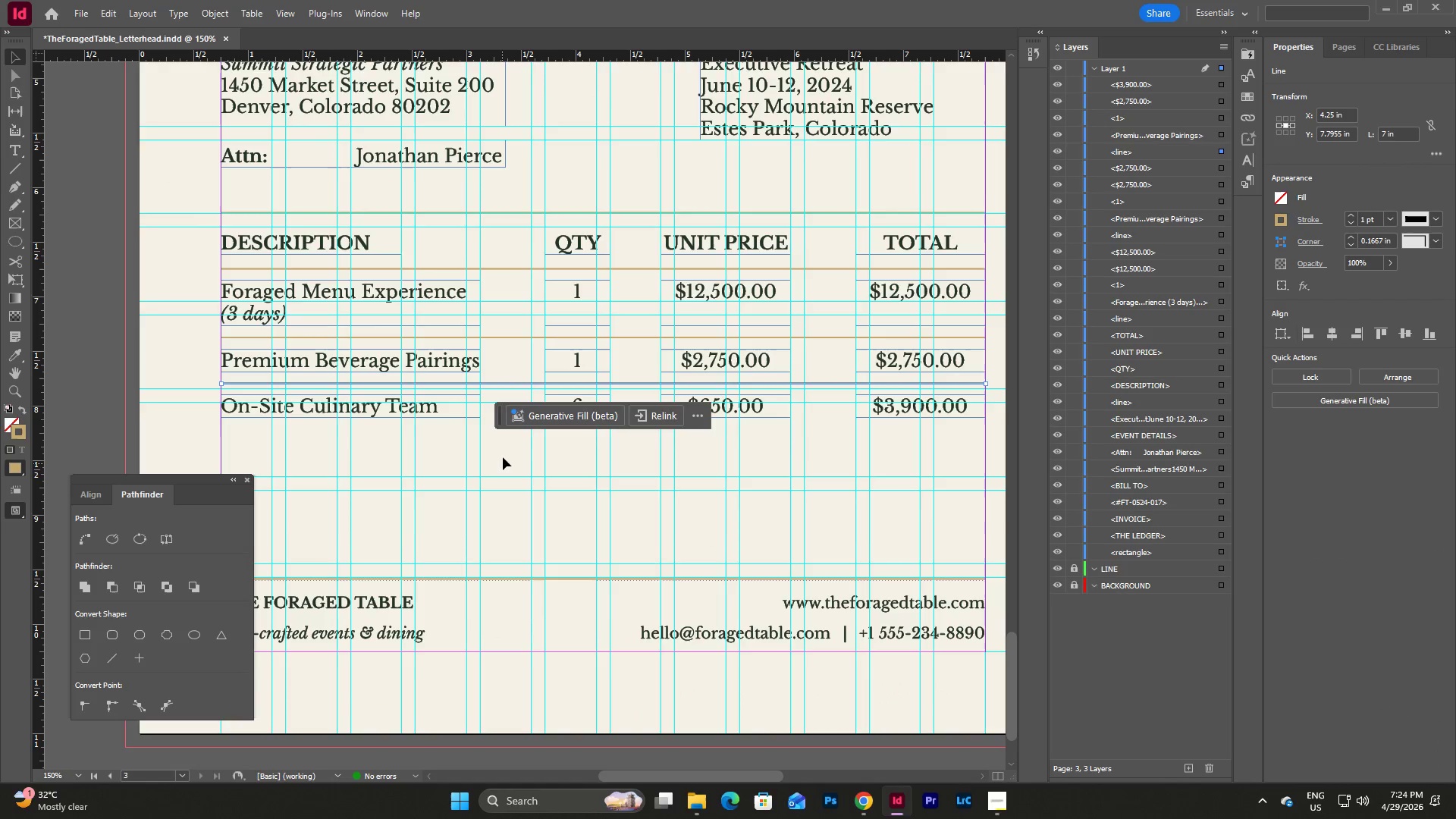 
left_click([503, 456])
 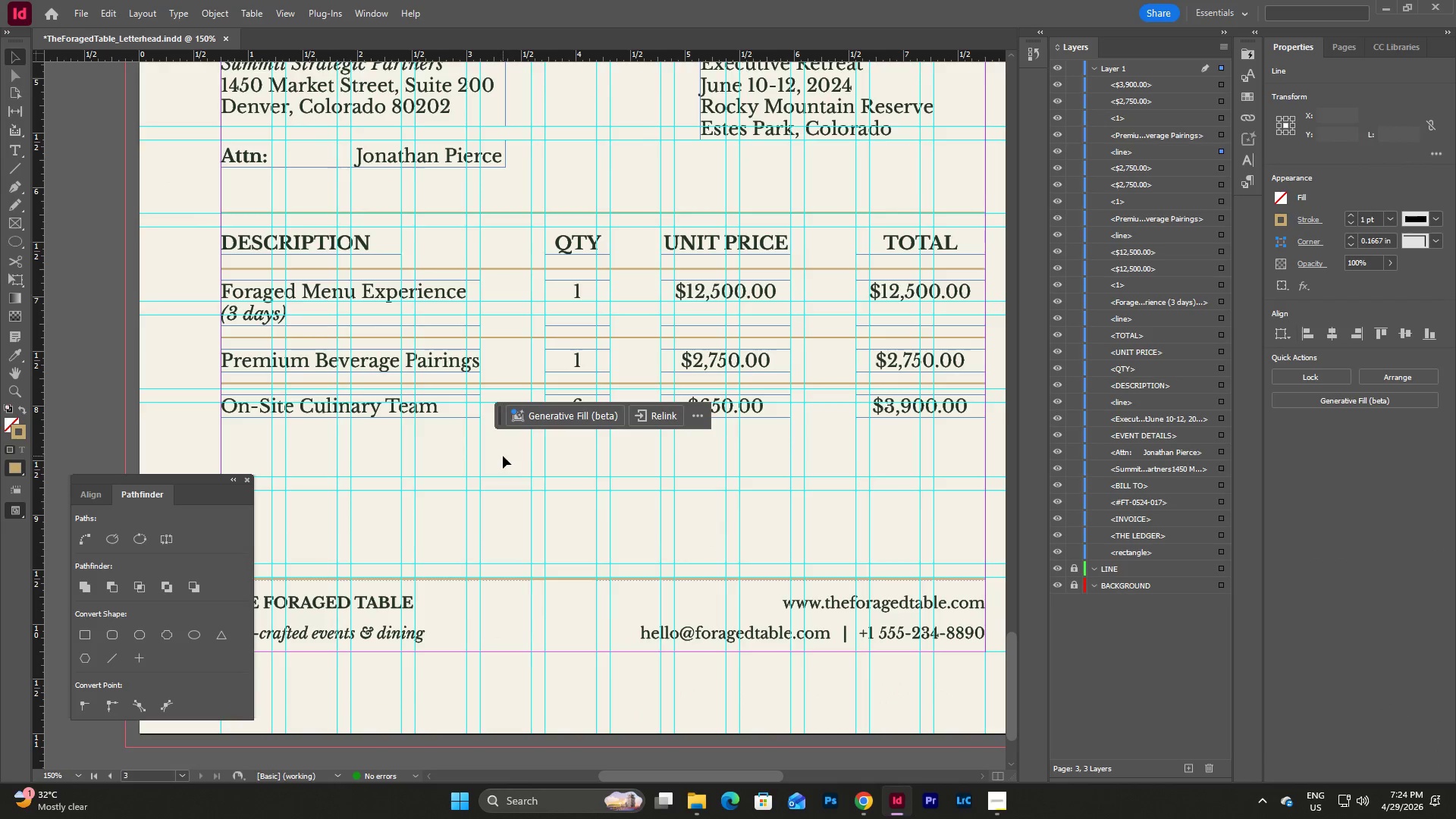 
key(Control+V)
 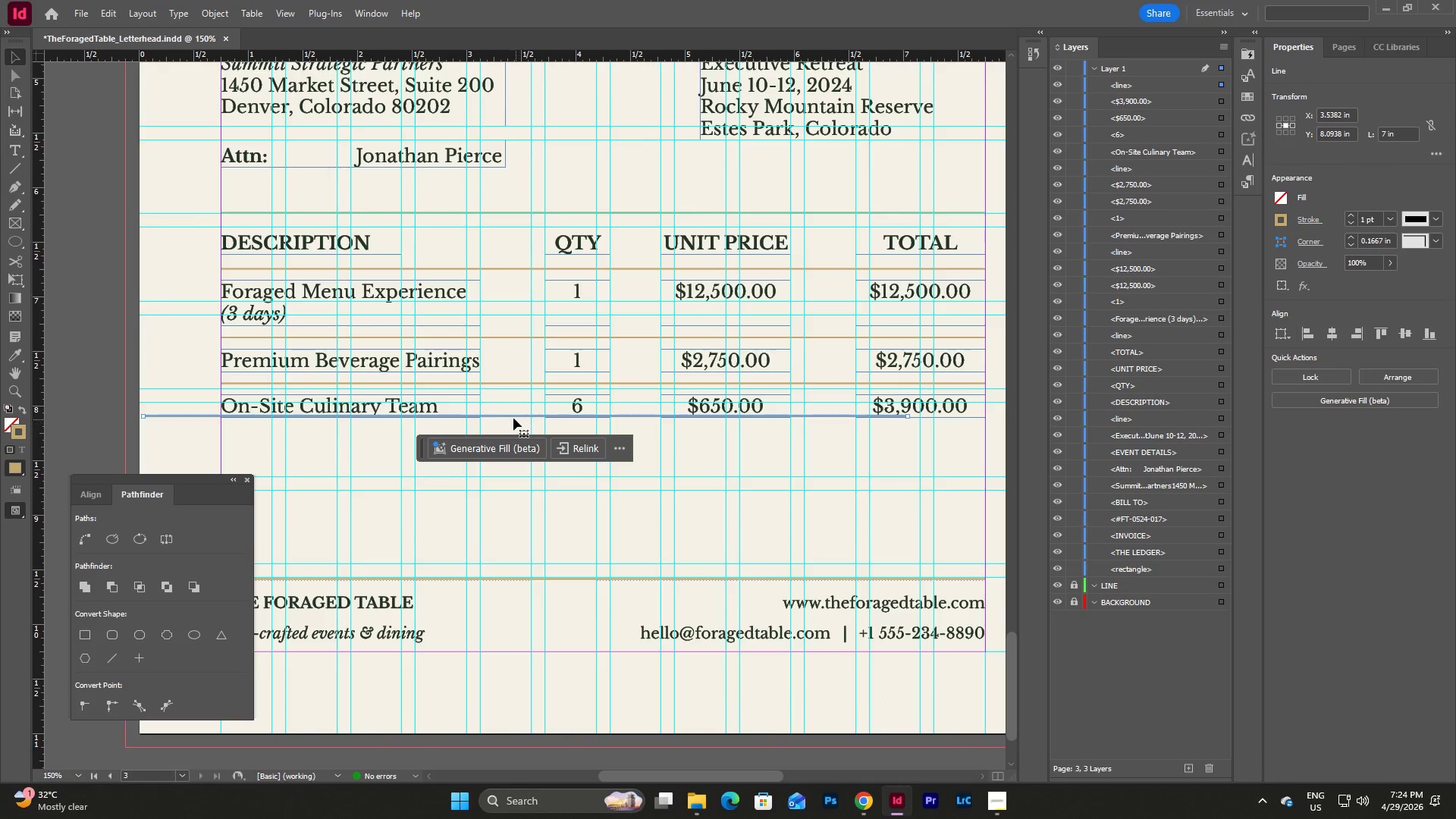 
left_click_drag(start_coordinate=[512, 415], to_coordinate=[589, 431])
 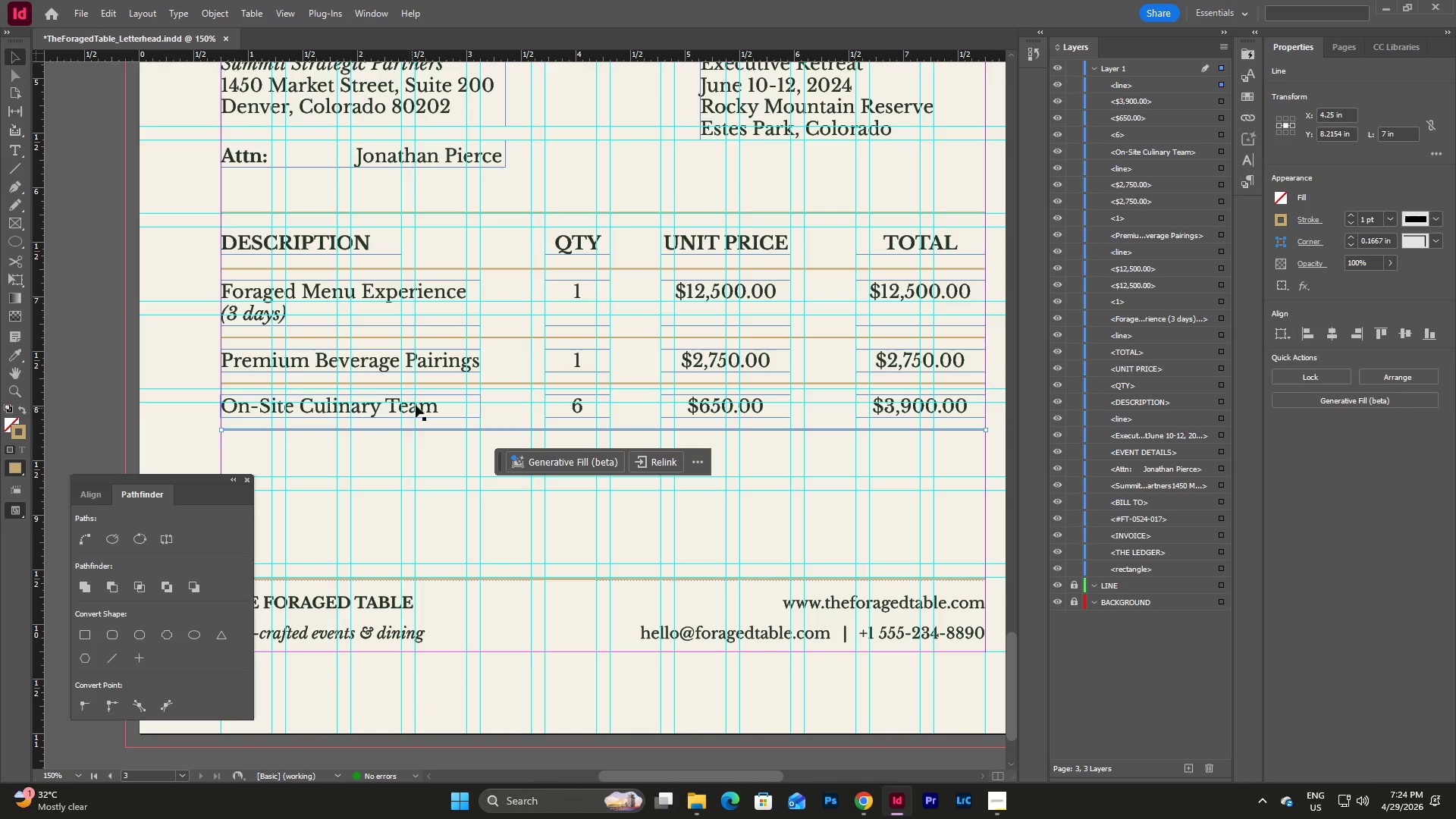 
left_click([457, 408])
 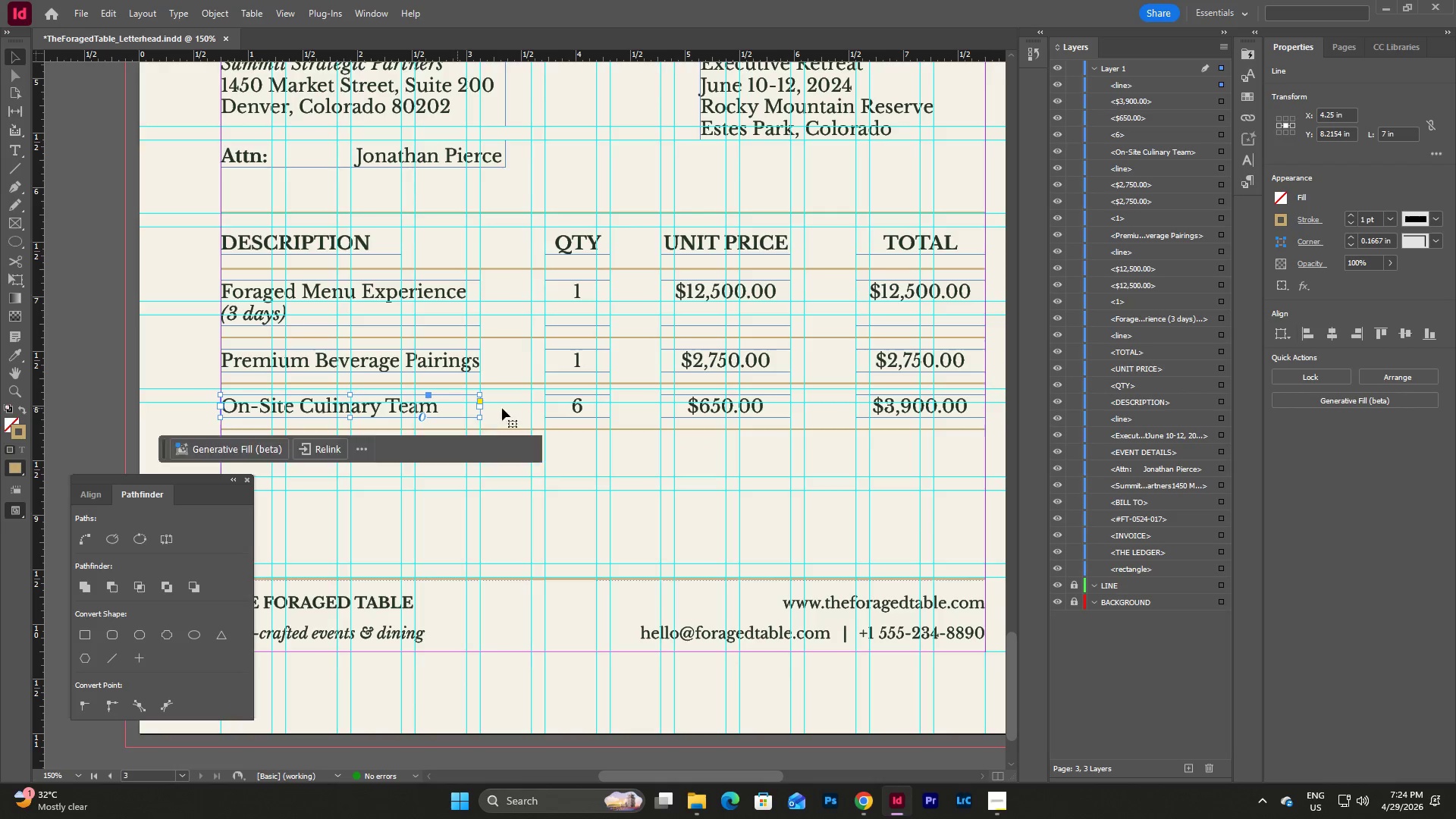 
hold_key(key=ShiftLeft, duration=2.78)
left_click([585, 409])
 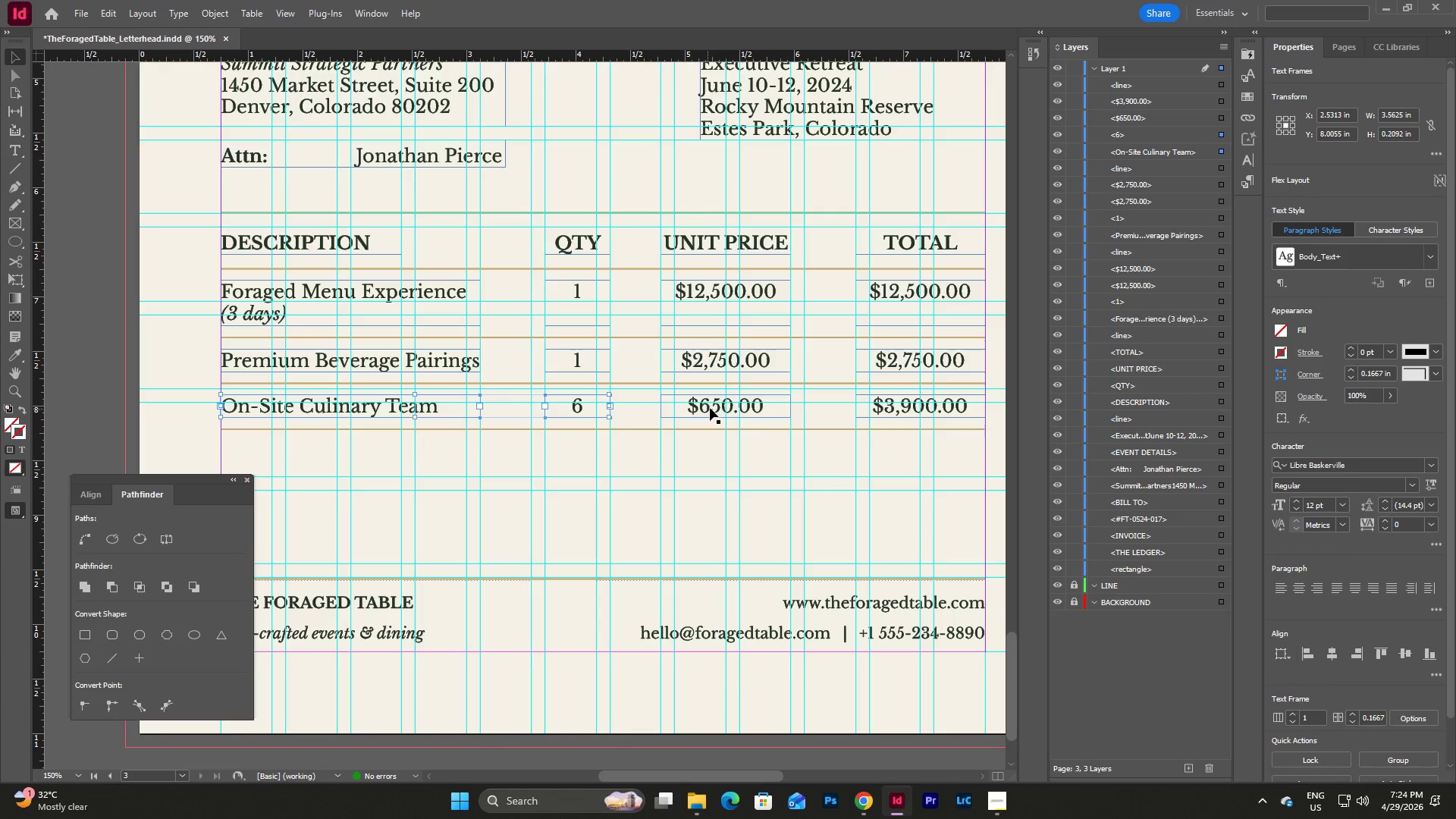 
left_click([710, 408])
 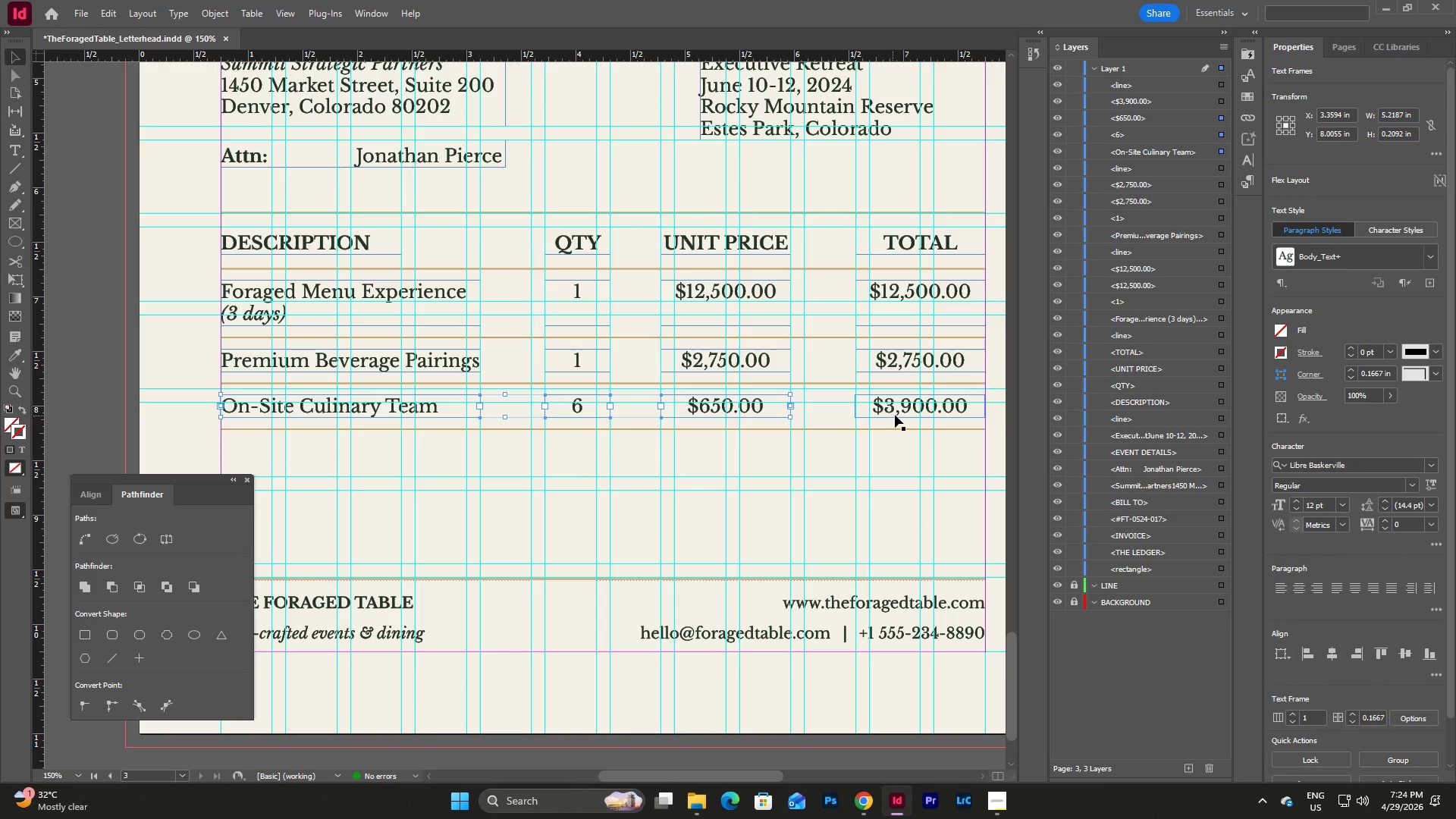 
left_click([898, 412])
 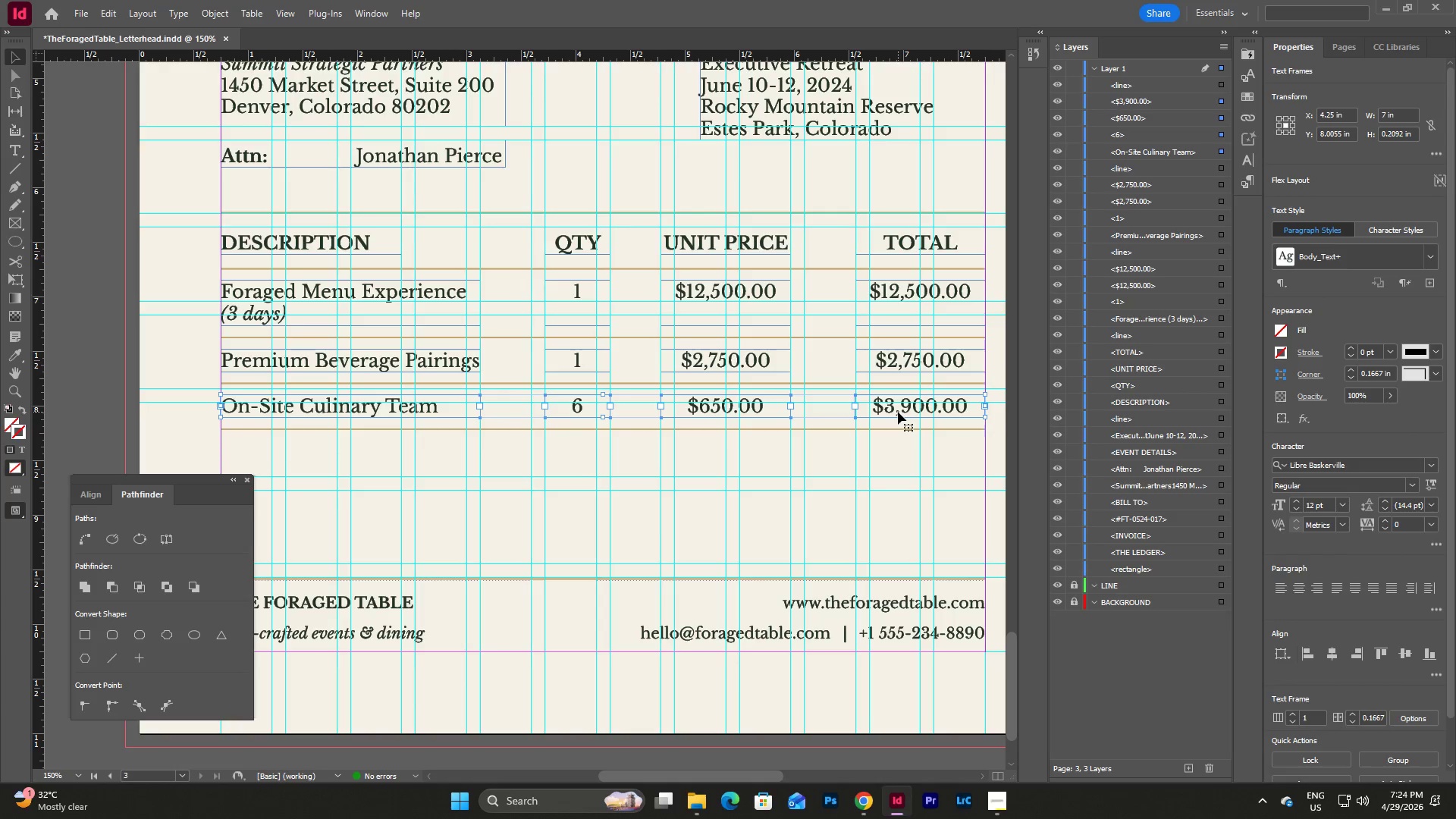 
key(Control+C)
 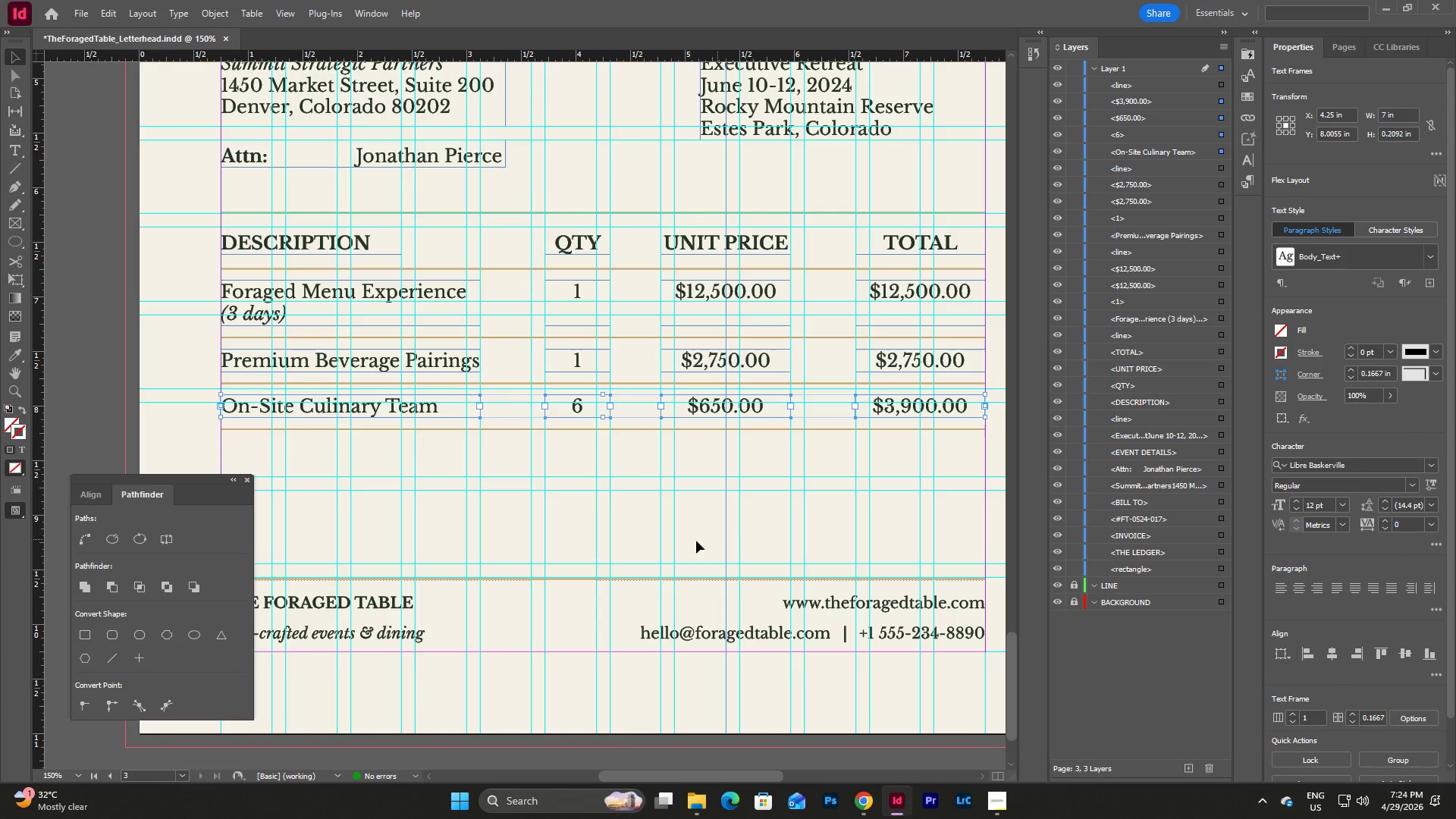 
left_click([692, 541])
 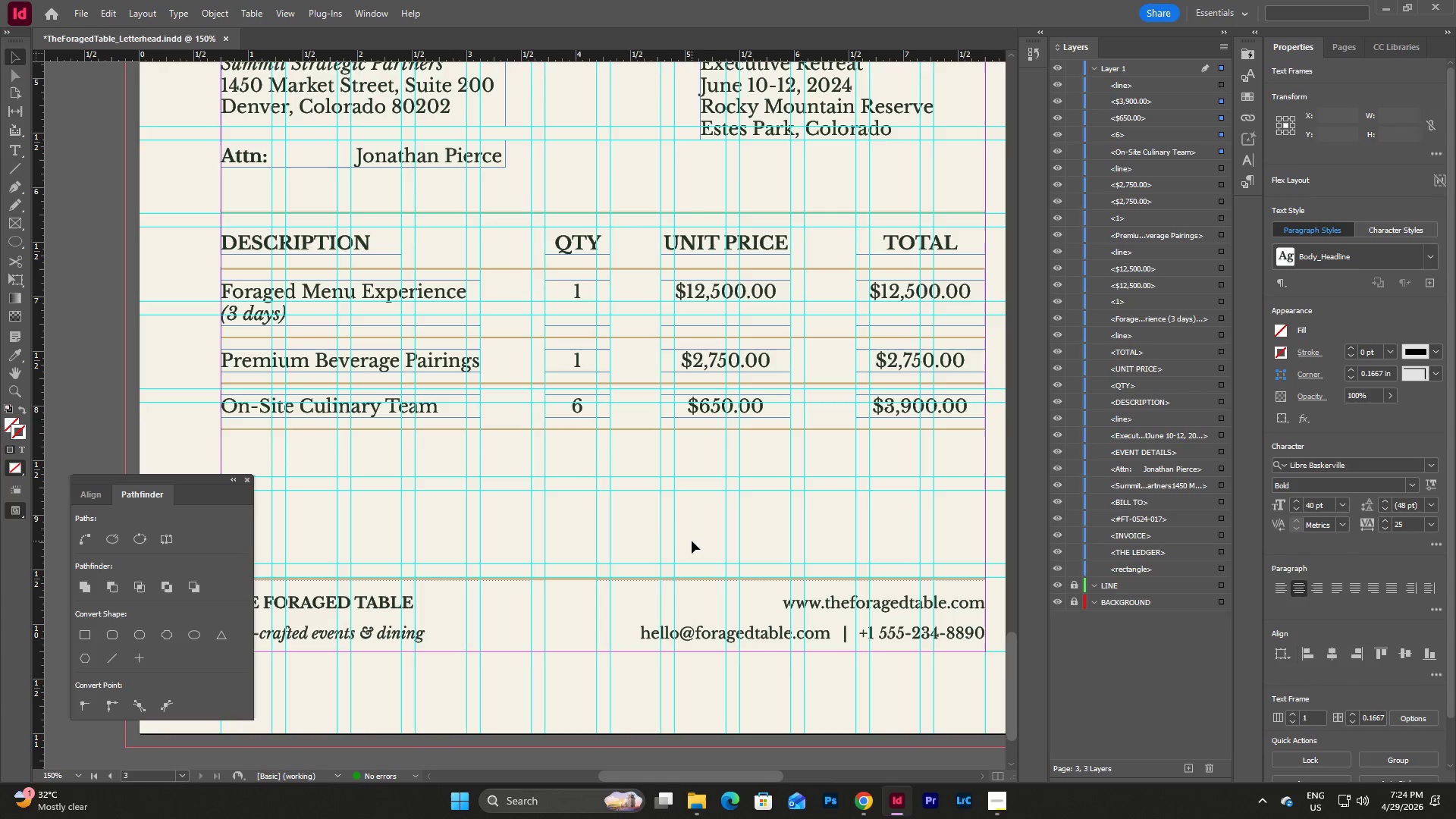 
key(Control+V)
 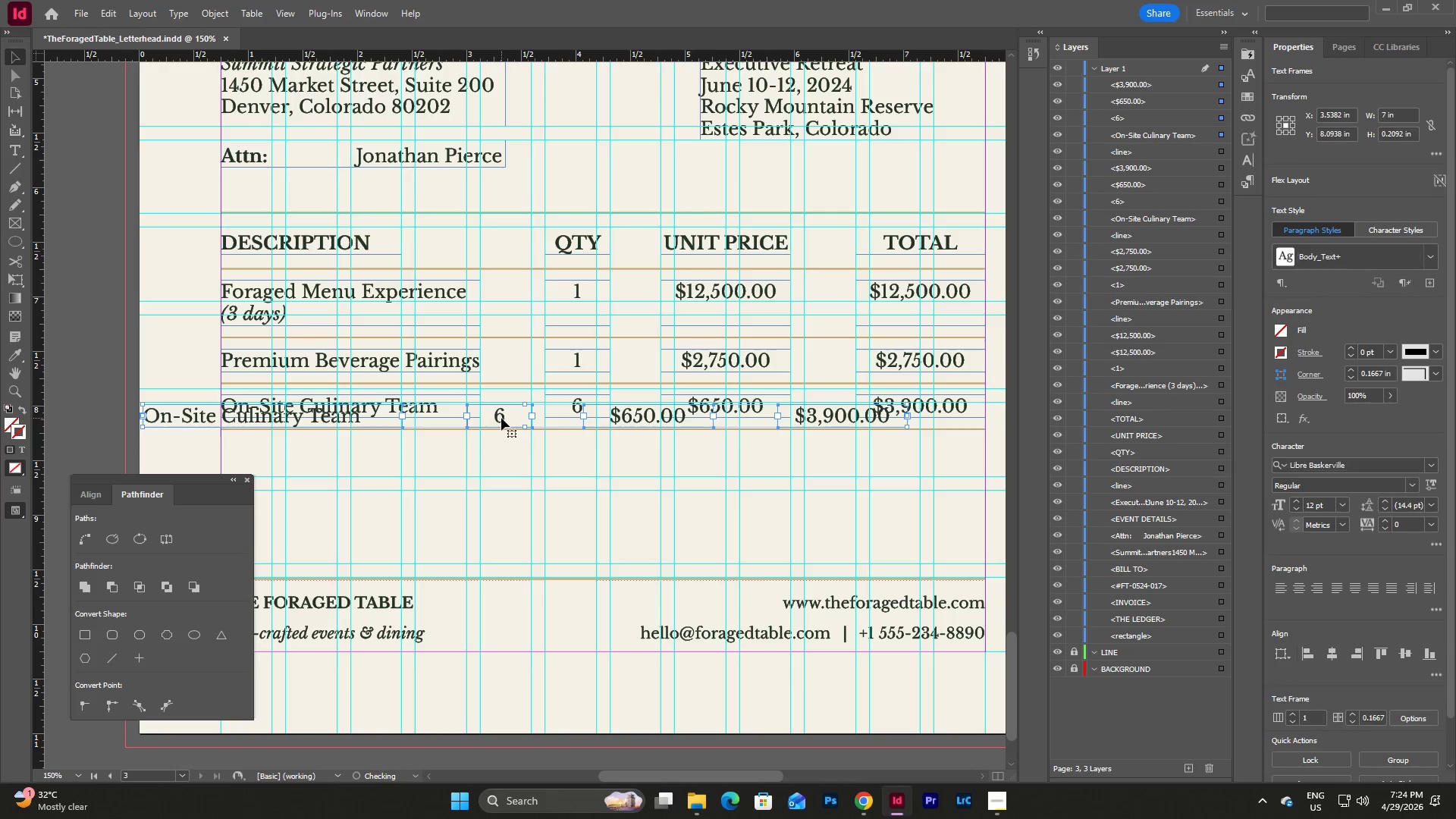 
left_click_drag(start_coordinate=[501, 418], to_coordinate=[579, 457])
 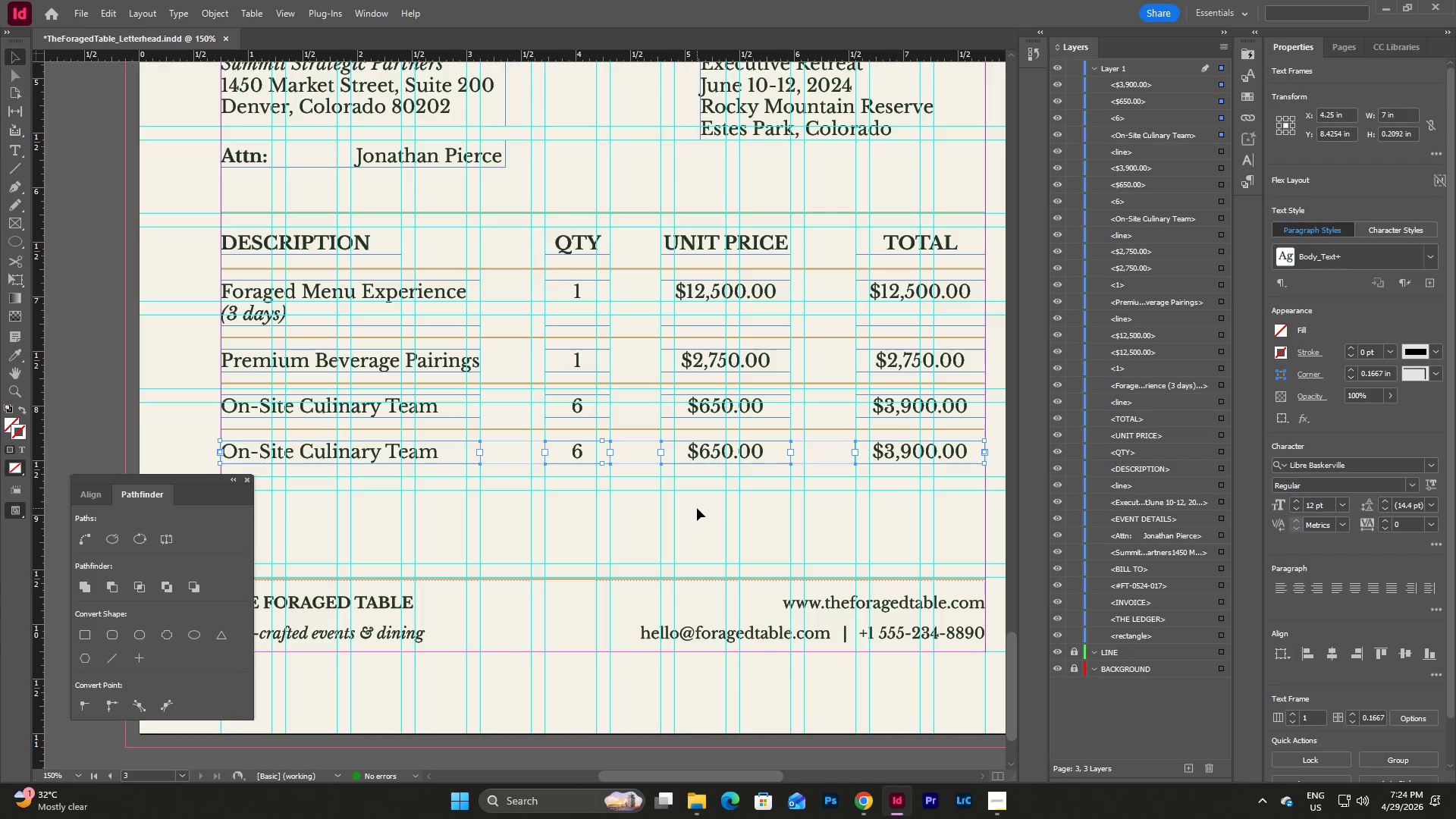 
left_click([697, 508])
 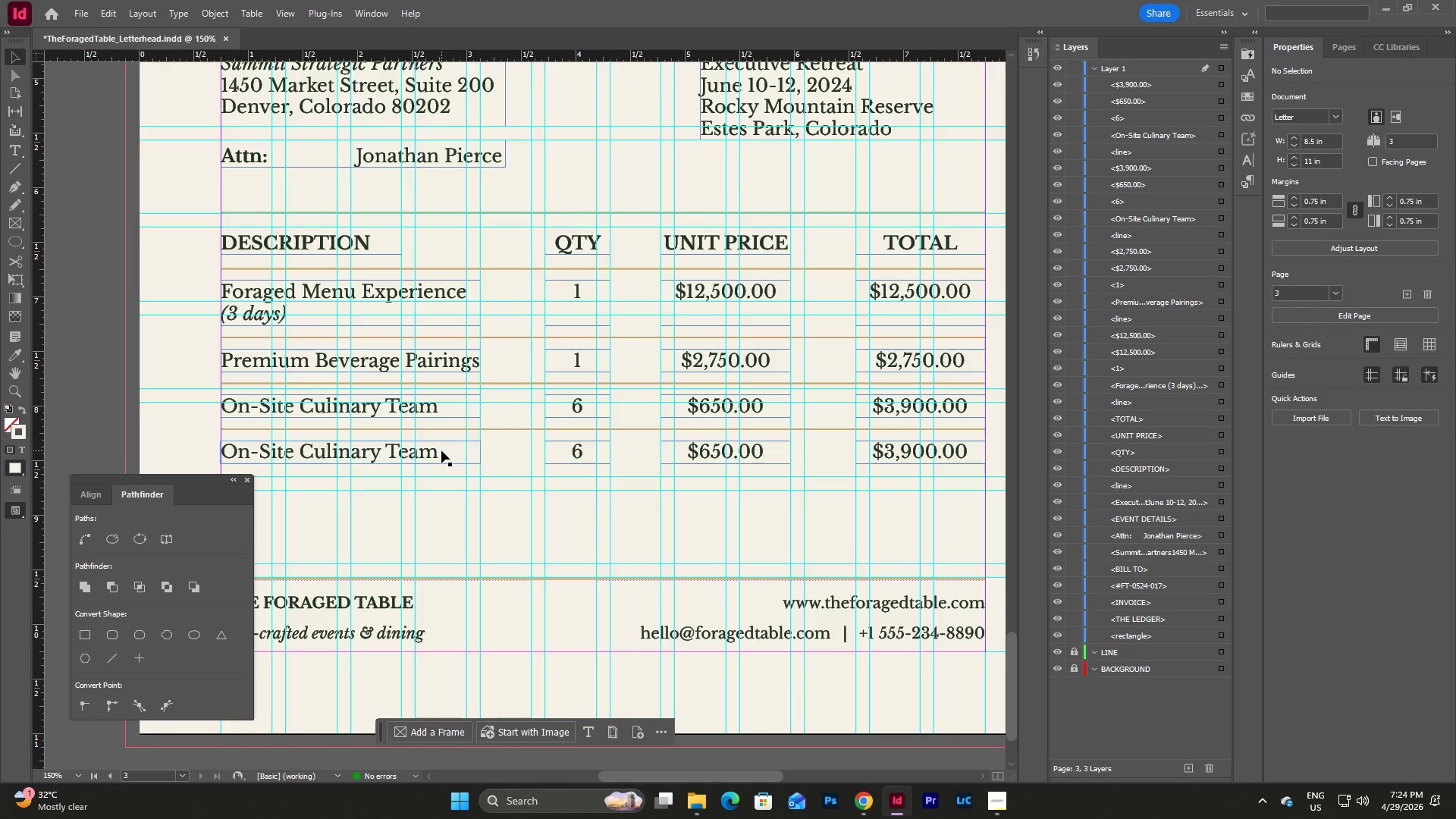 
double_click([441, 450])
 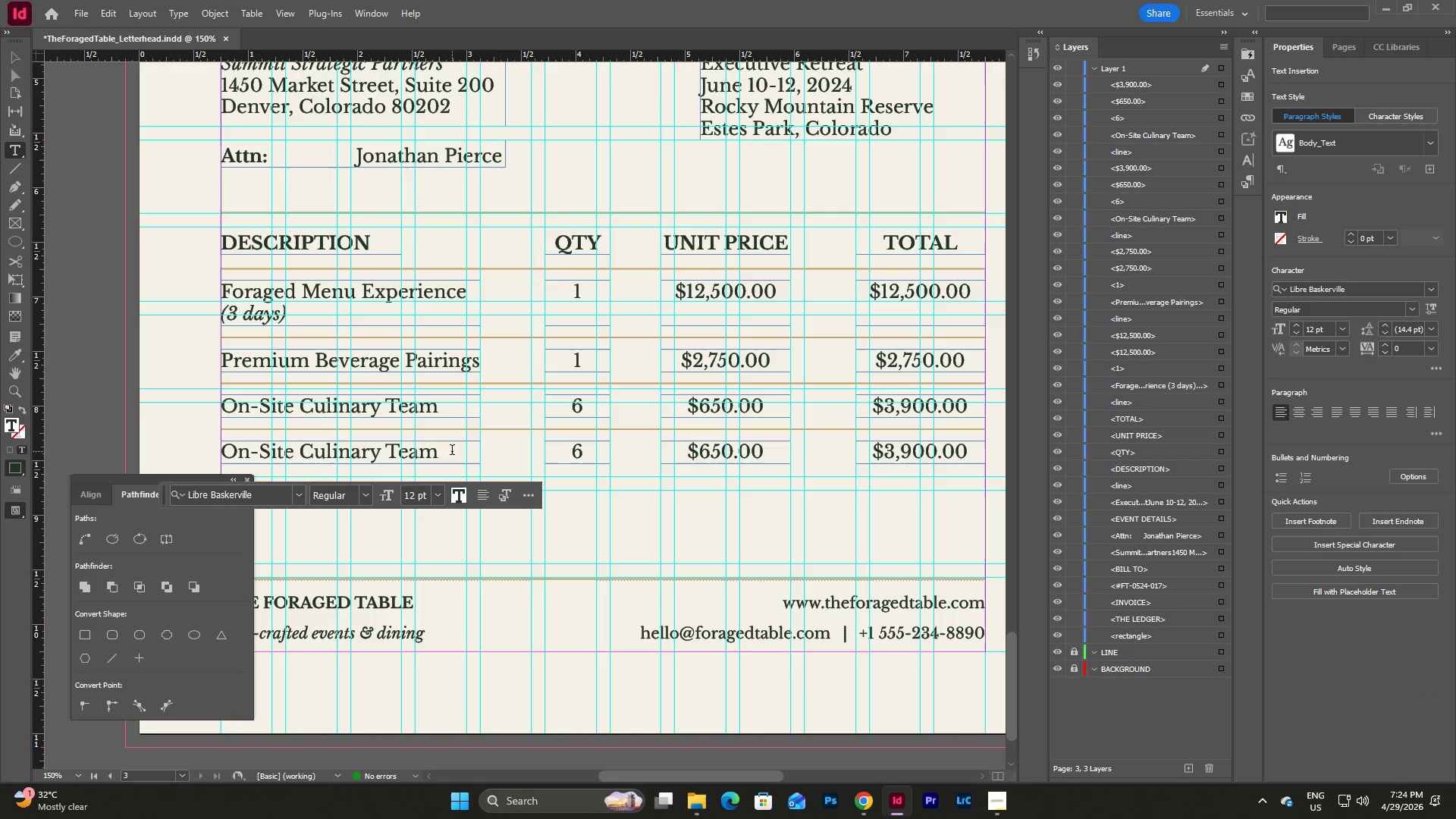 
left_click_drag(start_coordinate=[452, 451], to_coordinate=[196, 447])
 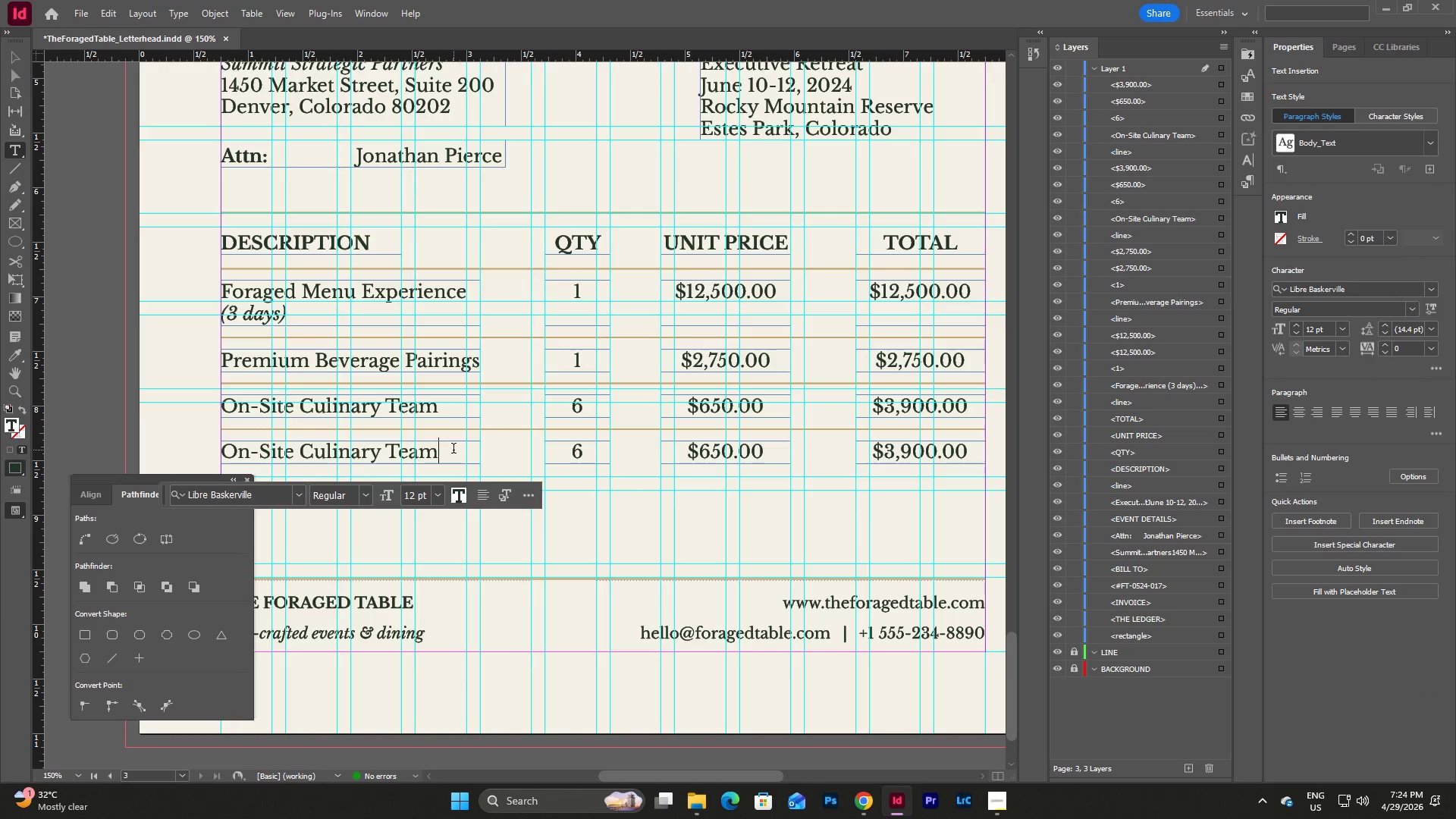 
left_click_drag(start_coordinate=[441, 453], to_coordinate=[199, 456])
 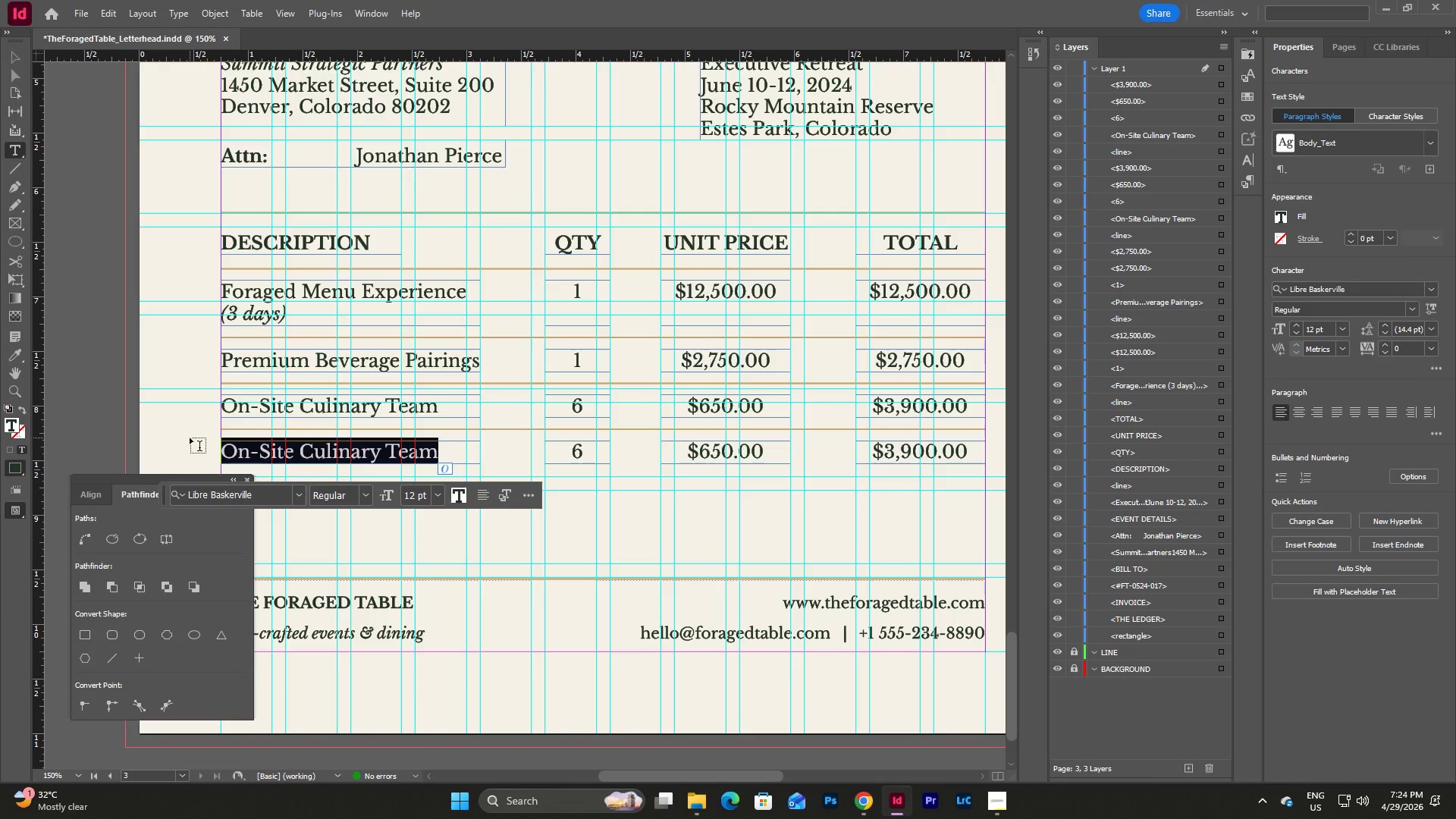 
type(Equipment *)
key(Backspace)
type(& Foraging Fee)
 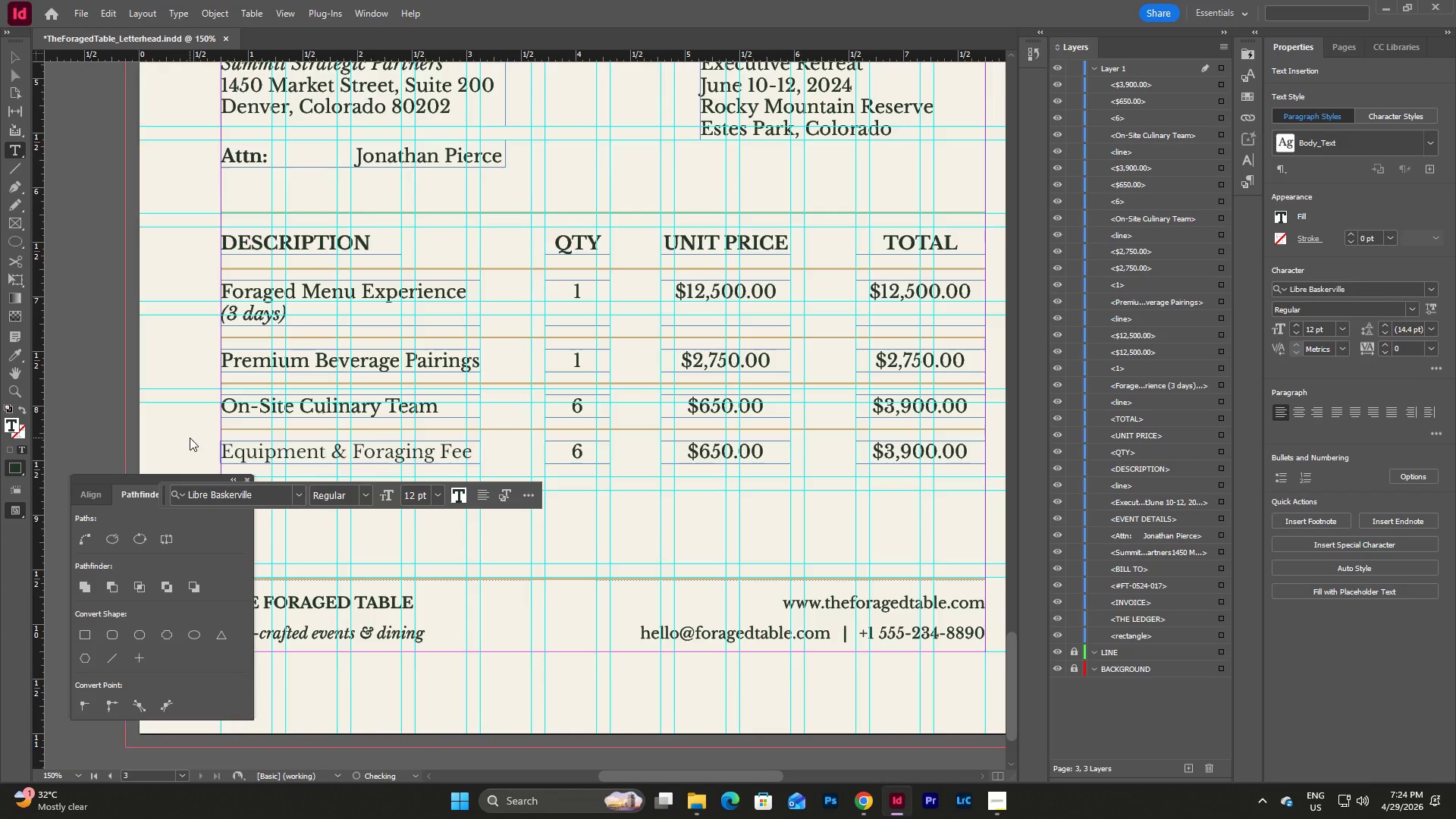 
left_click_drag(start_coordinate=[571, 457], to_coordinate=[613, 458])
 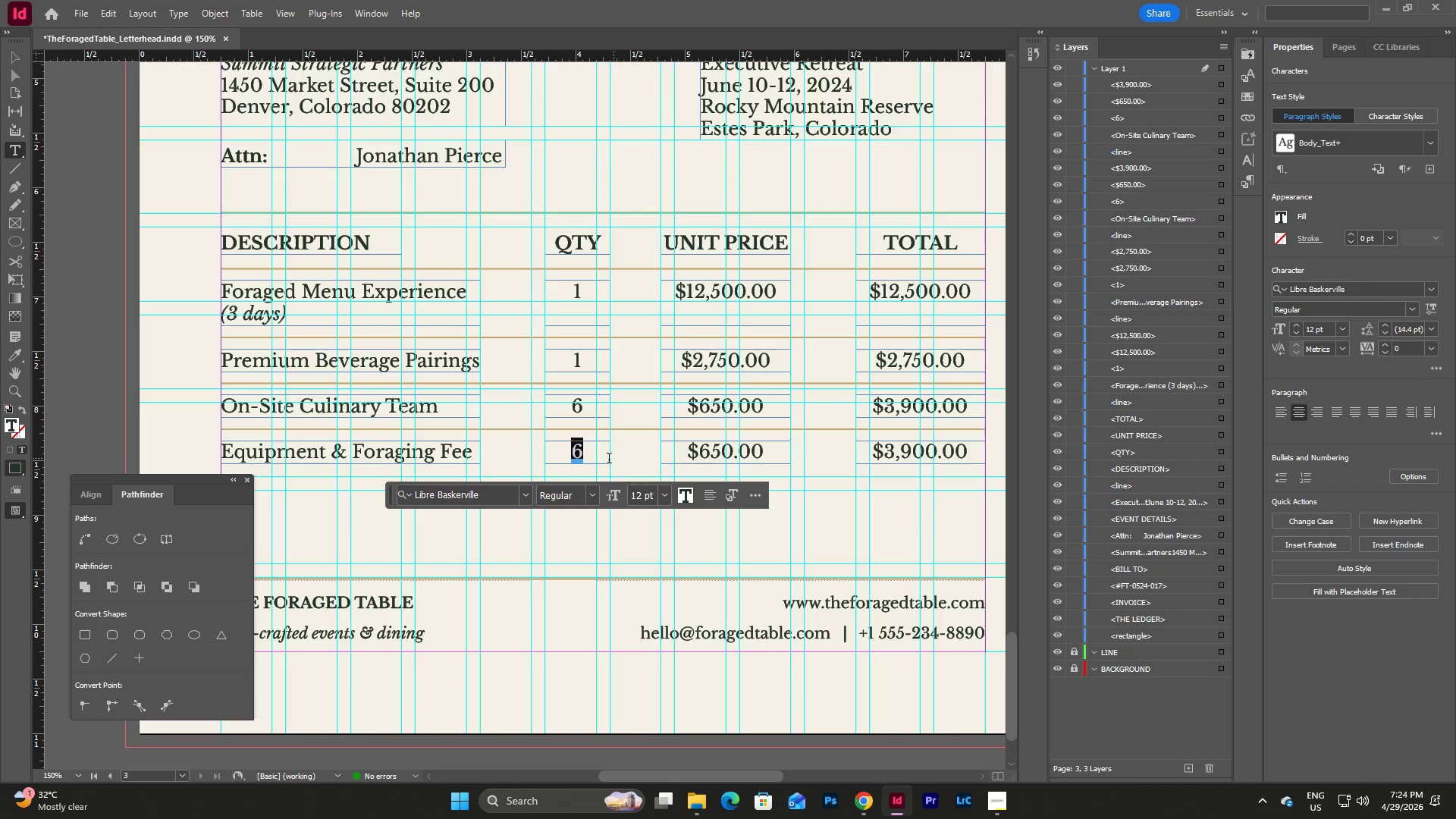 
key(1)
 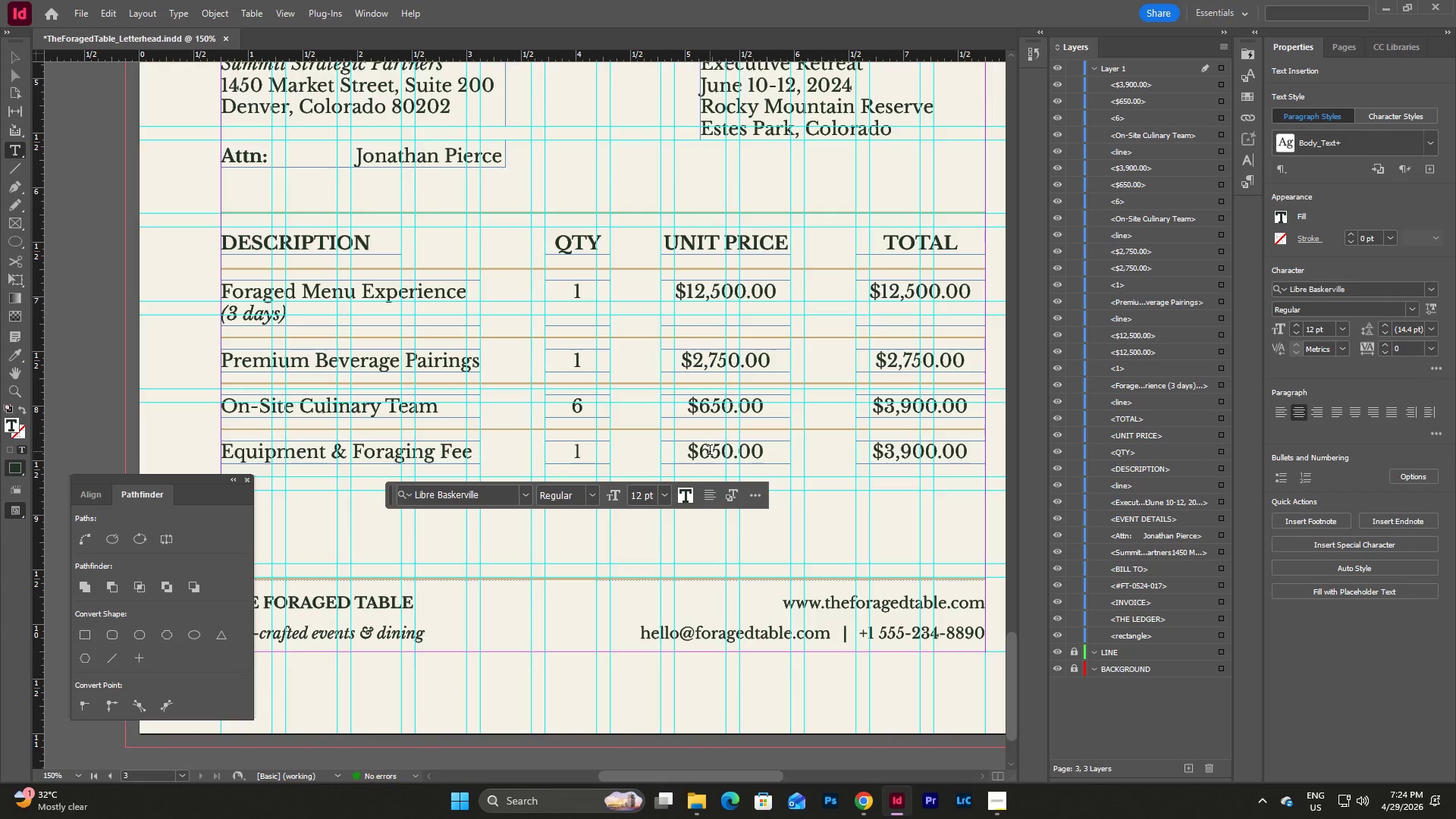 
left_click_drag(start_coordinate=[704, 451], to_coordinate=[709, 452])
 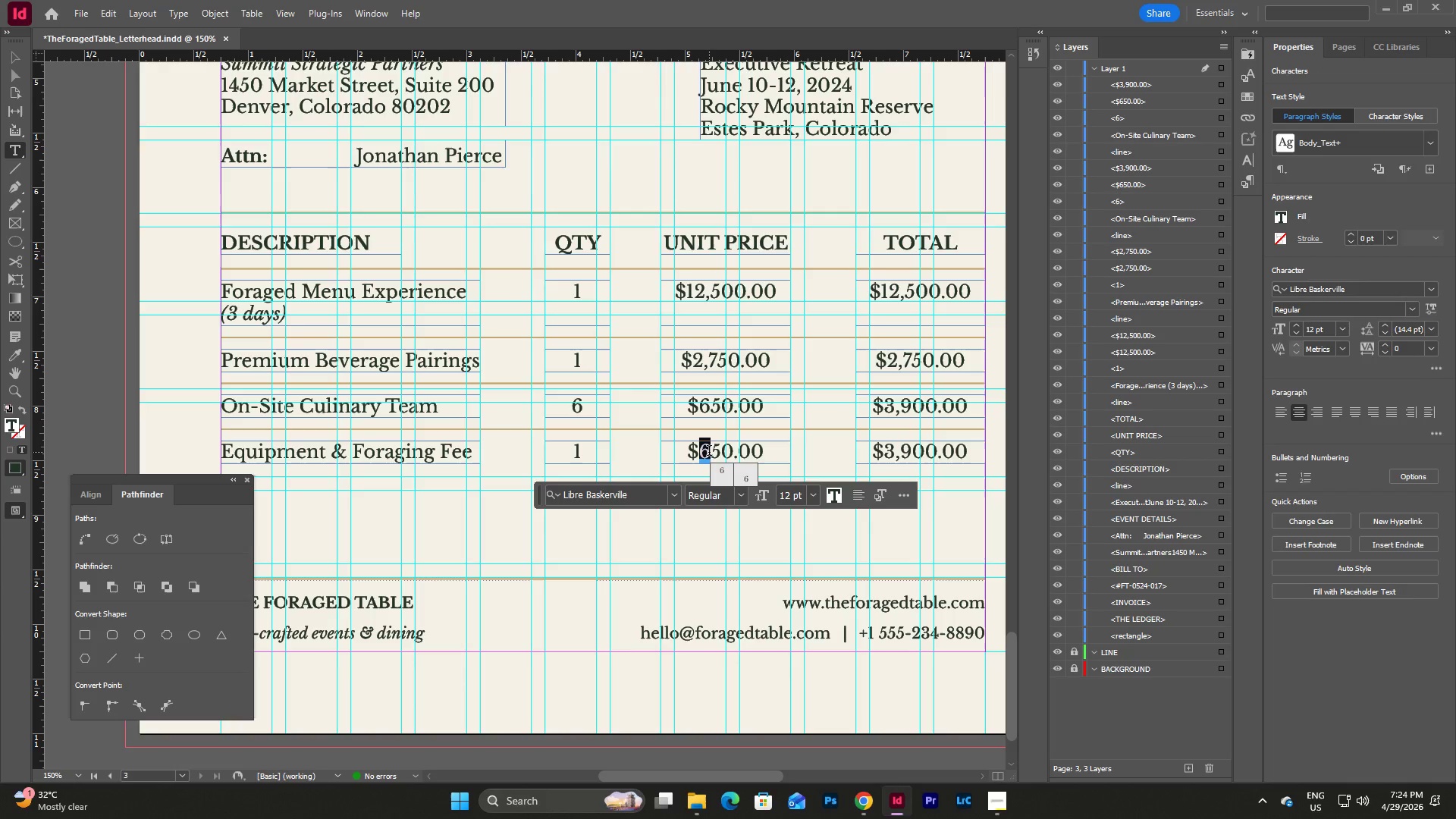 
key(Numpad9)
 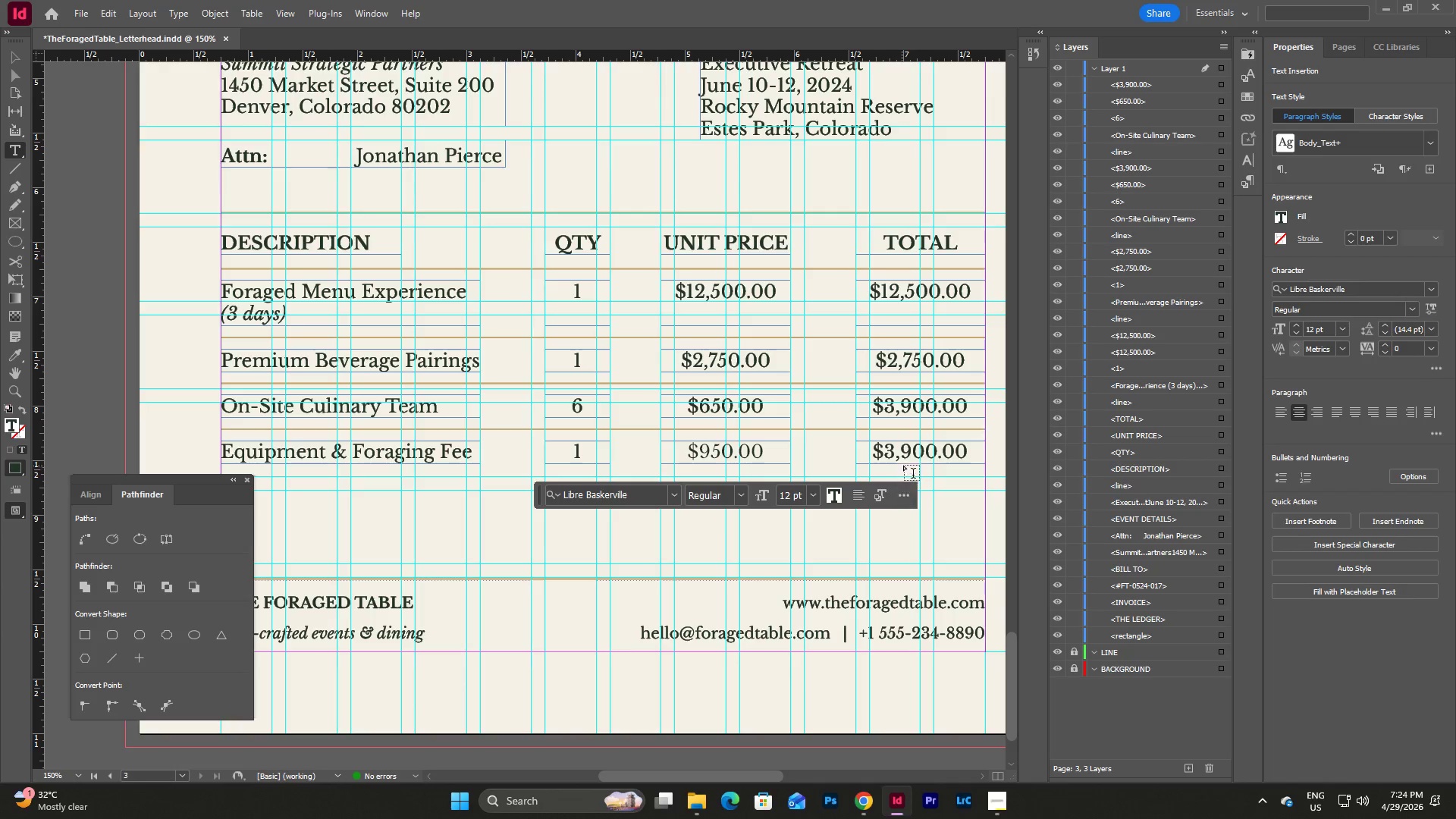 
left_click_drag(start_coordinate=[889, 453], to_coordinate=[923, 454])
 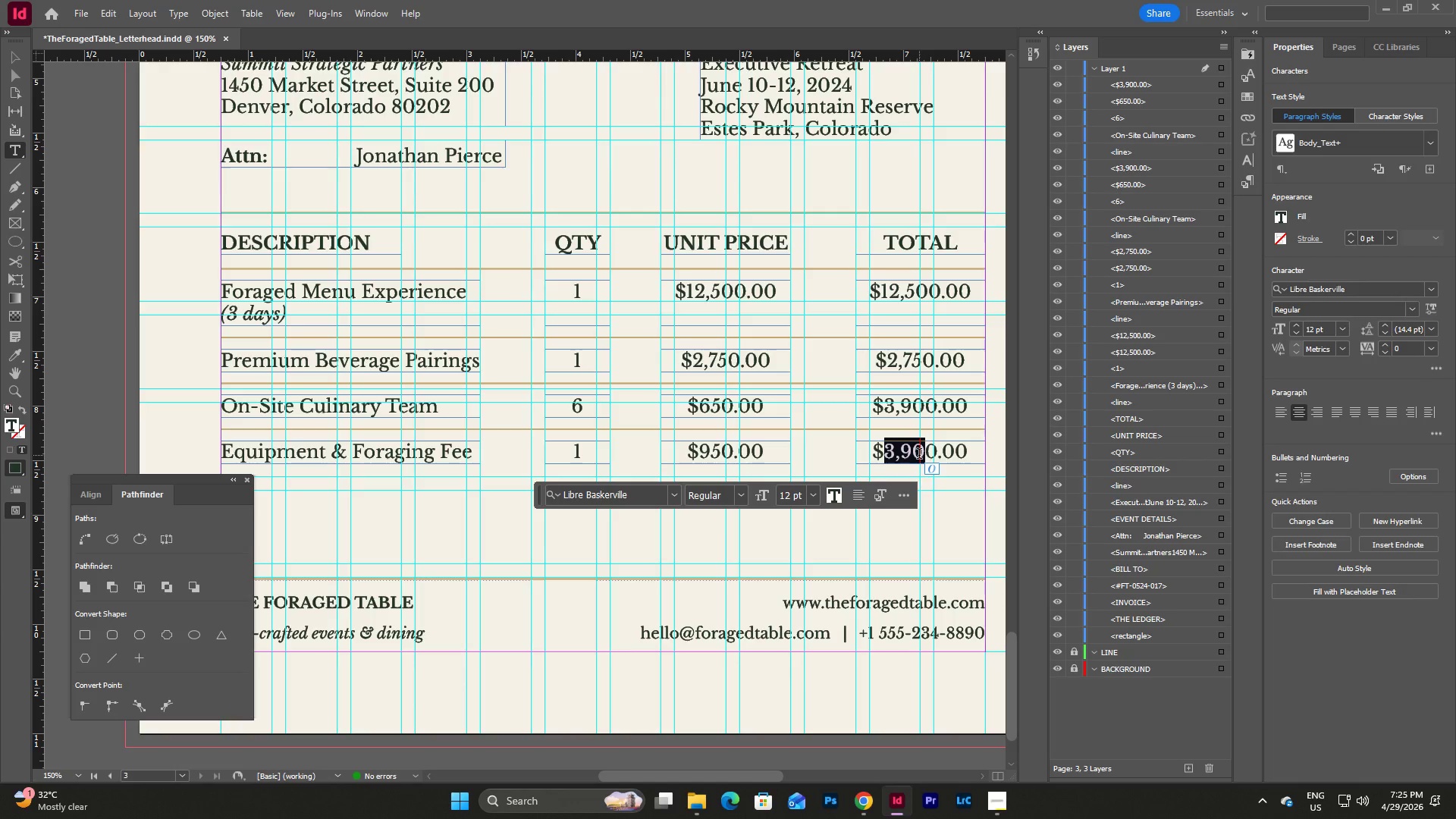 
key(Numpad9)
 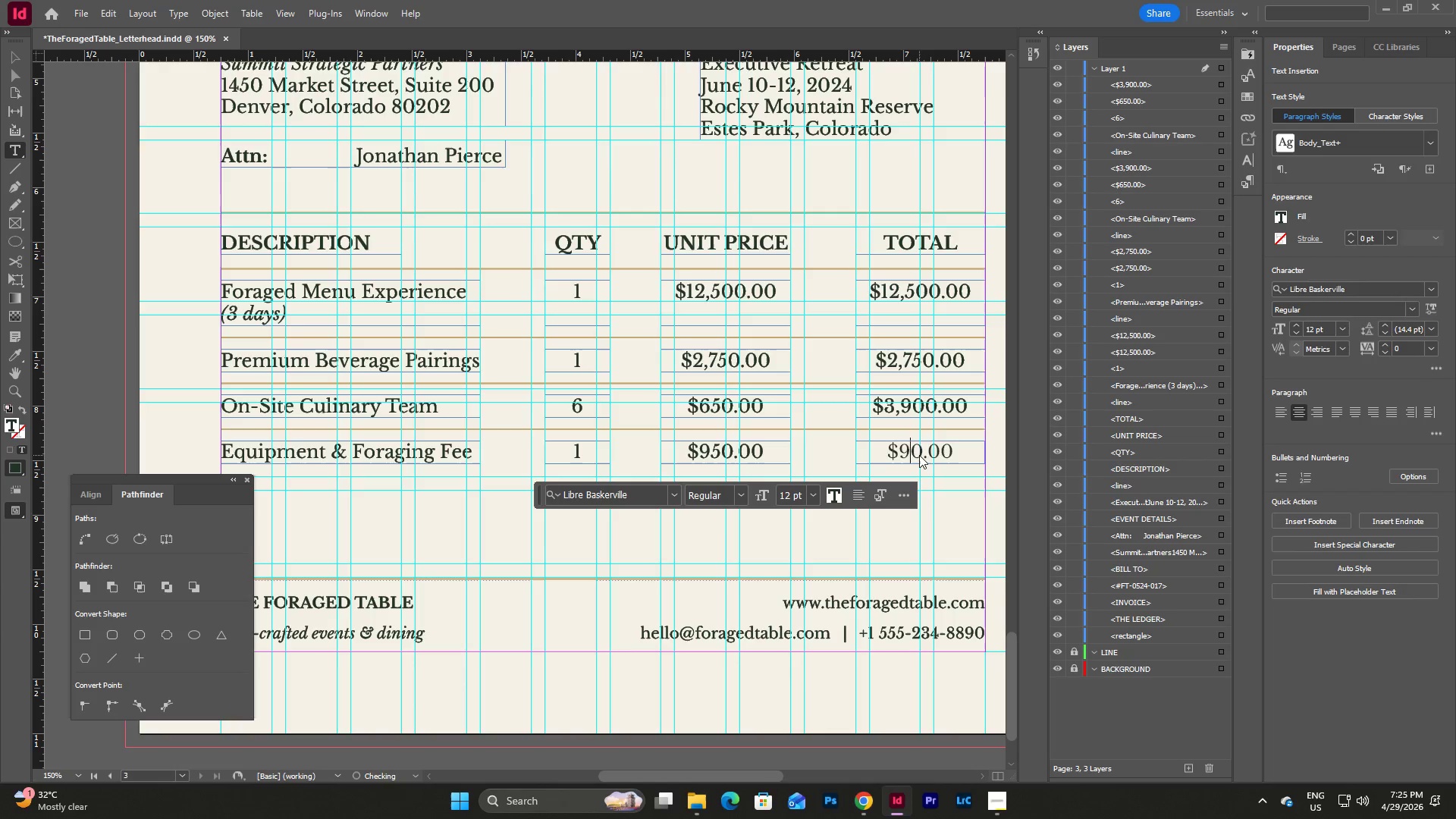 
key(Numpad5)
 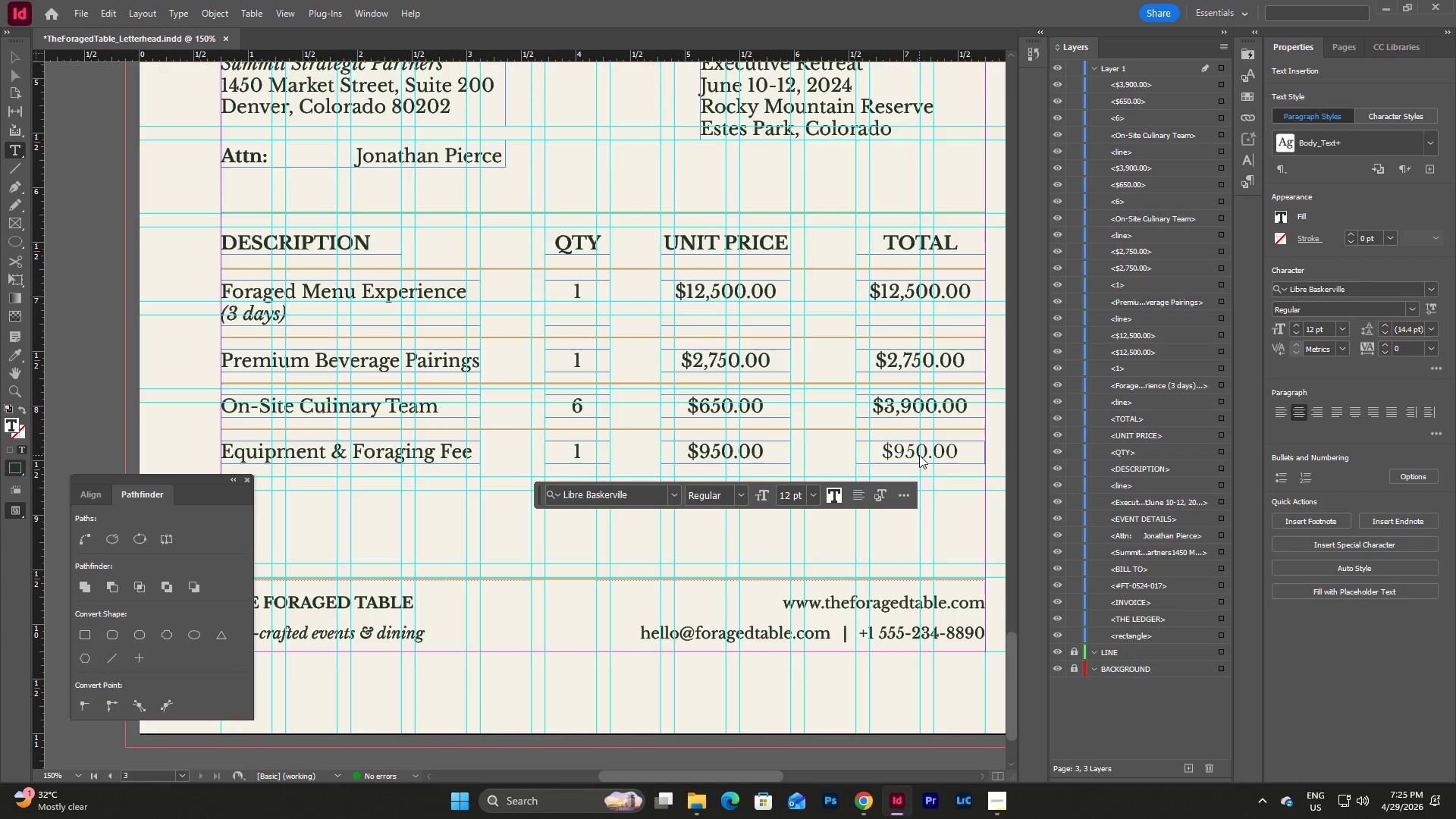 
key(Escape)
 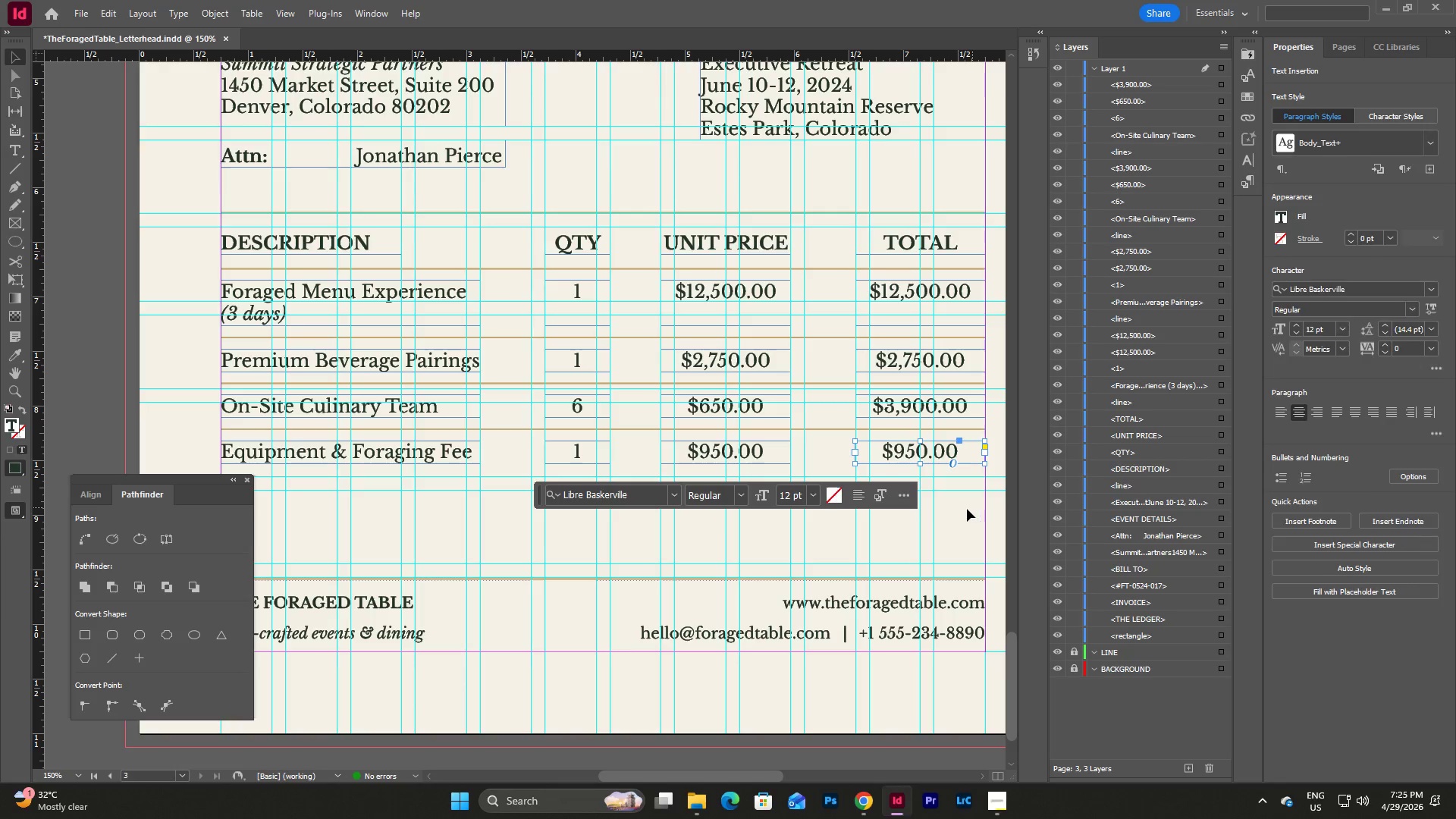 
left_click([967, 509])
 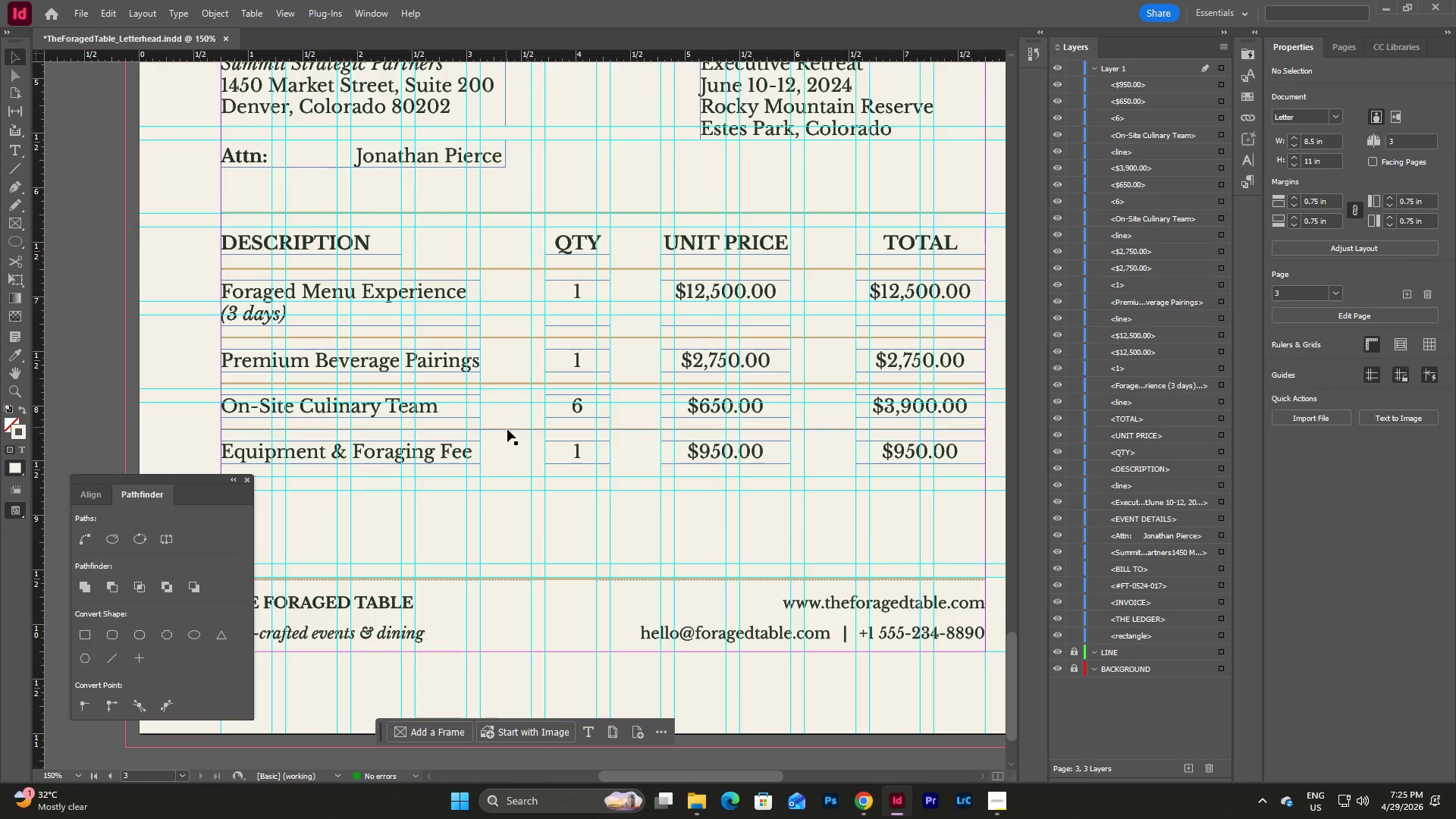 
left_click([507, 429])
 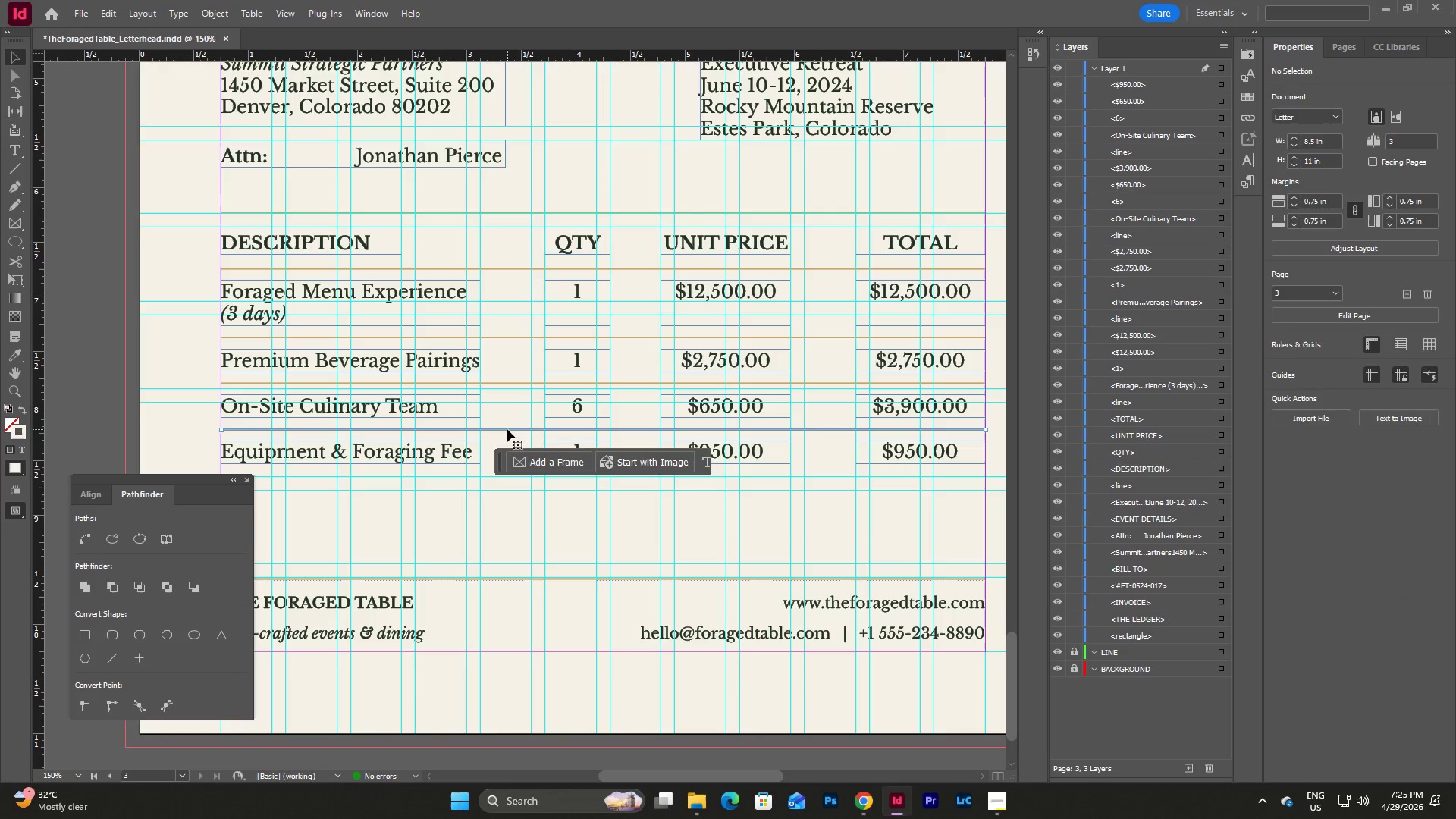 
key(Control+C)
 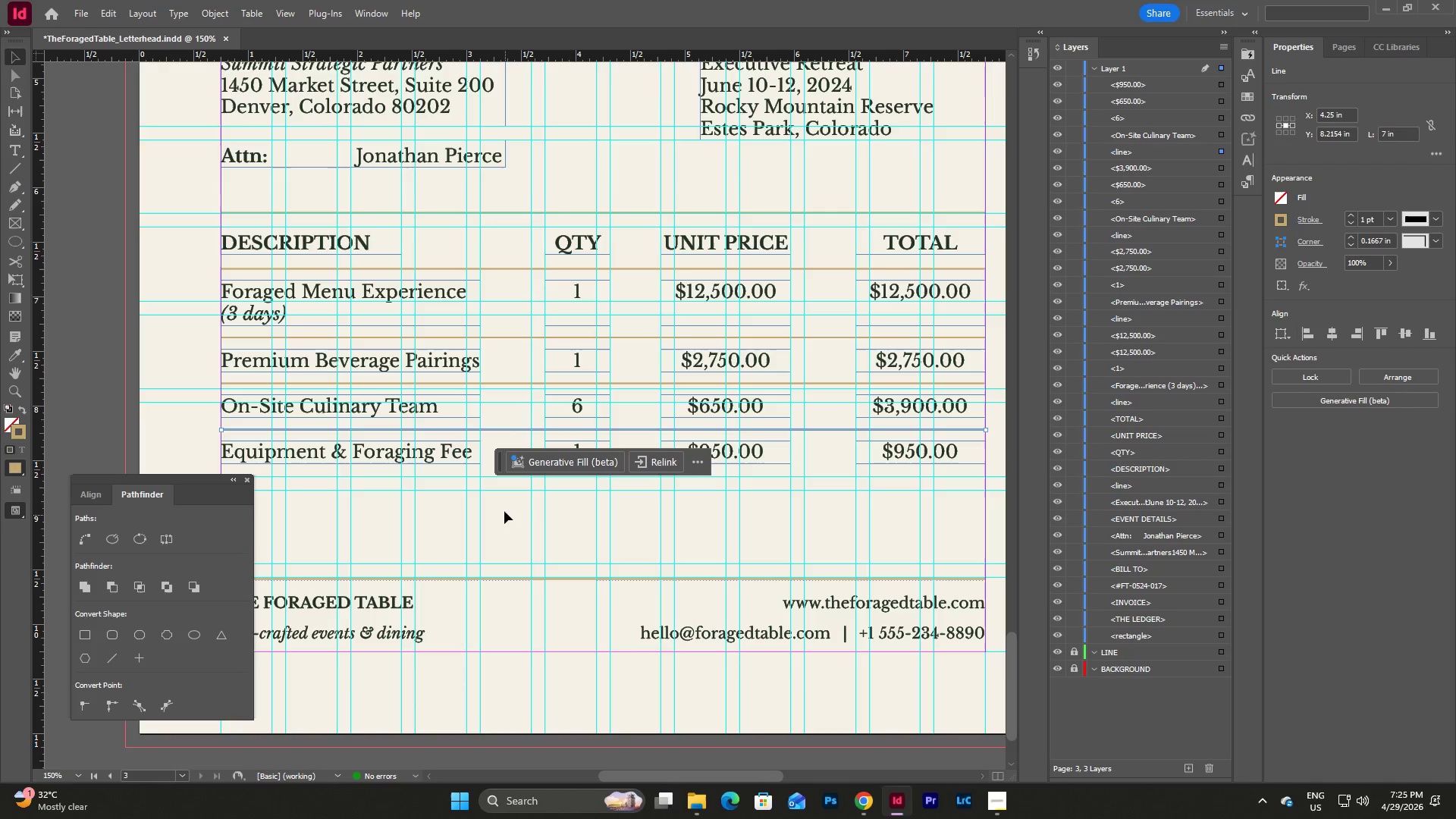 
left_click([504, 511])
 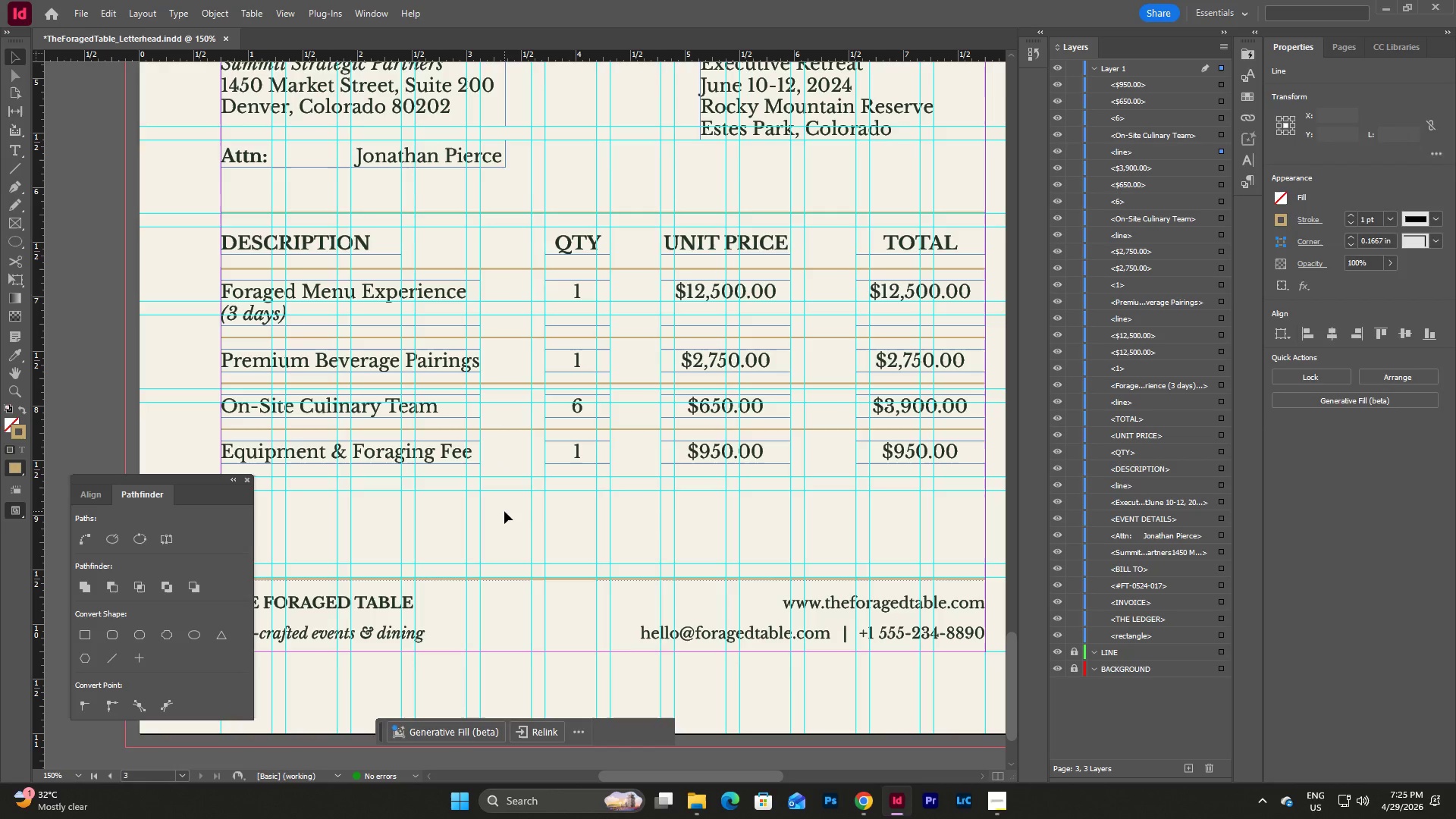 
key(Control+V)
 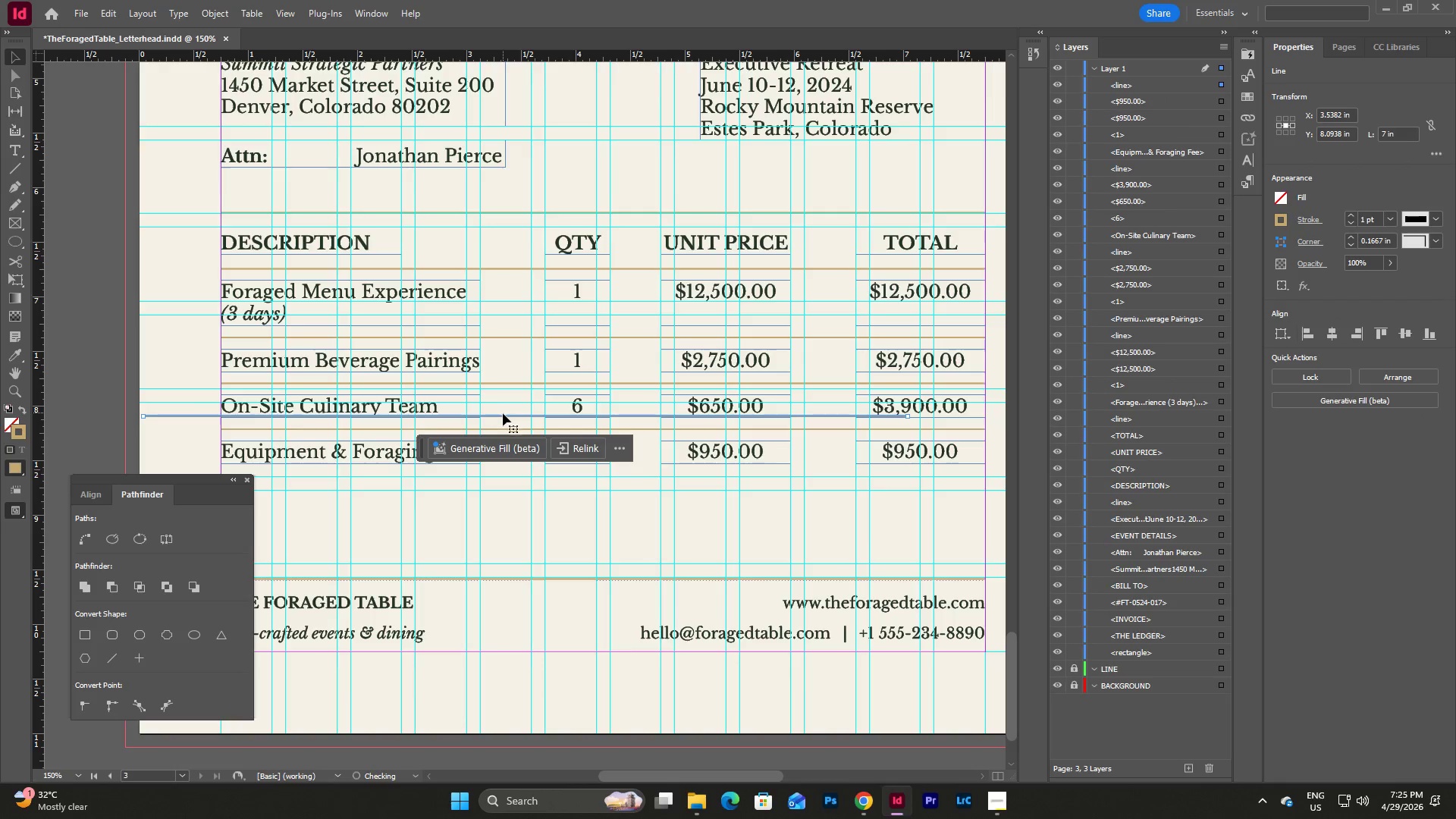 
left_click_drag(start_coordinate=[504, 416], to_coordinate=[584, 481])
 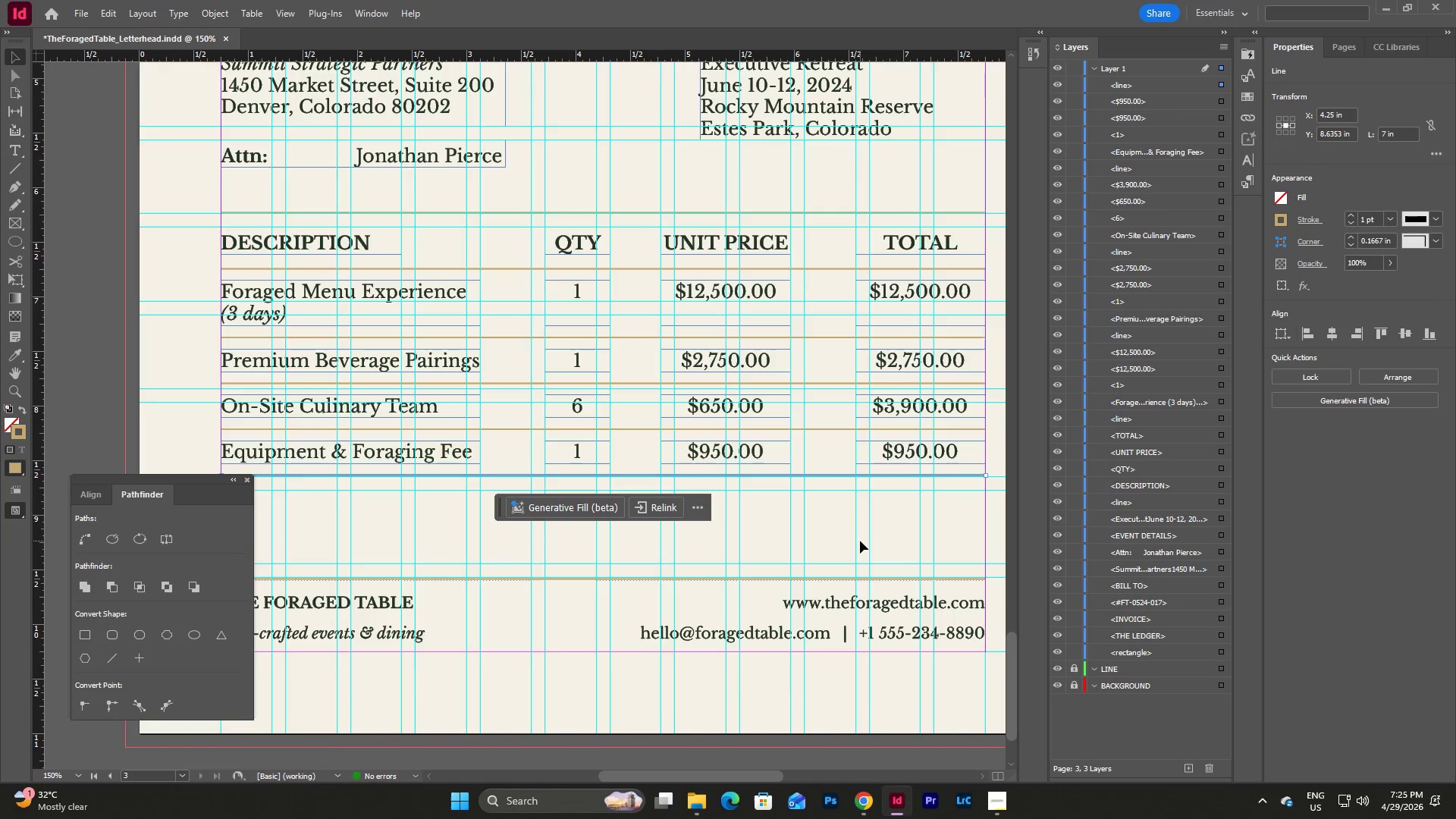 
left_click([860, 541])
 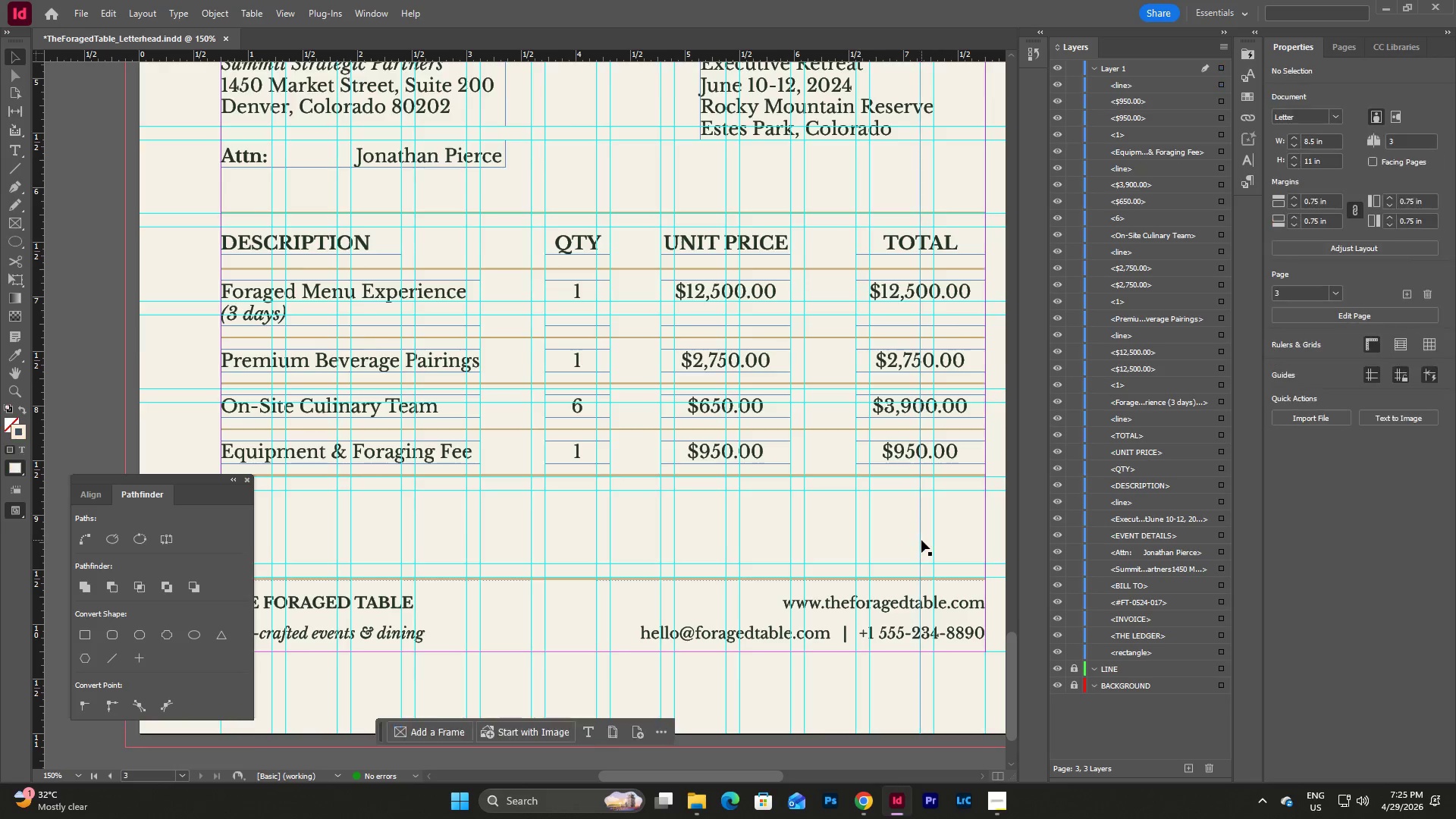 
scroll: coordinate [921, 540], scroll_direction: down, amount: 2.0
 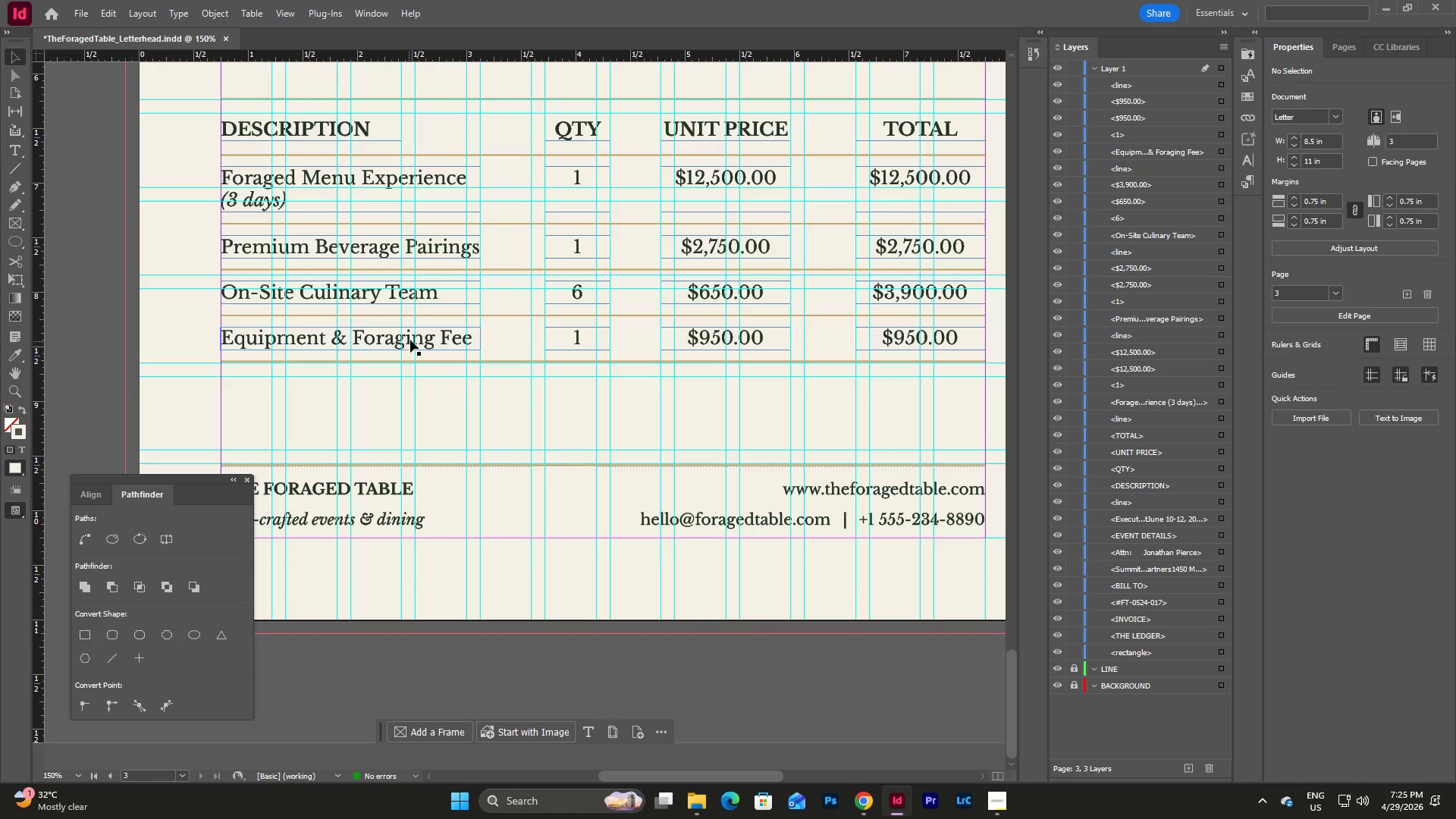 
left_click([431, 339])
 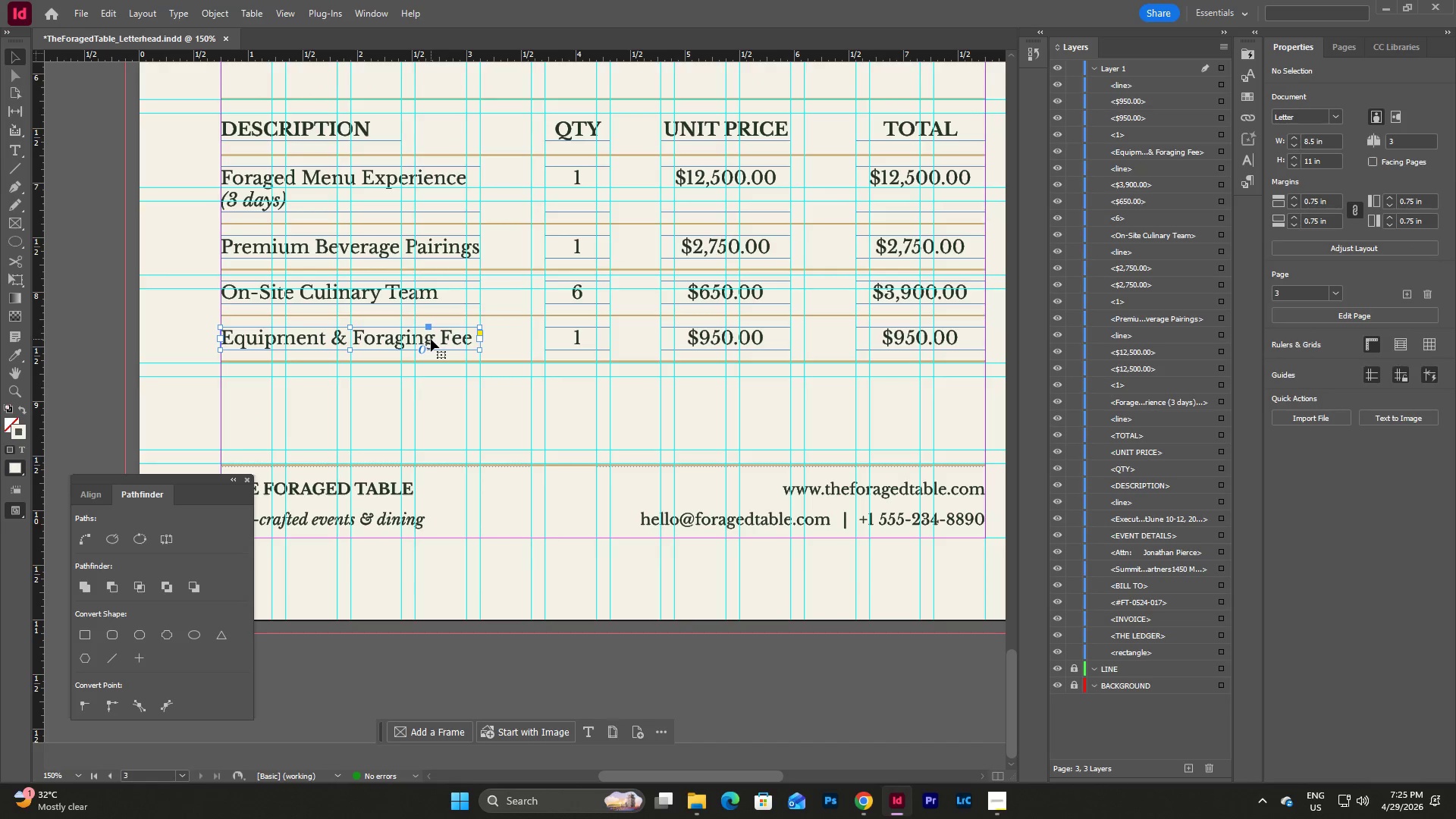 
hold_key(key=ShiftLeft, duration=2.33)
left_click([573, 336])
 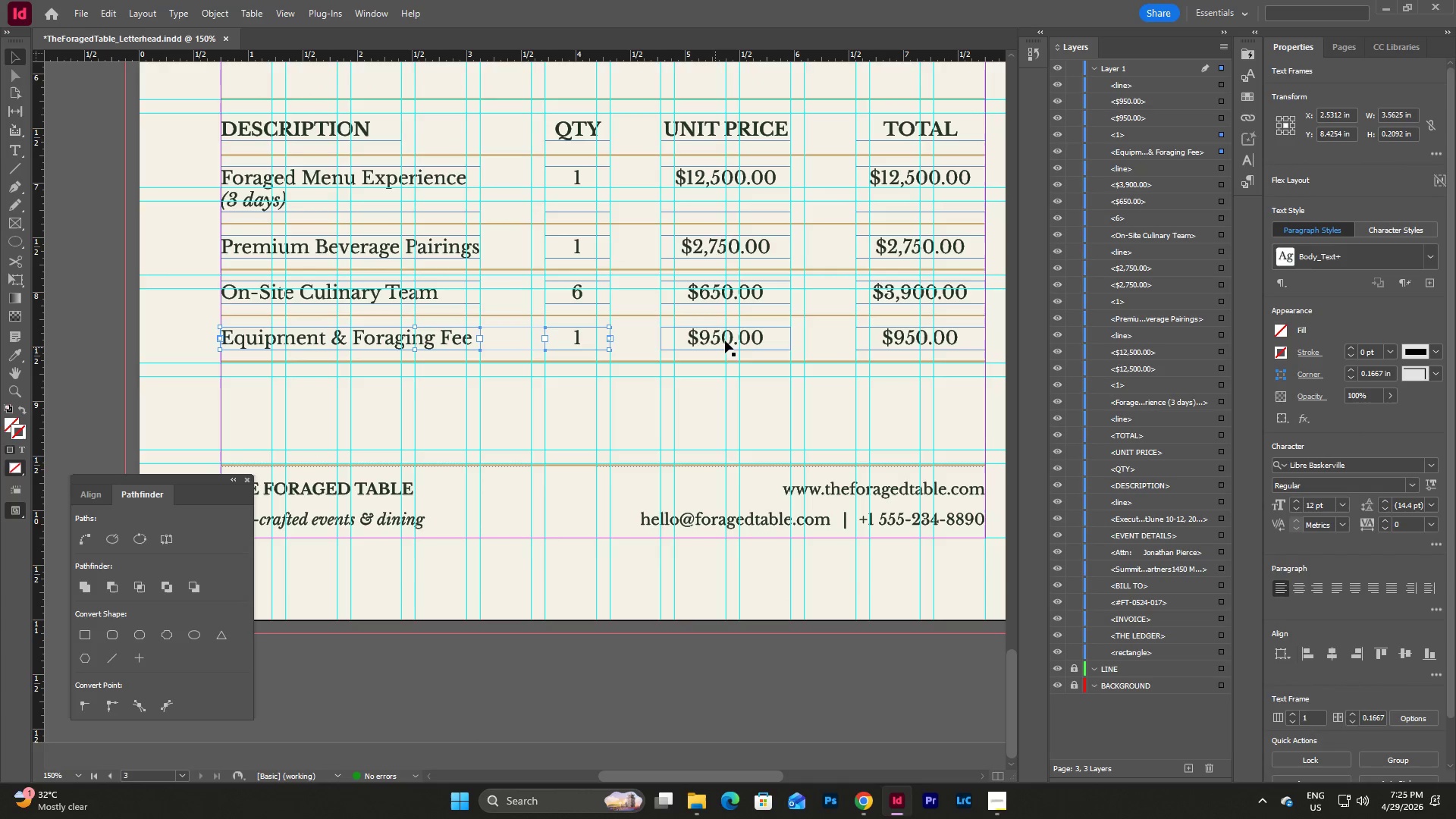 
left_click([725, 340])
 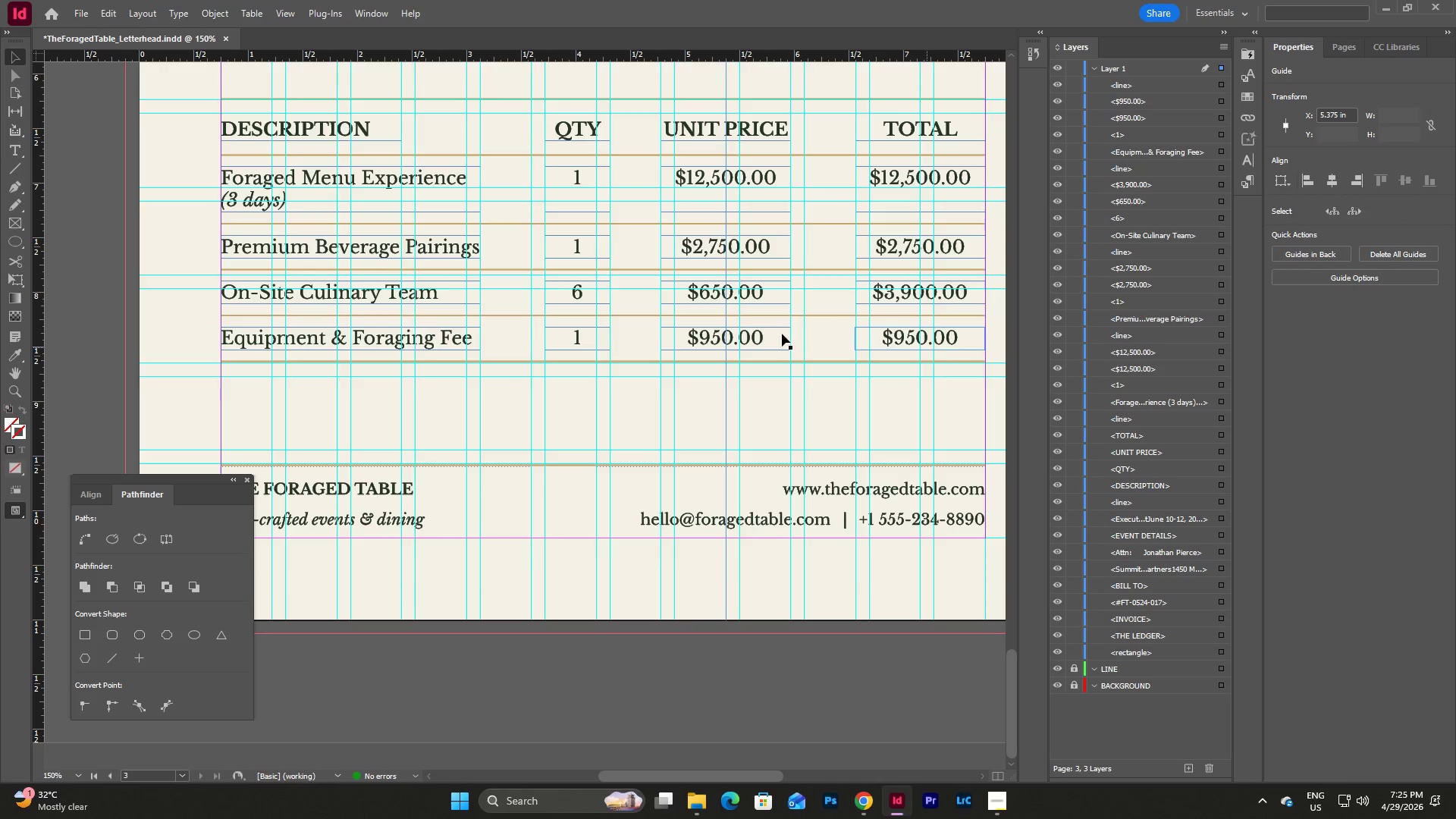 
left_click([761, 335])
 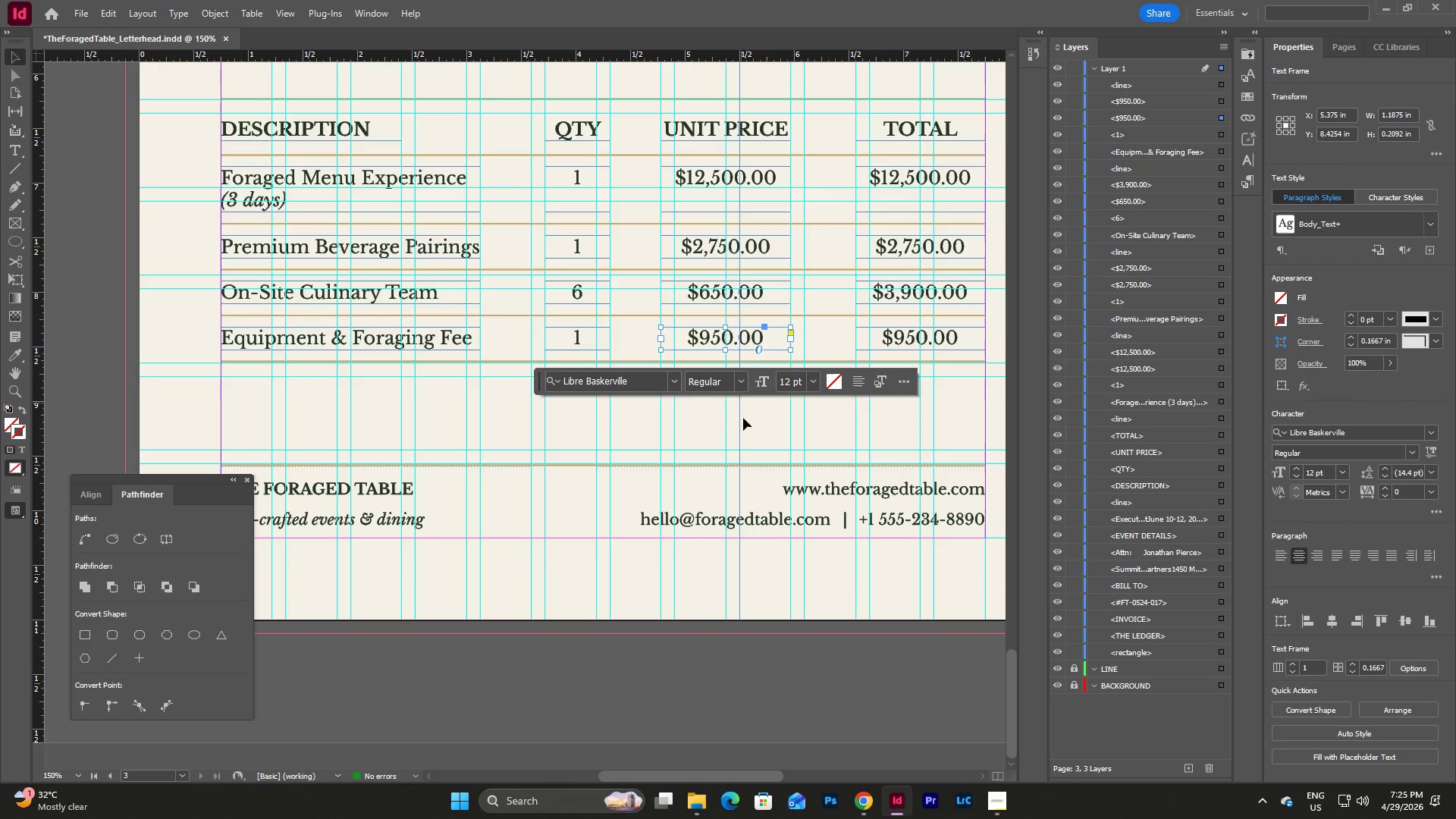 
left_click([746, 427])
 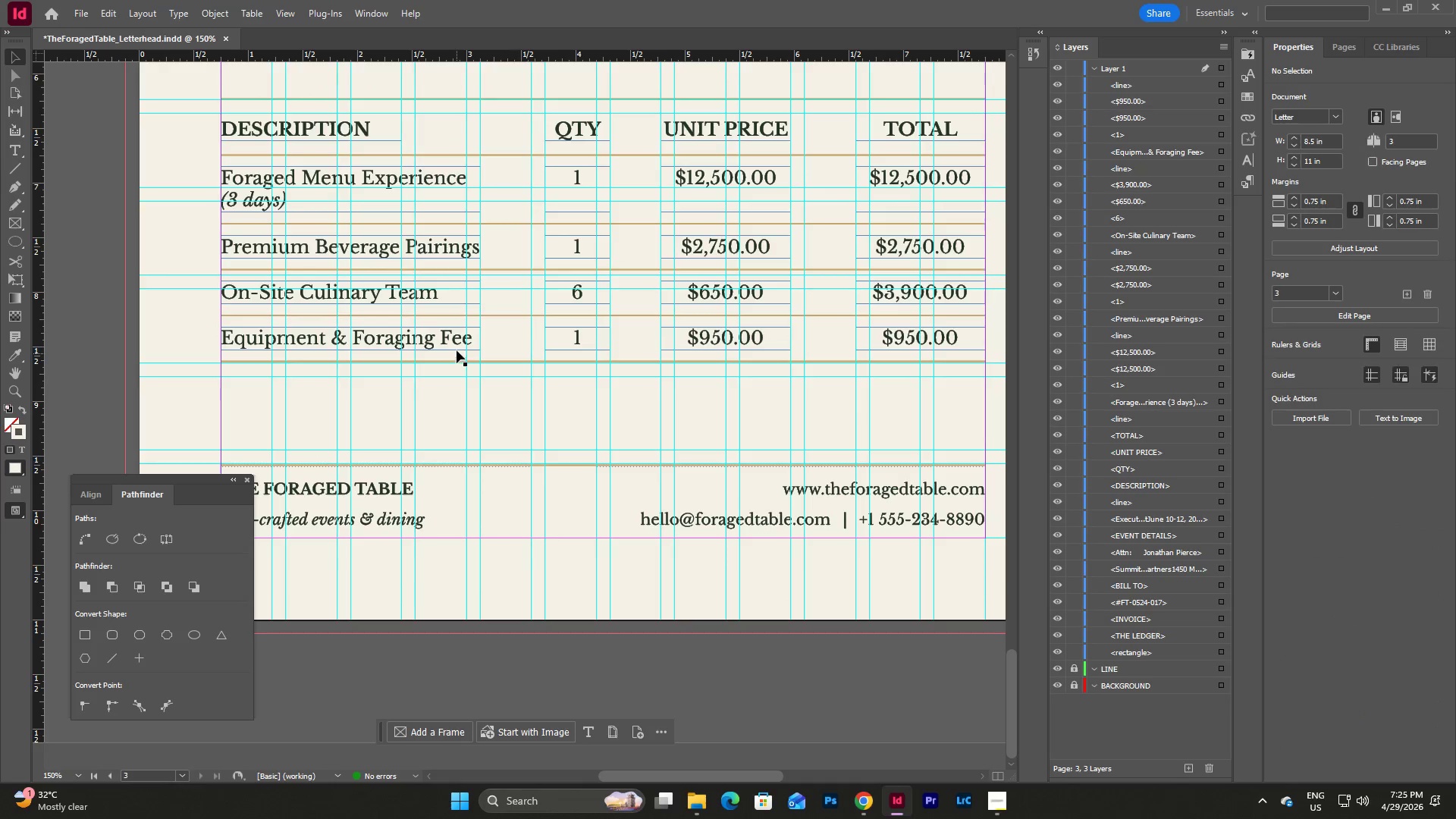 
left_click([457, 337])
 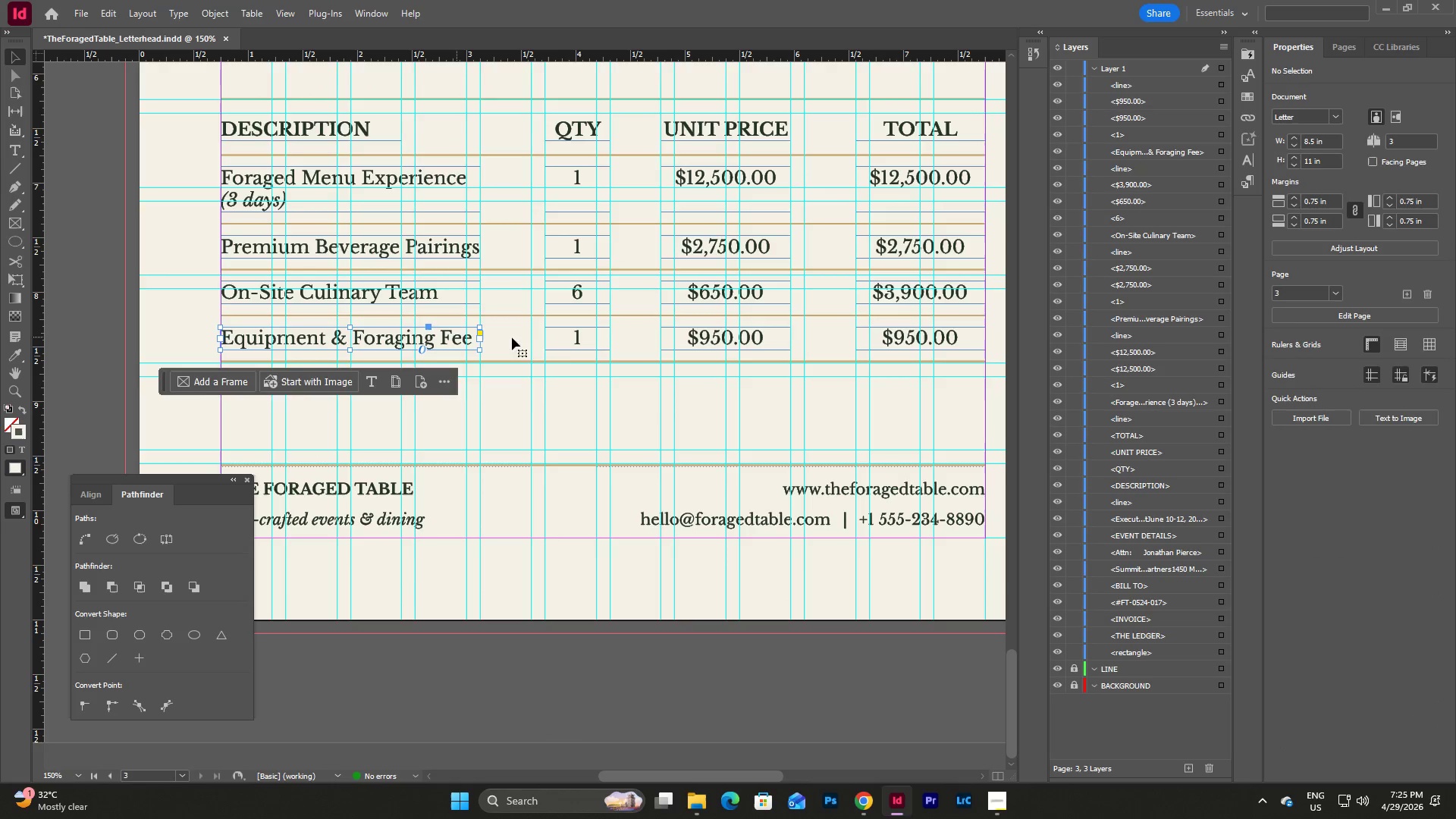 
hold_key(key=ShiftLeft, duration=2.05)
left_click([587, 341])
 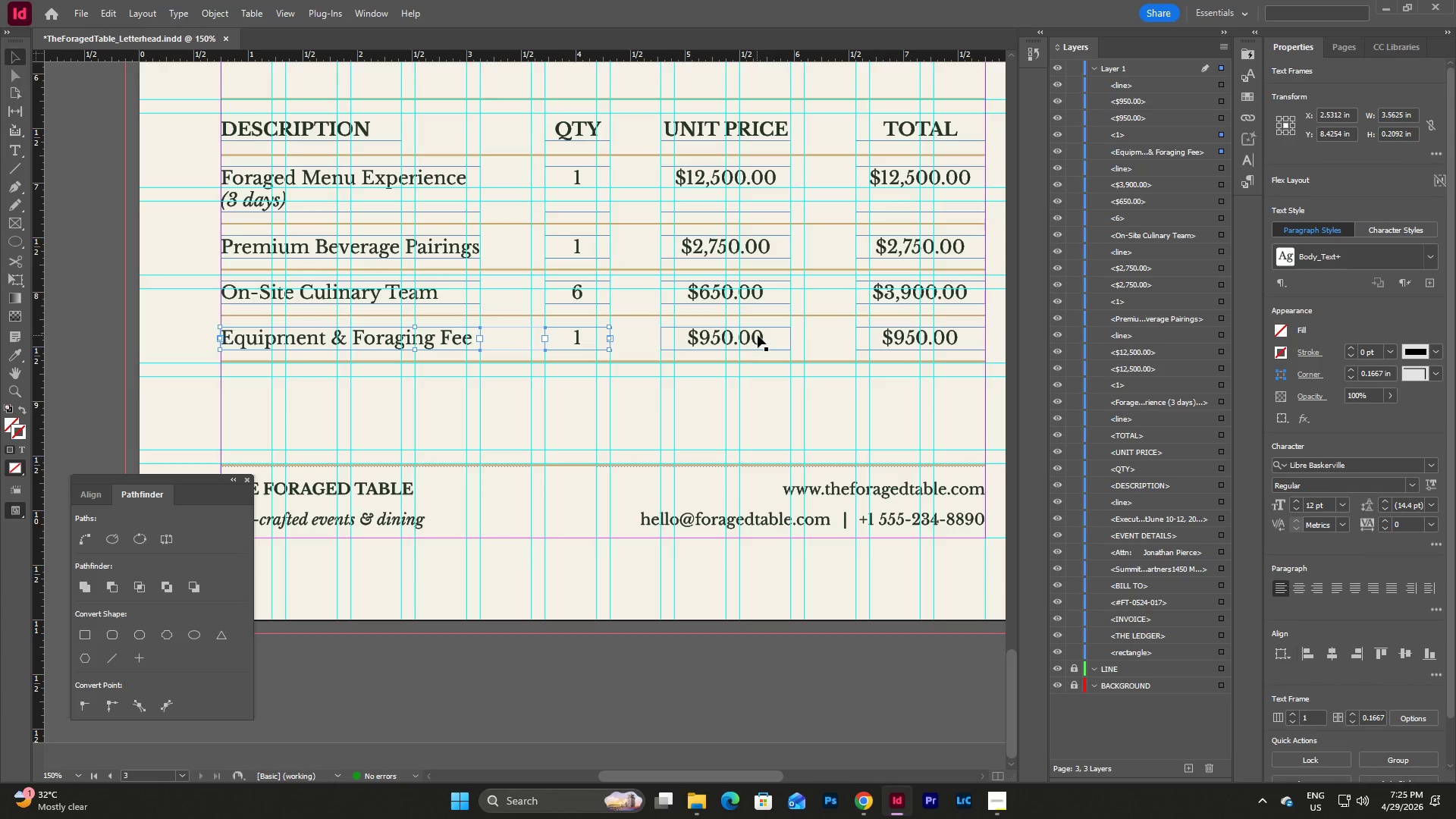 
left_click([758, 335])
 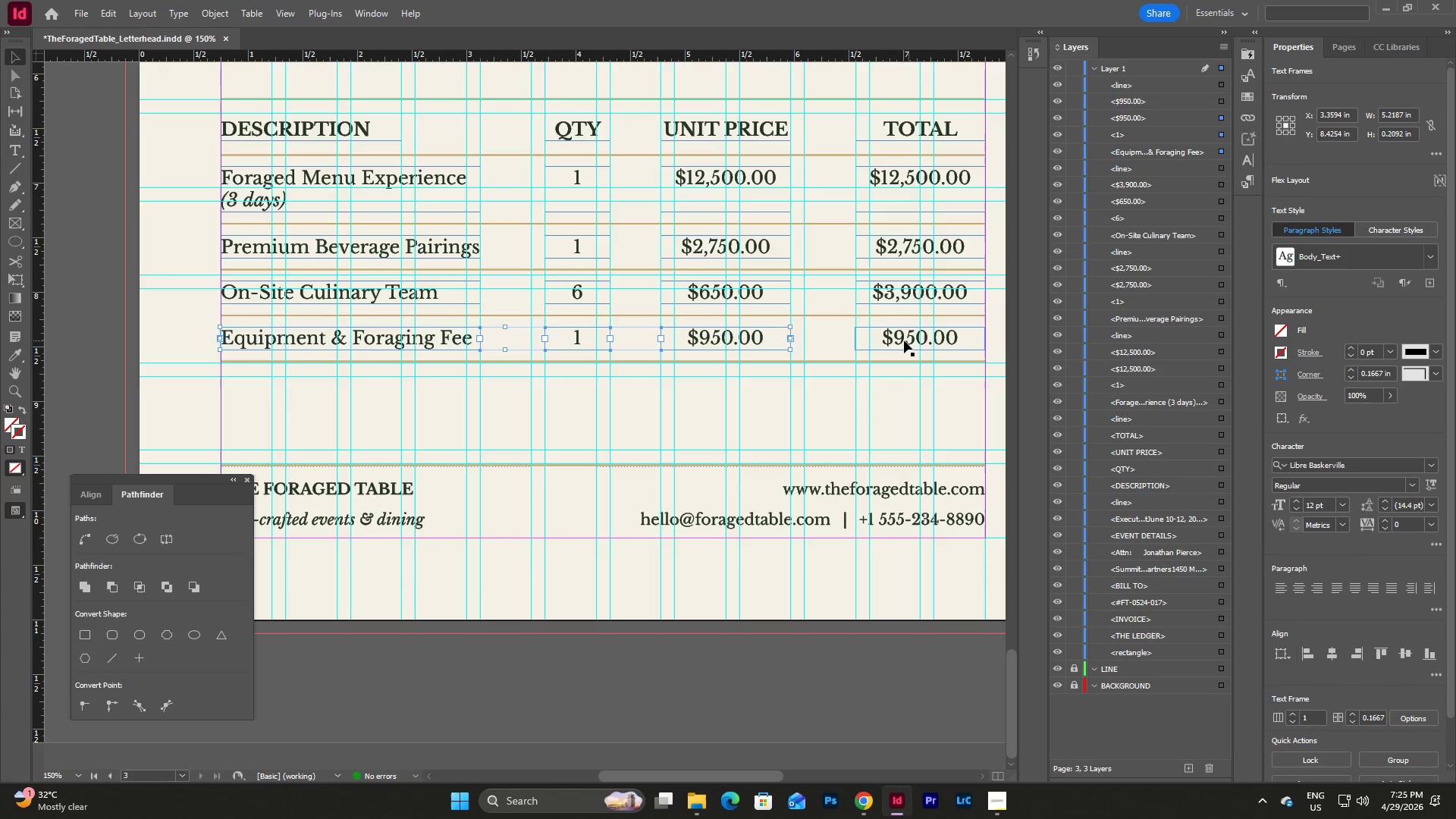 
left_click([894, 339])
 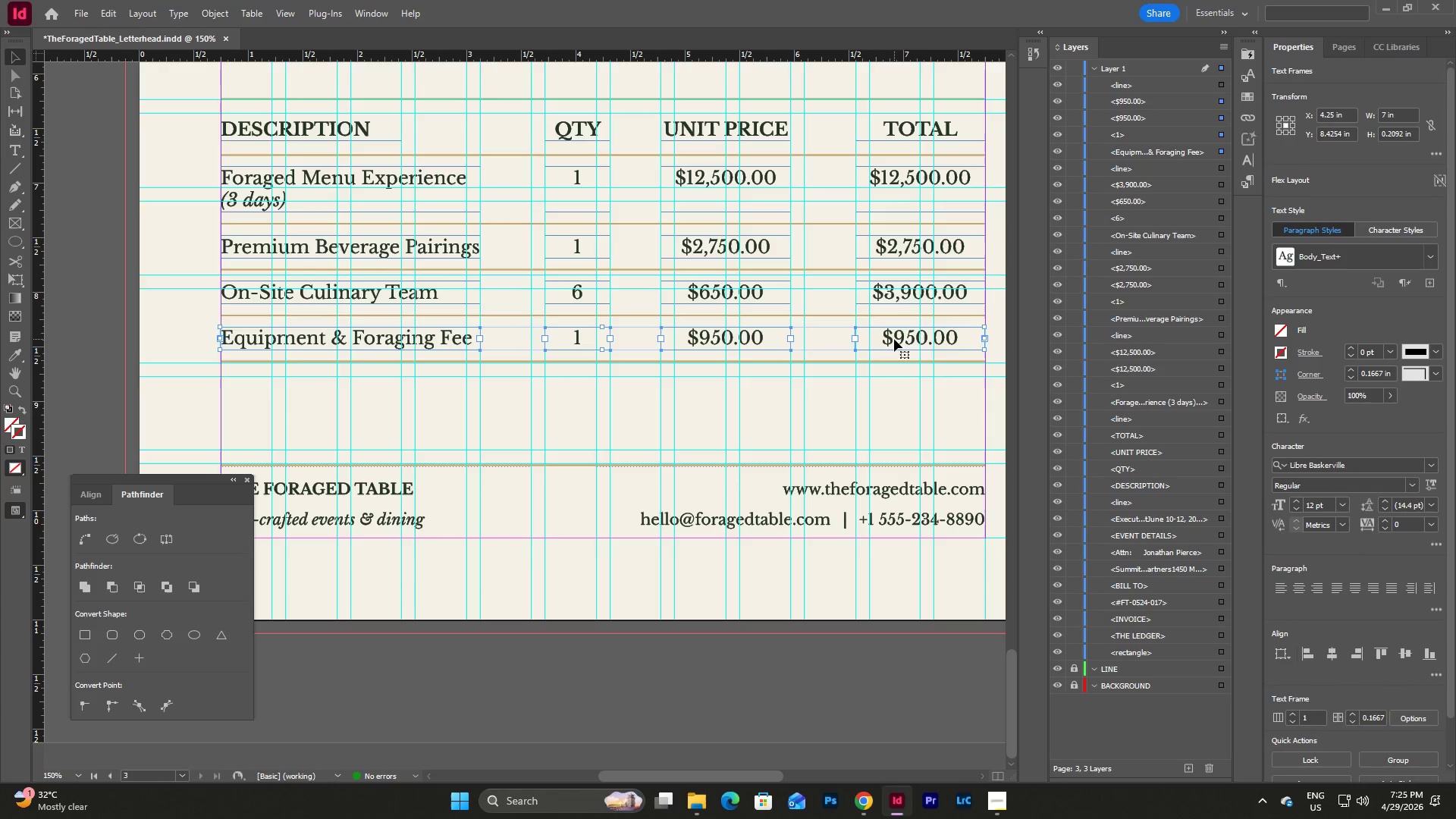 
key(Control+C)
 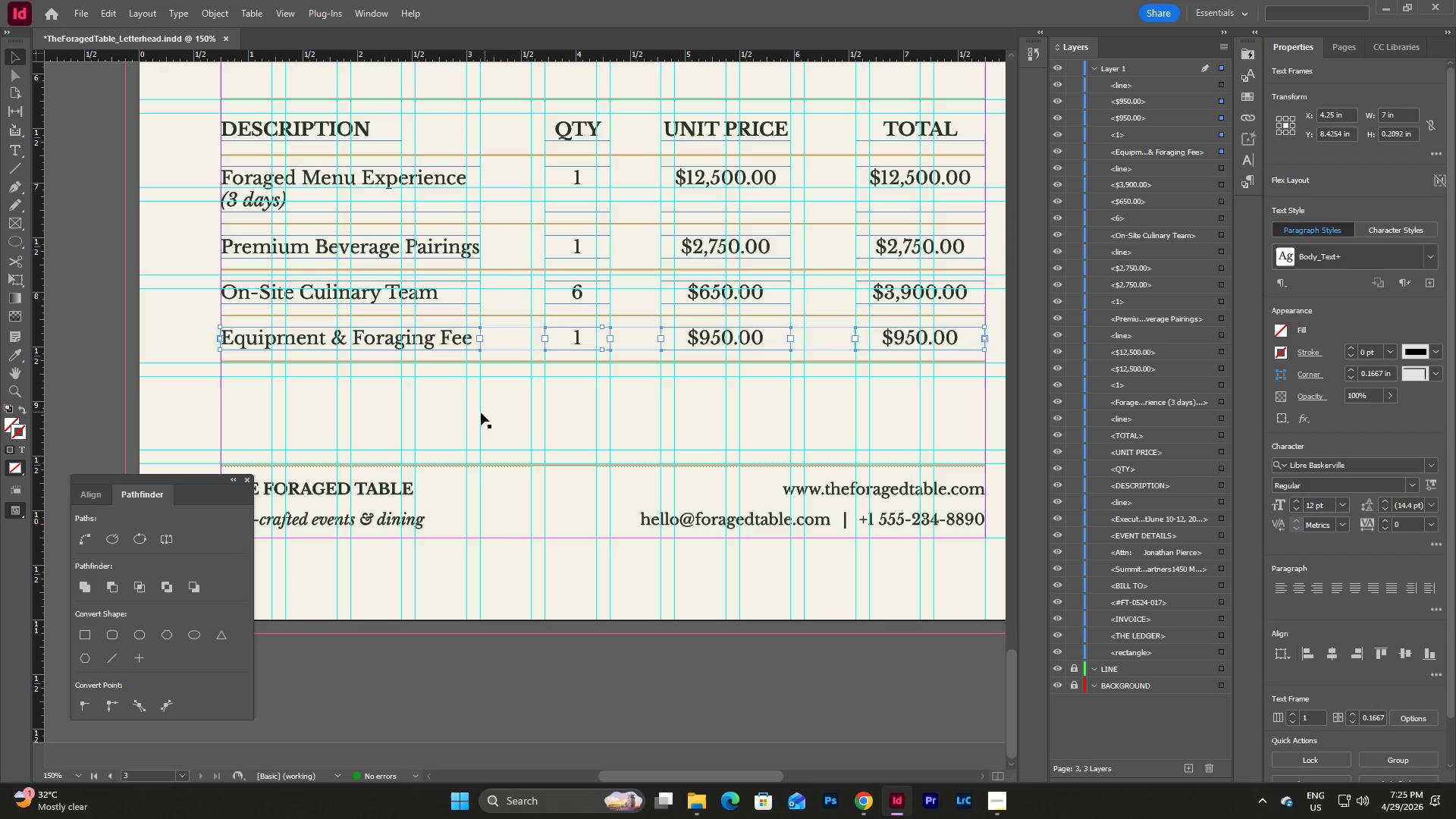 
left_click([481, 413])
 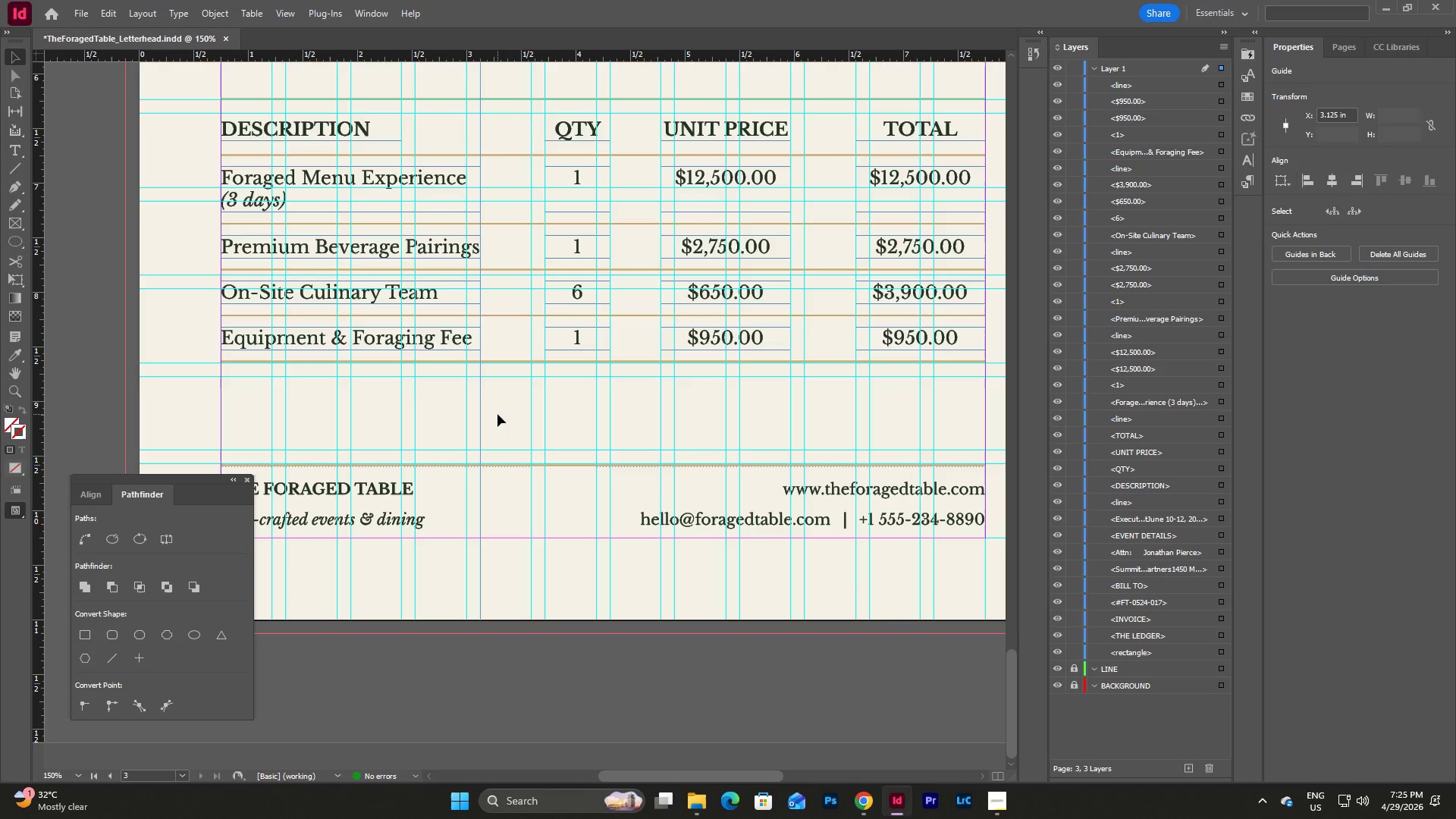 
left_click([497, 414])
 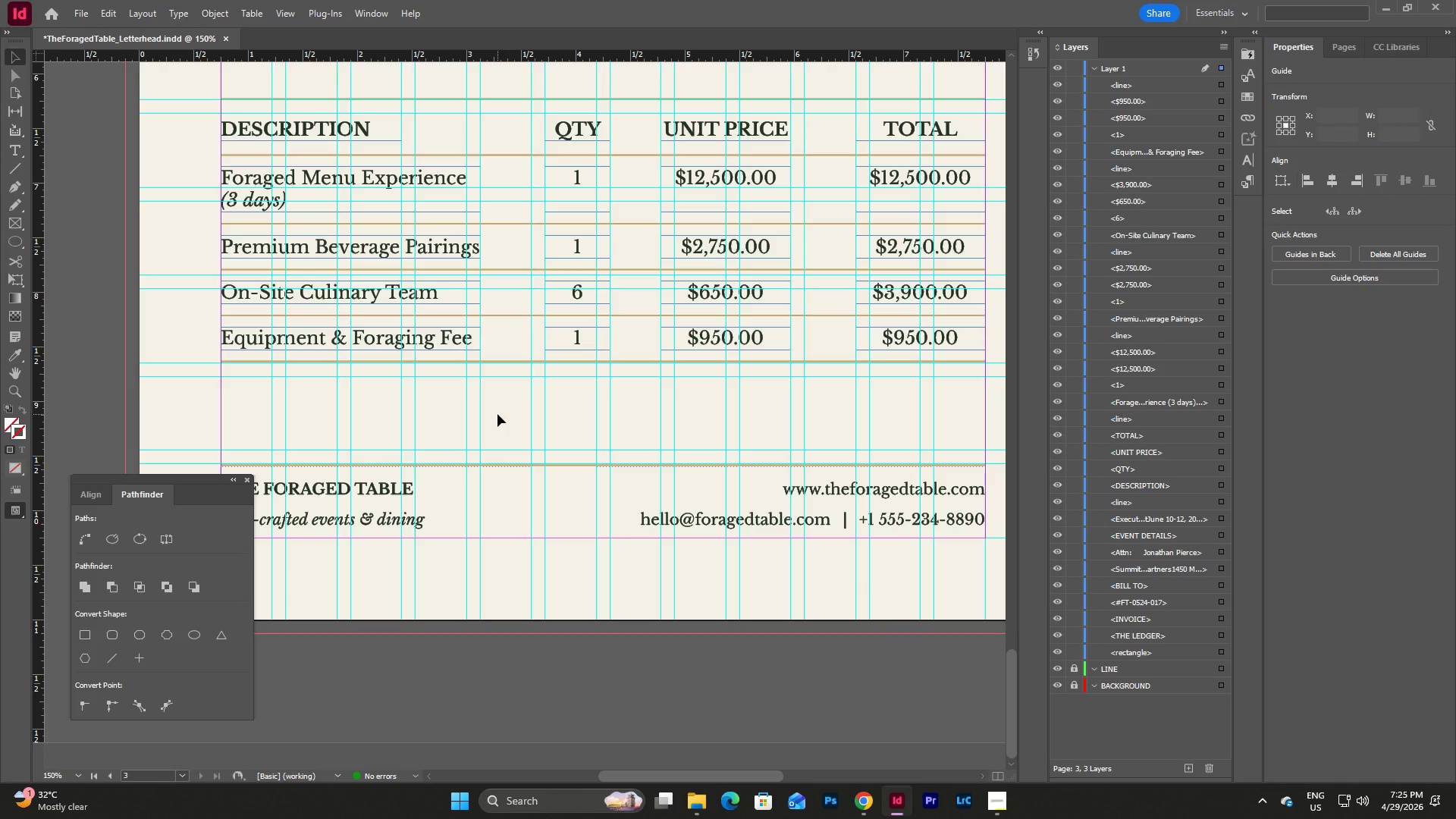 
key(Control+V)
 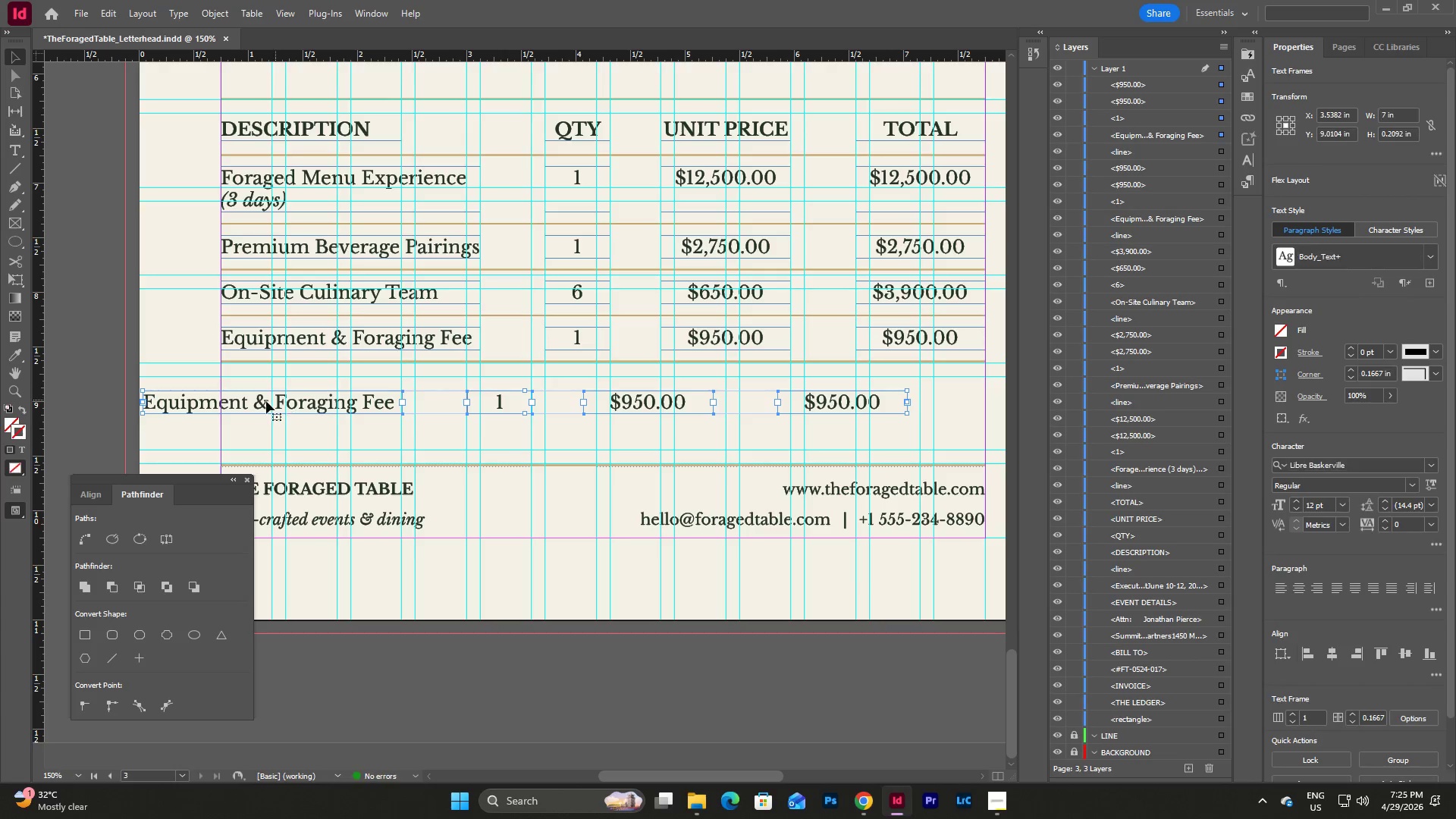 
left_click_drag(start_coordinate=[256, 402], to_coordinate=[335, 384])
 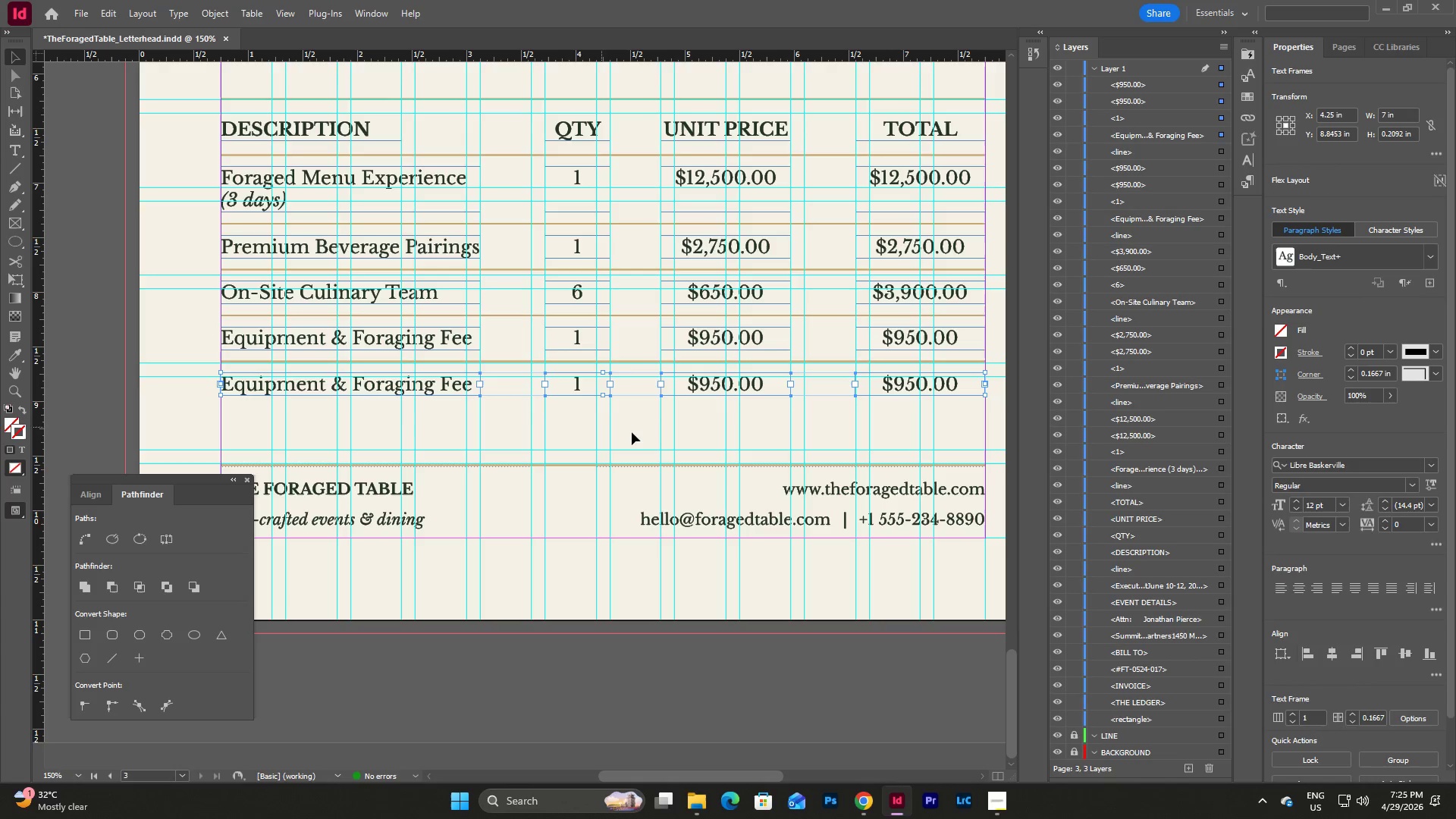 
left_click([641, 432])
 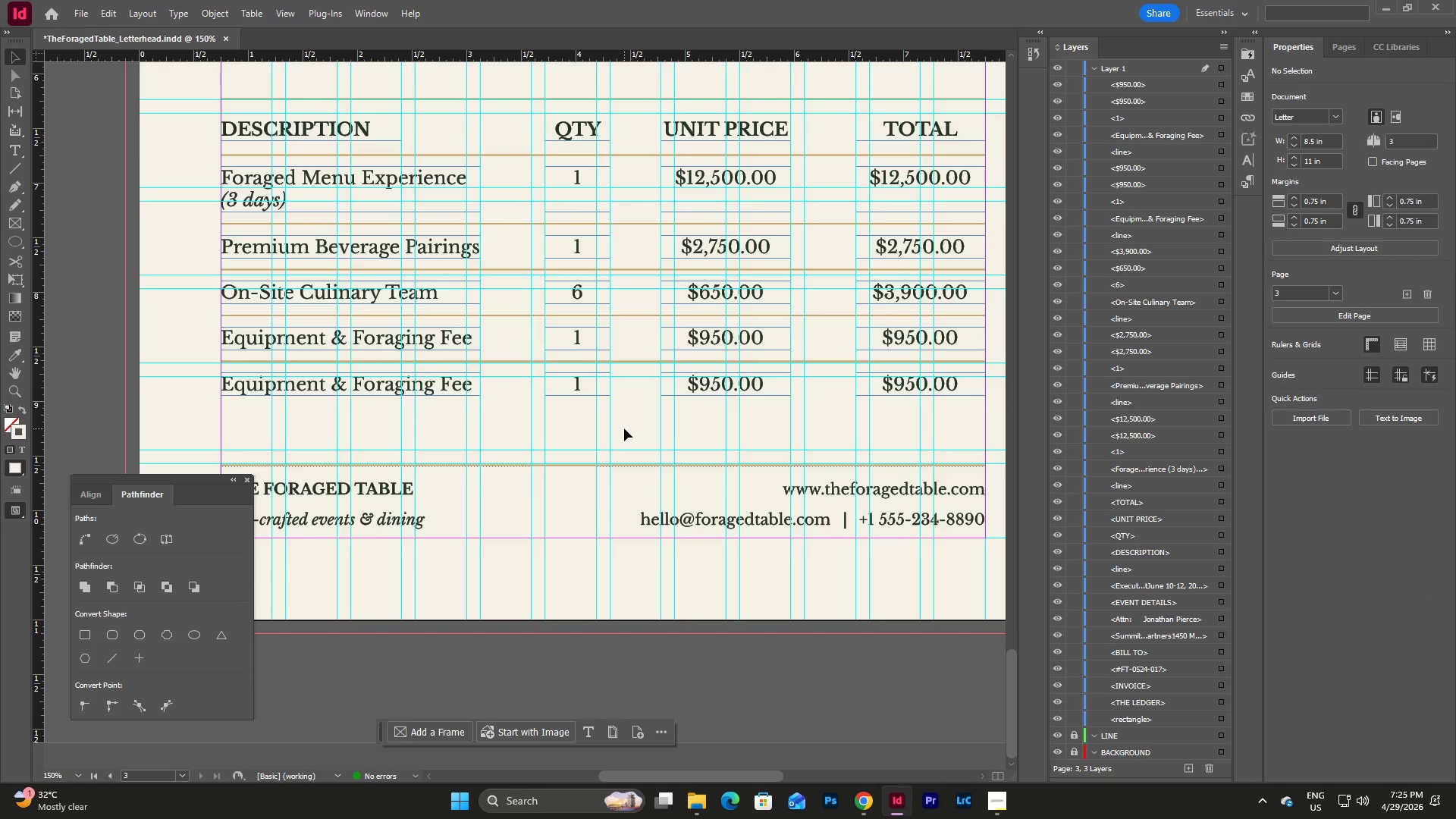 
scroll: coordinate [624, 428], scroll_direction: up, amount: 11.0
 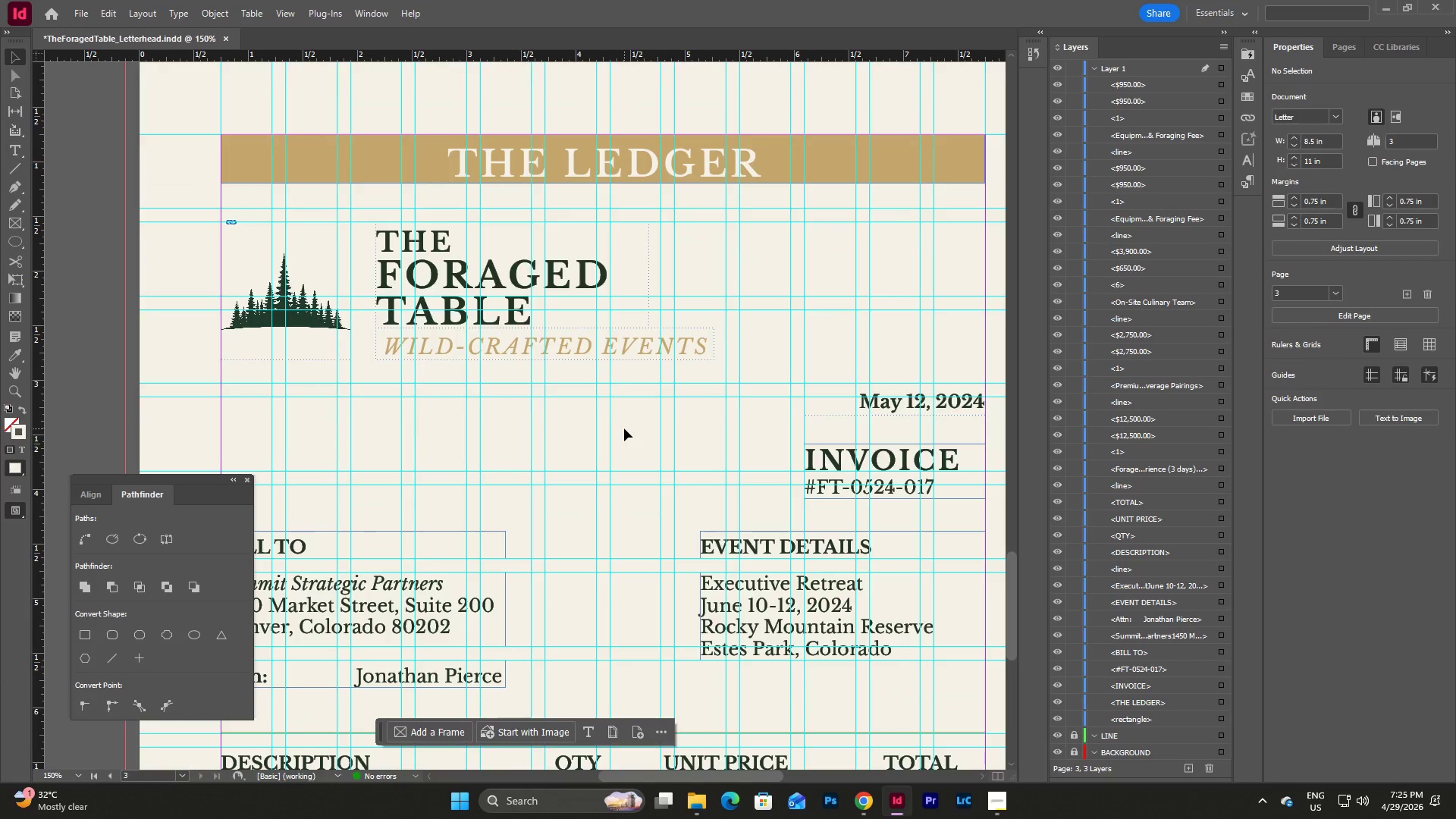 
scroll: coordinate [624, 428], scroll_direction: down, amount: 12.0
 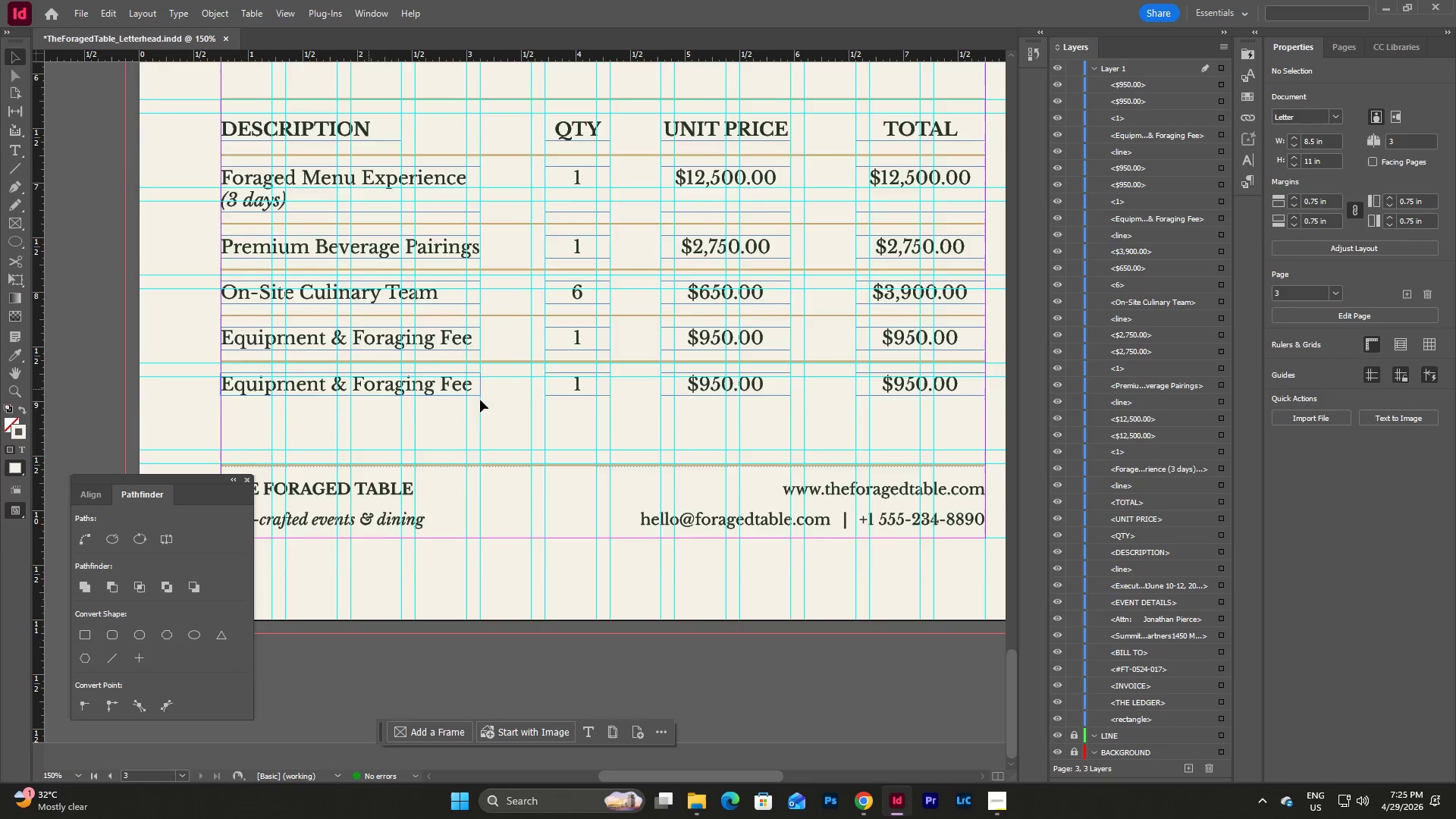 
scroll: coordinate [492, 401], scroll_direction: up, amount: 2.0
 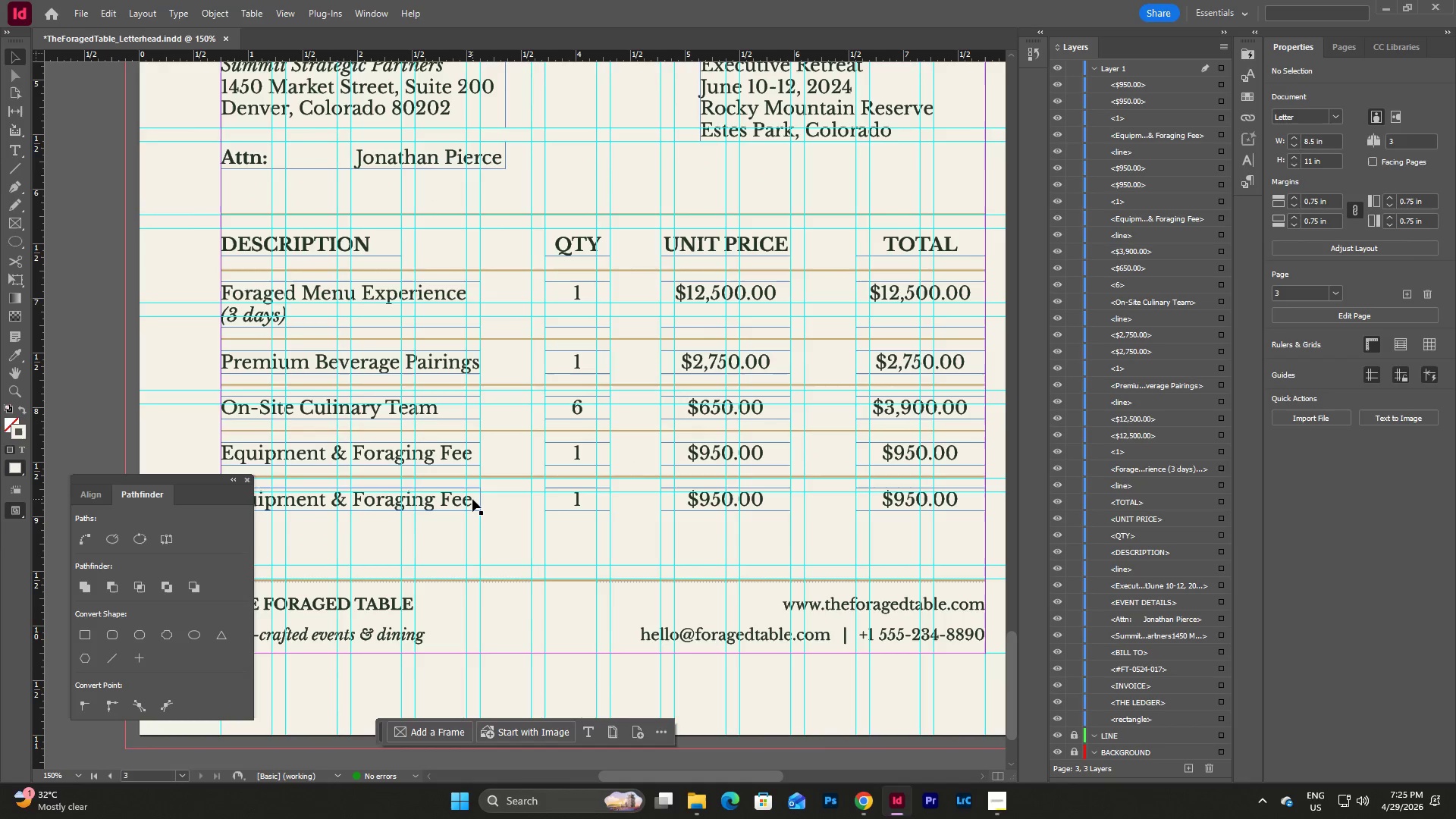 
double_click([472, 499])
 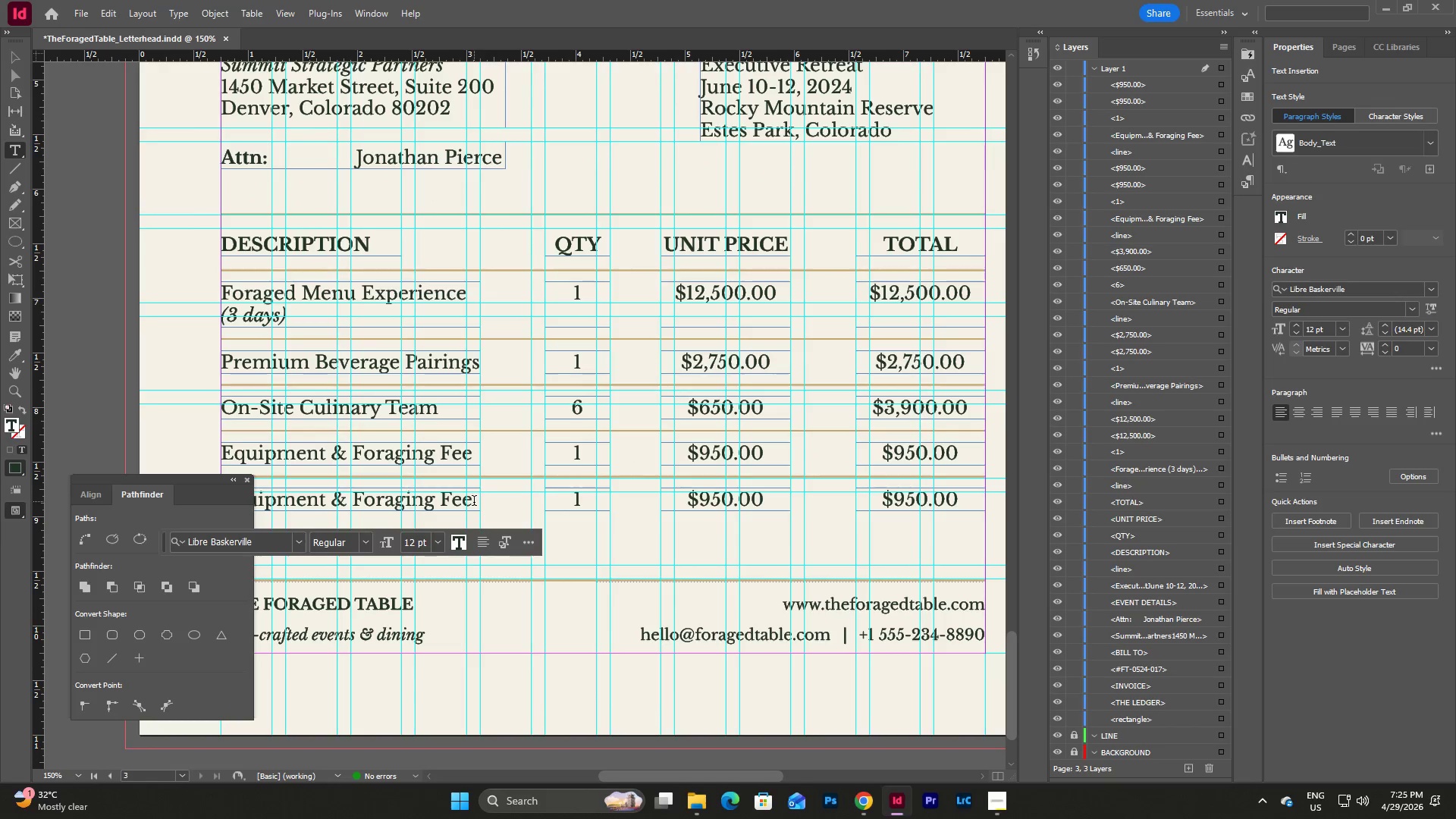 
left_click_drag(start_coordinate=[474, 504], to_coordinate=[287, 503])
 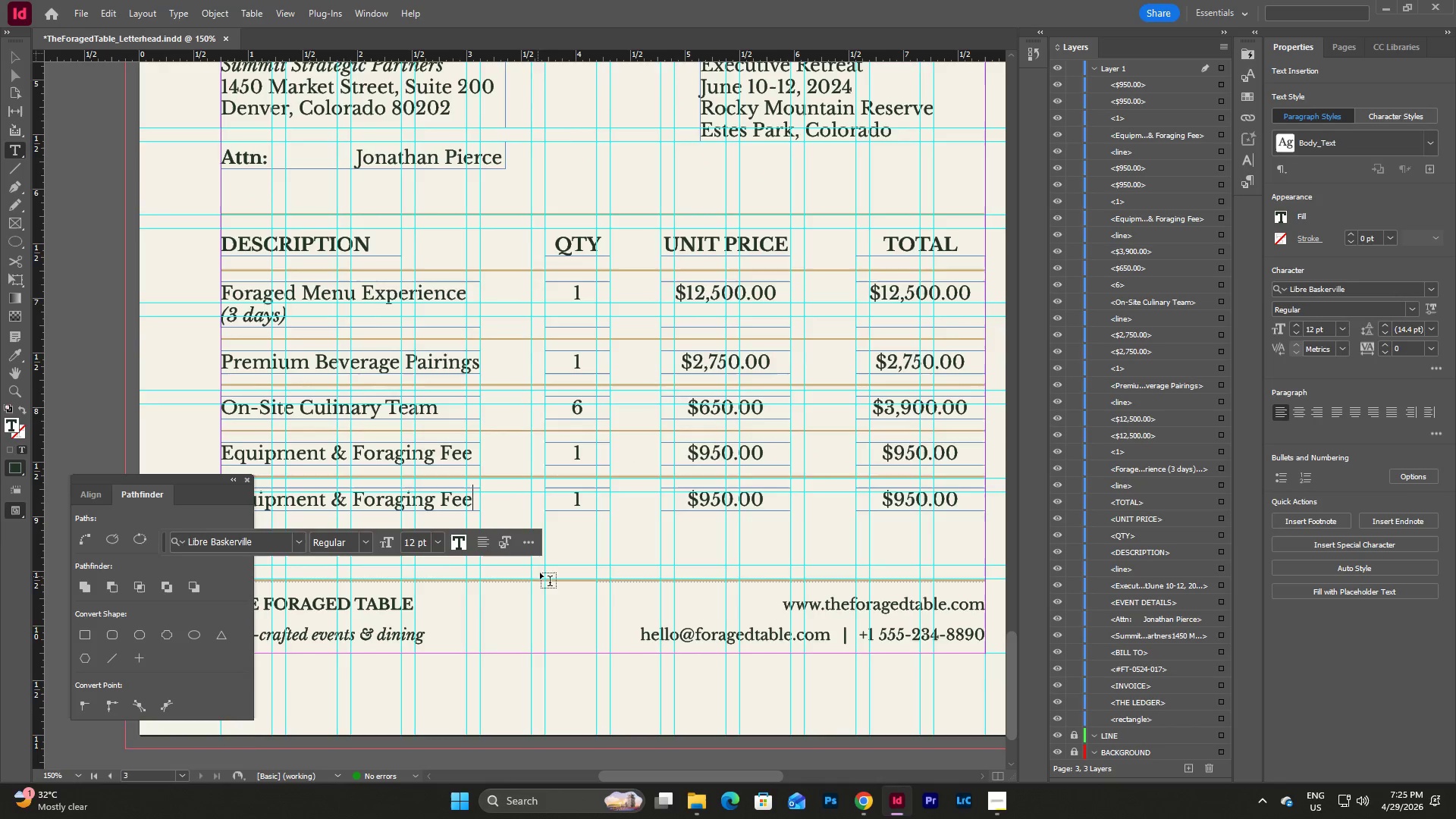 
scroll: coordinate [545, 568], scroll_direction: down, amount: 2.0
 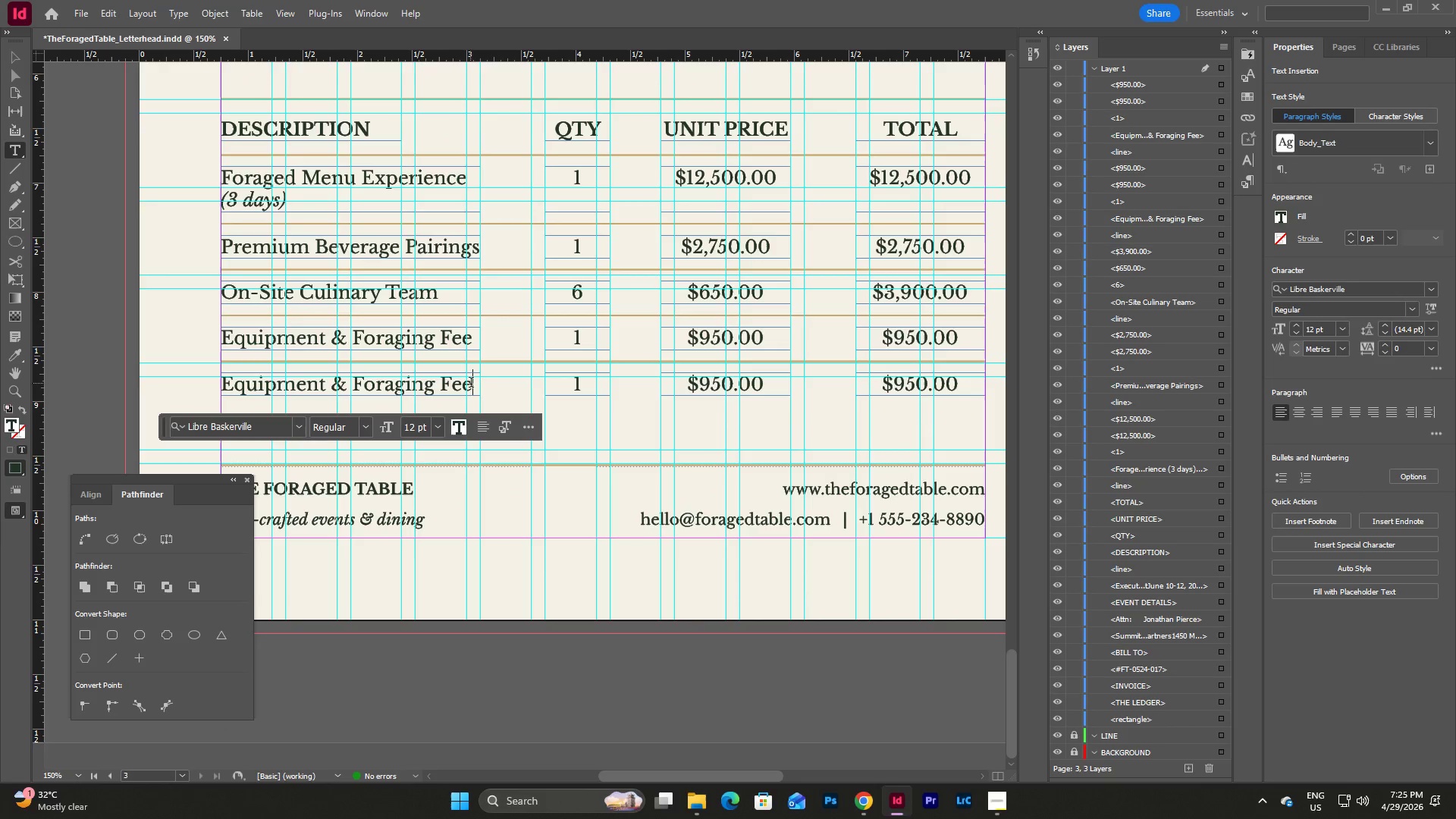 
left_click_drag(start_coordinate=[474, 386], to_coordinate=[171, 369])
 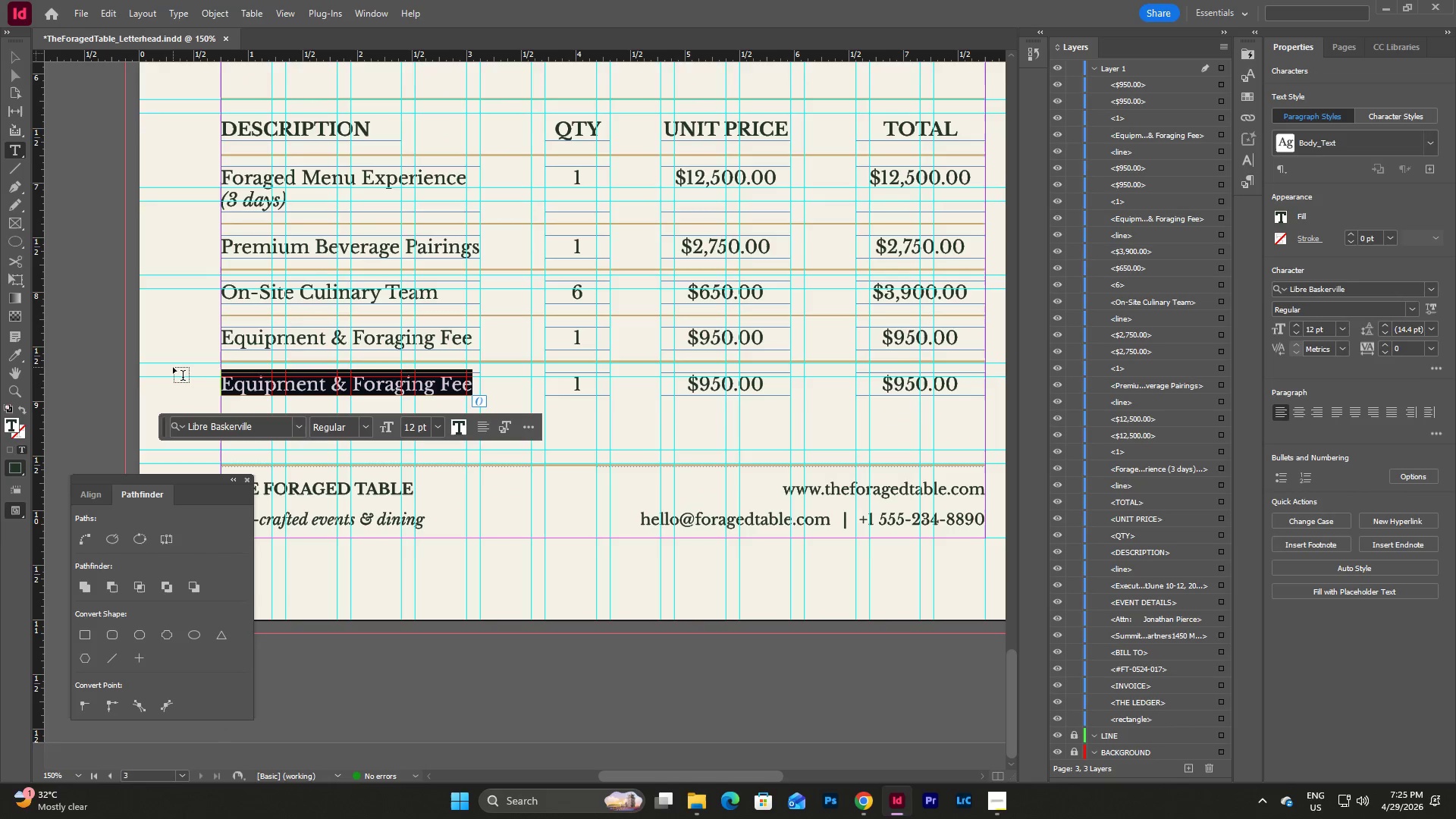 
type(Travel & Logisy)
key(Backspace)
type(tics)
 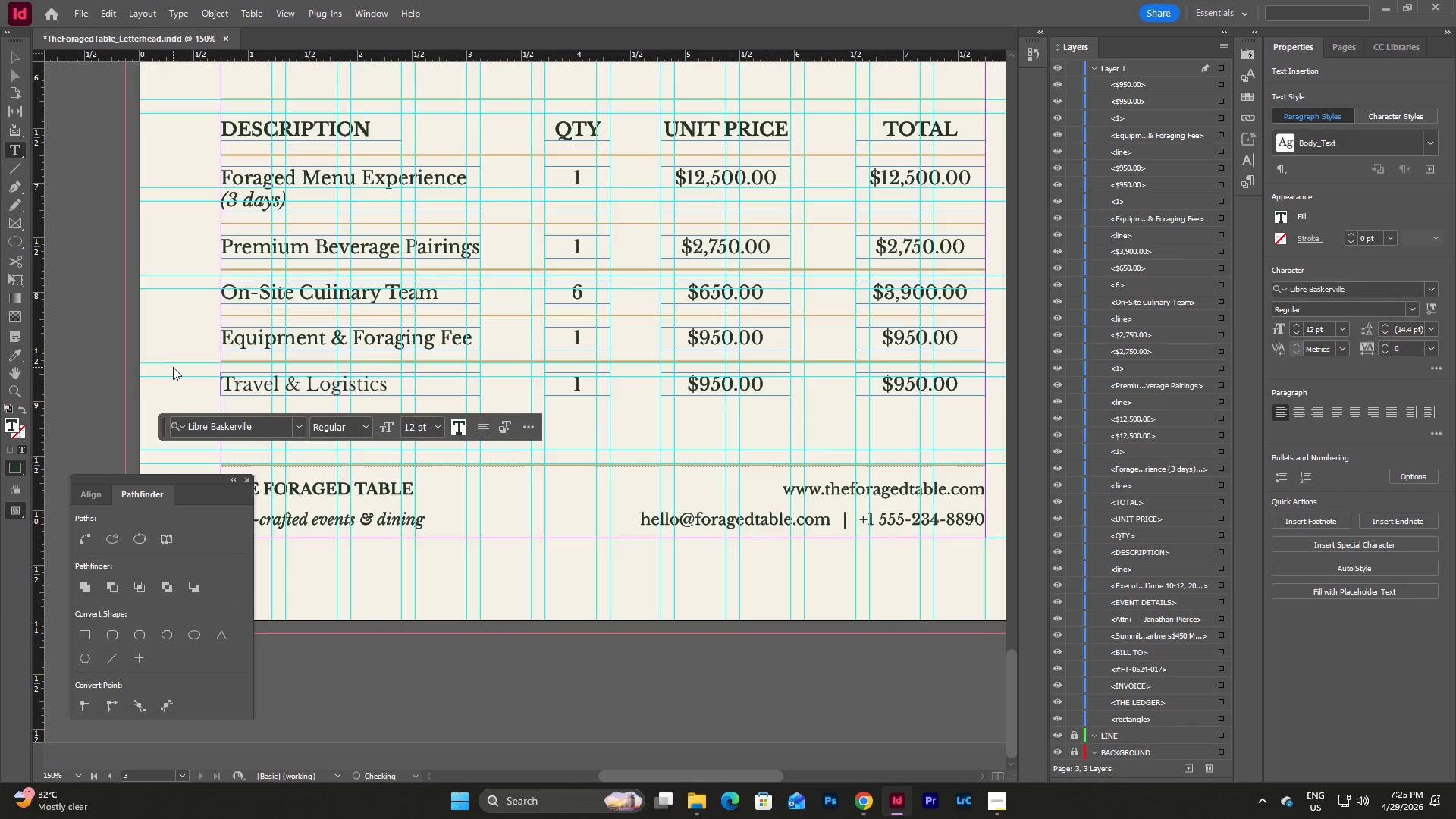 
left_click_drag(start_coordinate=[702, 384], to_coordinate=[709, 389])
 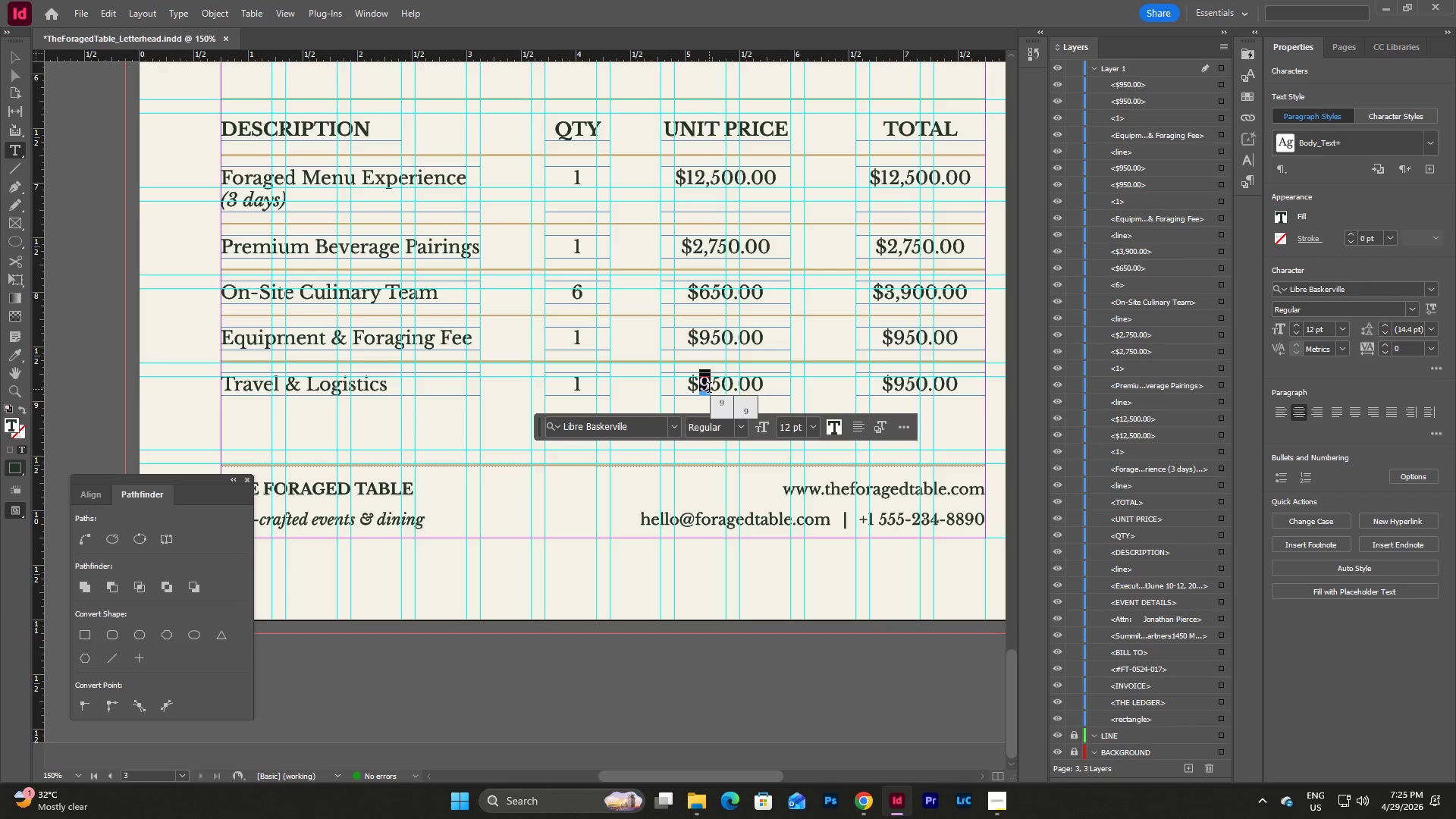 
key(Numpad1)
 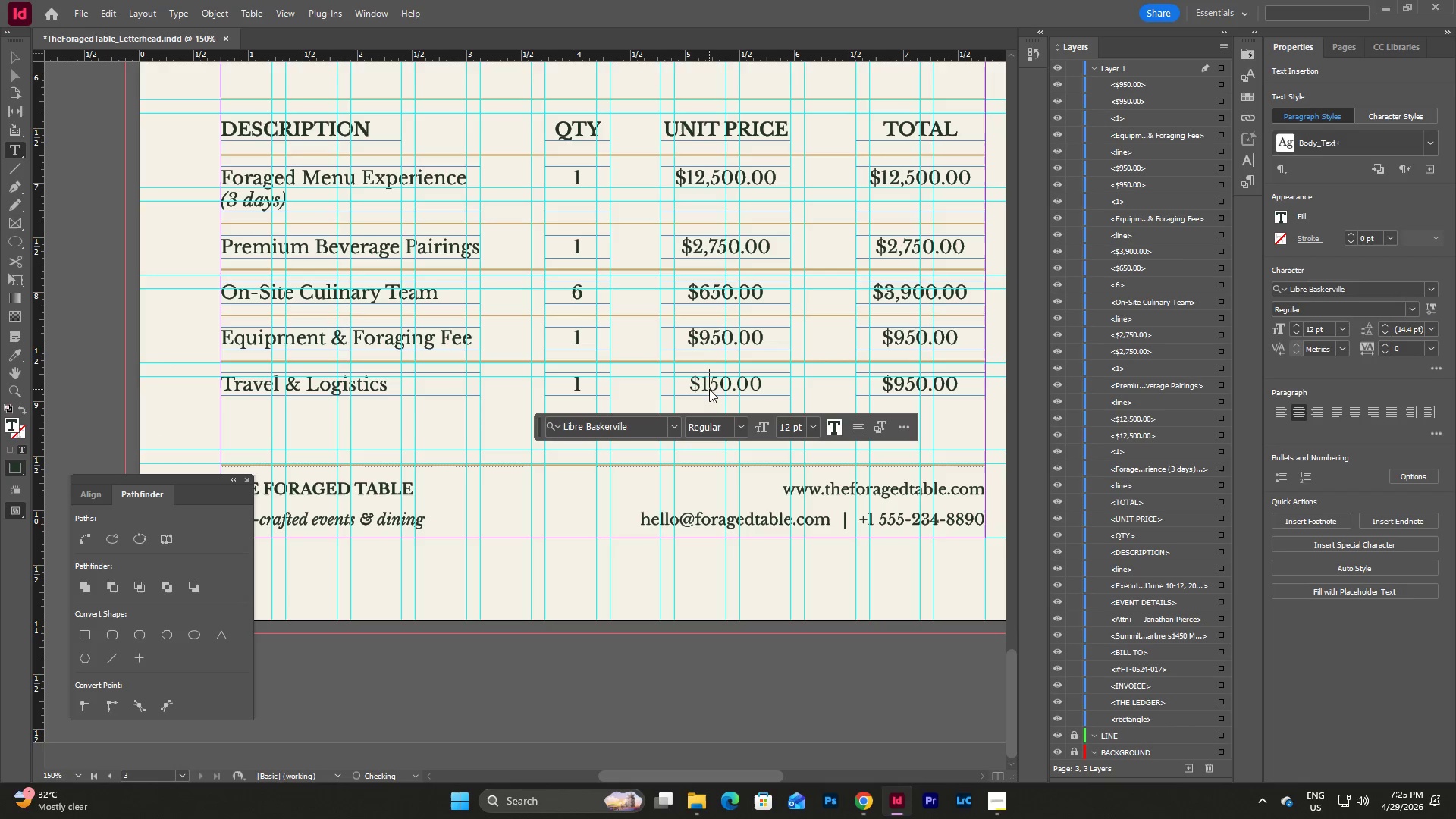 
key(Comma)
 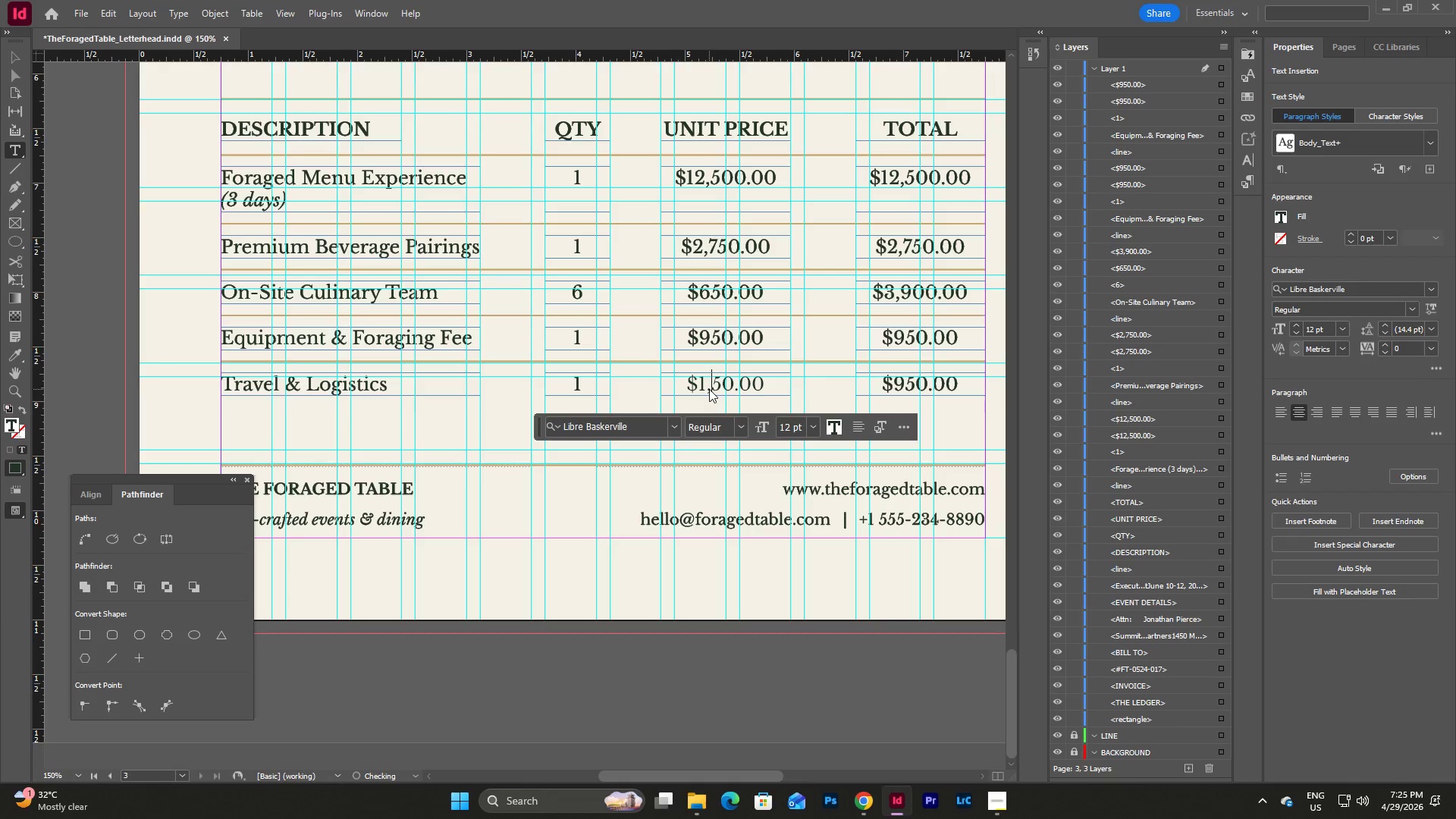 
key(Numpad2)
 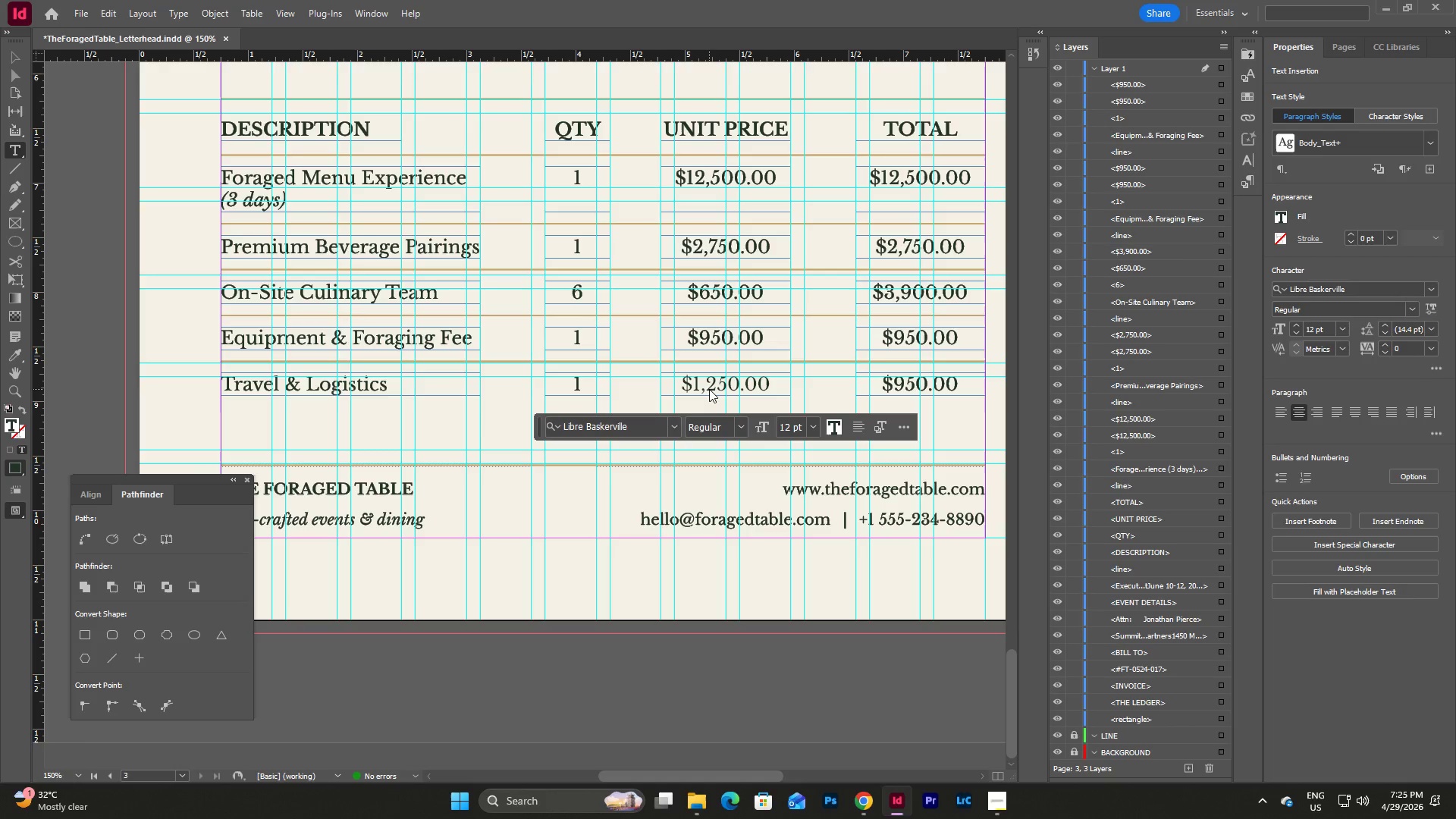 
key(ArrowRight)
 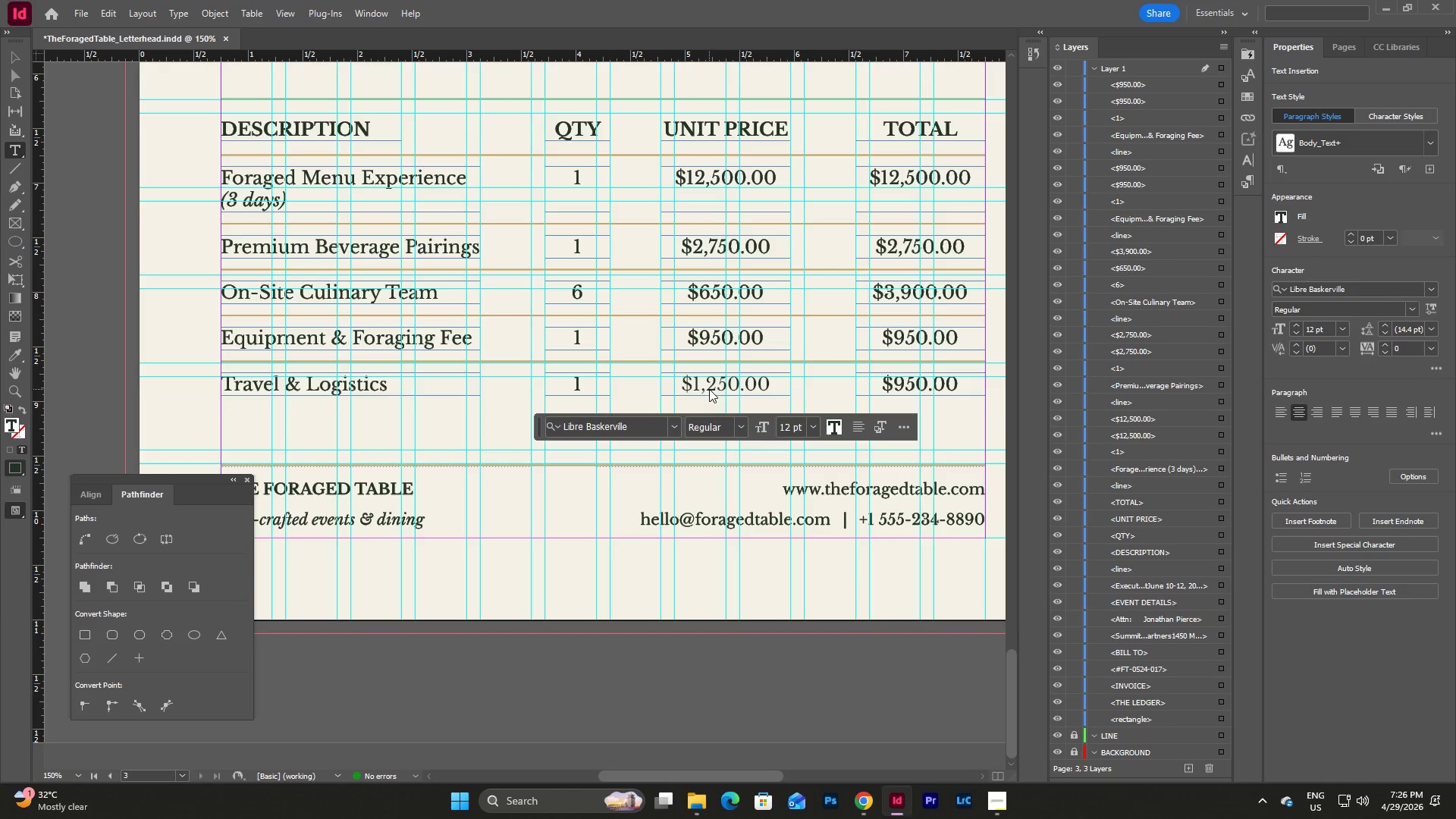 
key(Backspace)
 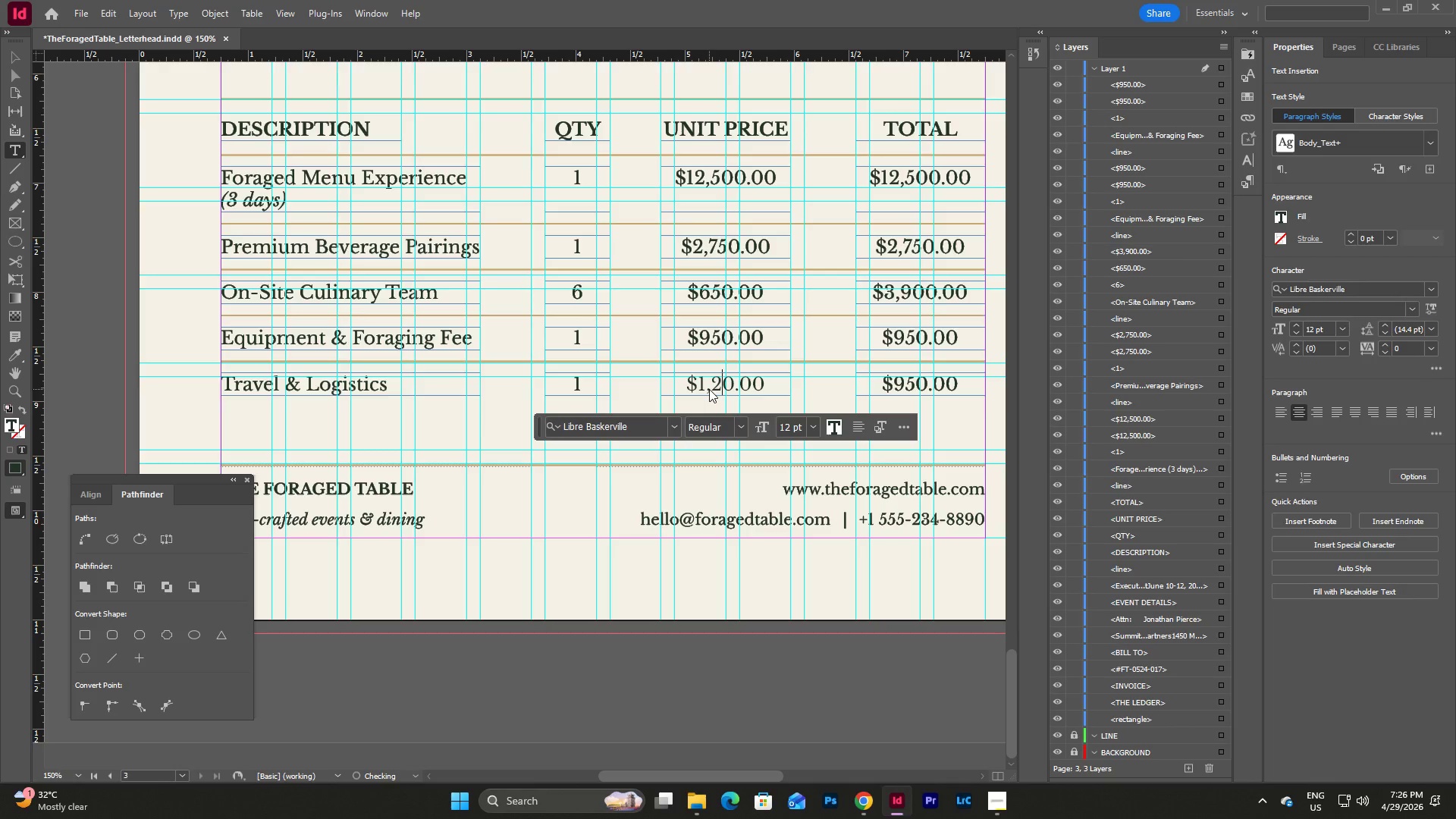 
key(Numpad0)
 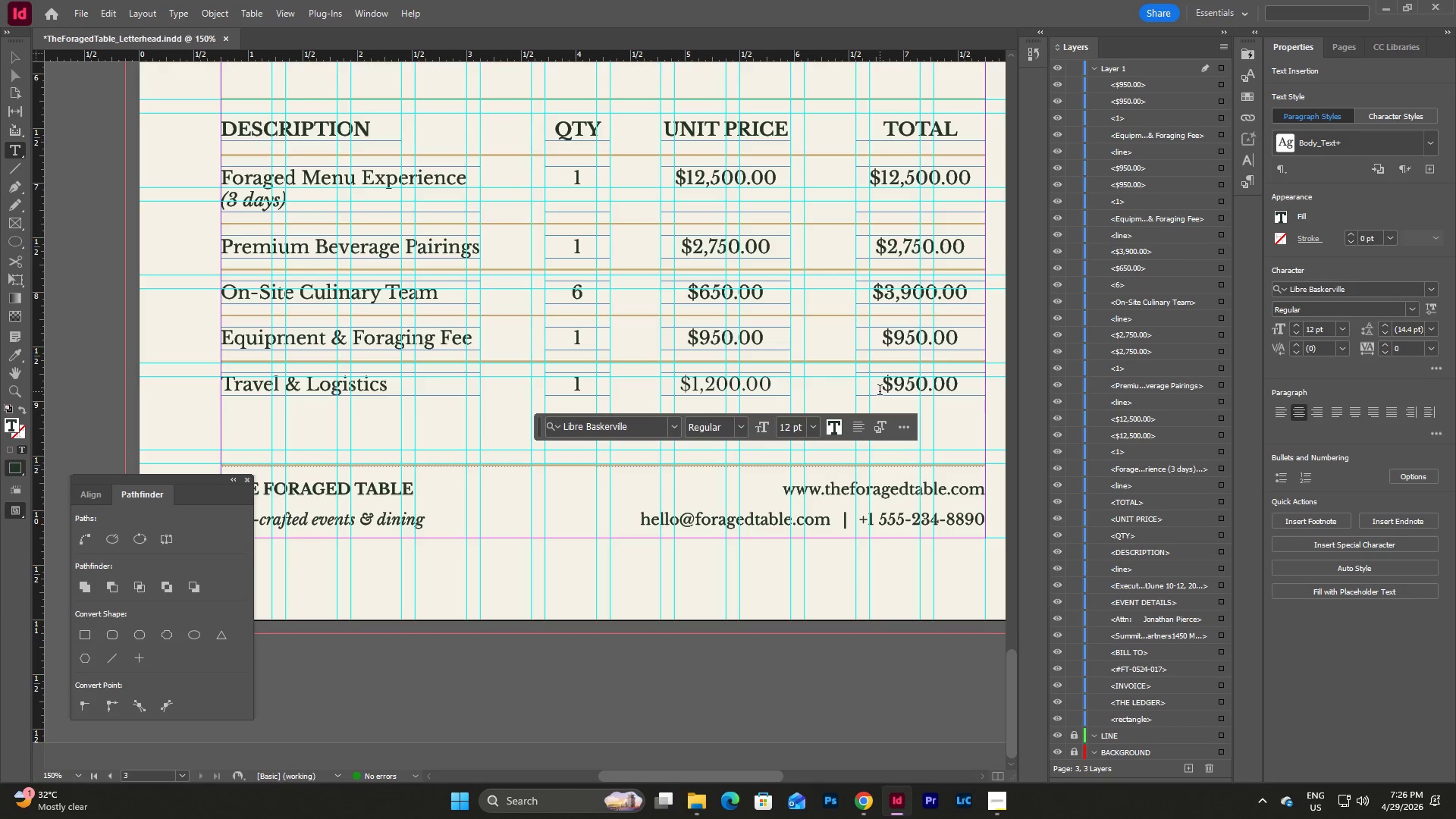 
left_click_drag(start_coordinate=[896, 387], to_coordinate=[914, 387])
 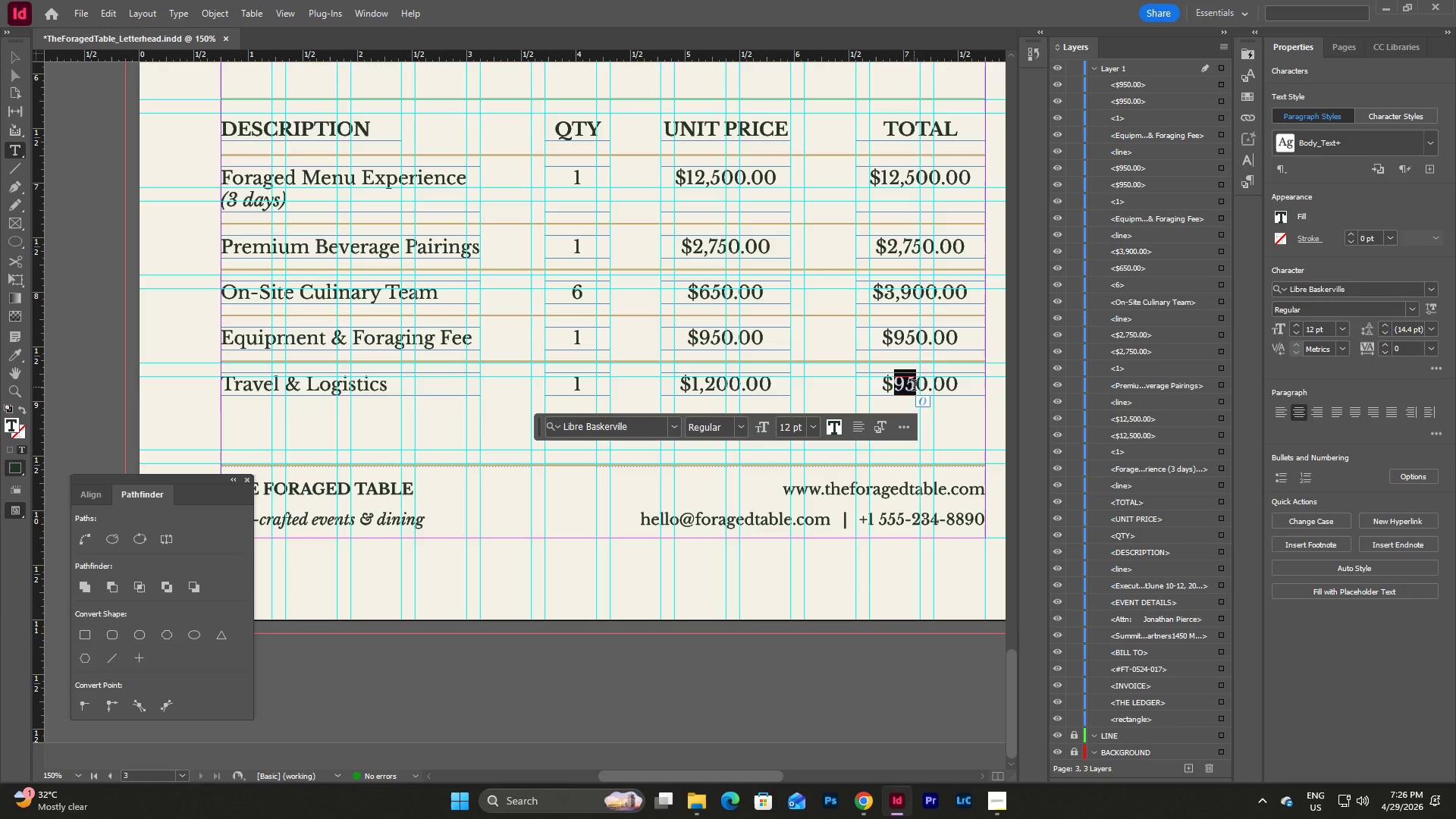 
key(Numpad1)
 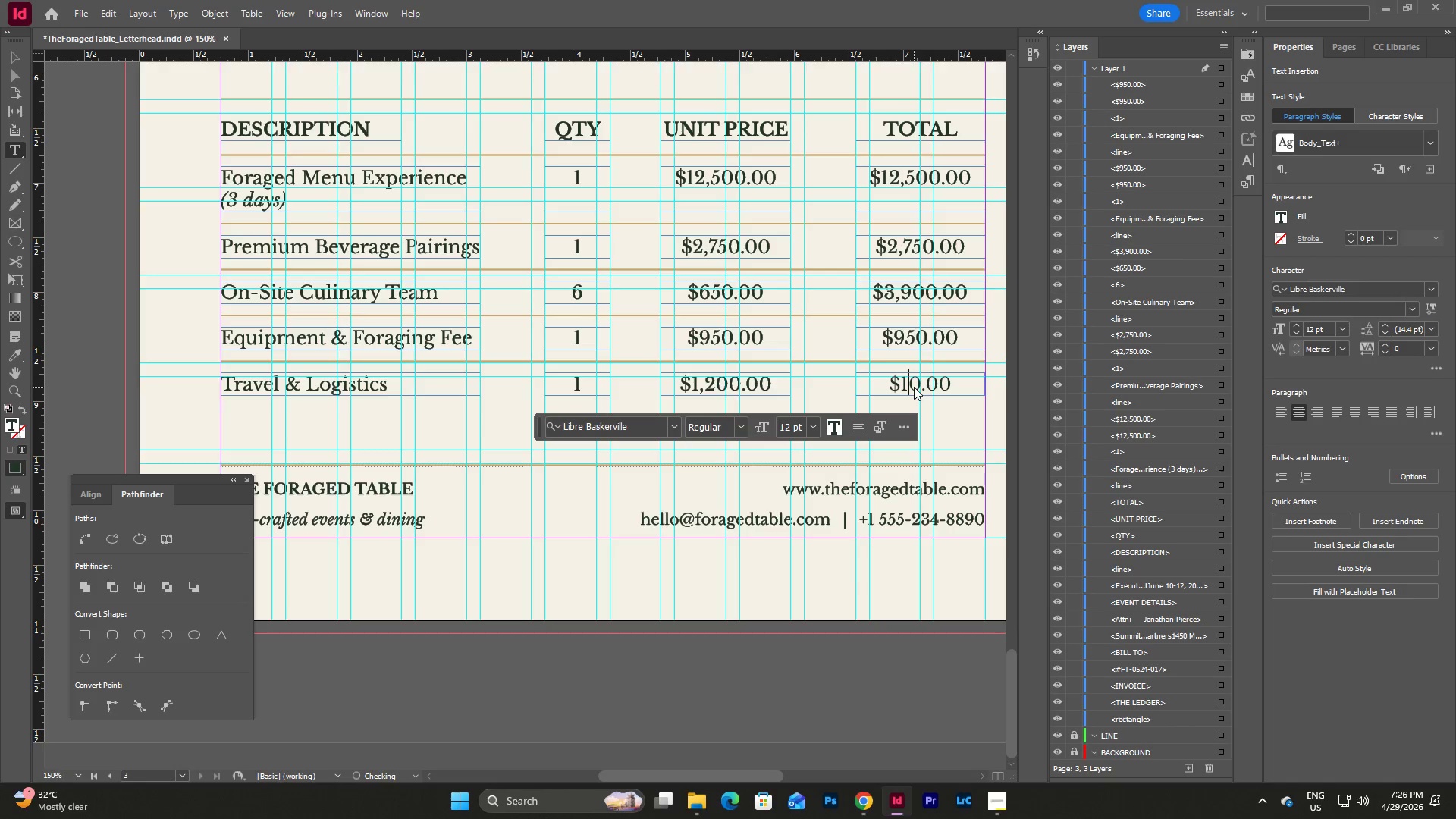 
key(Comma)
 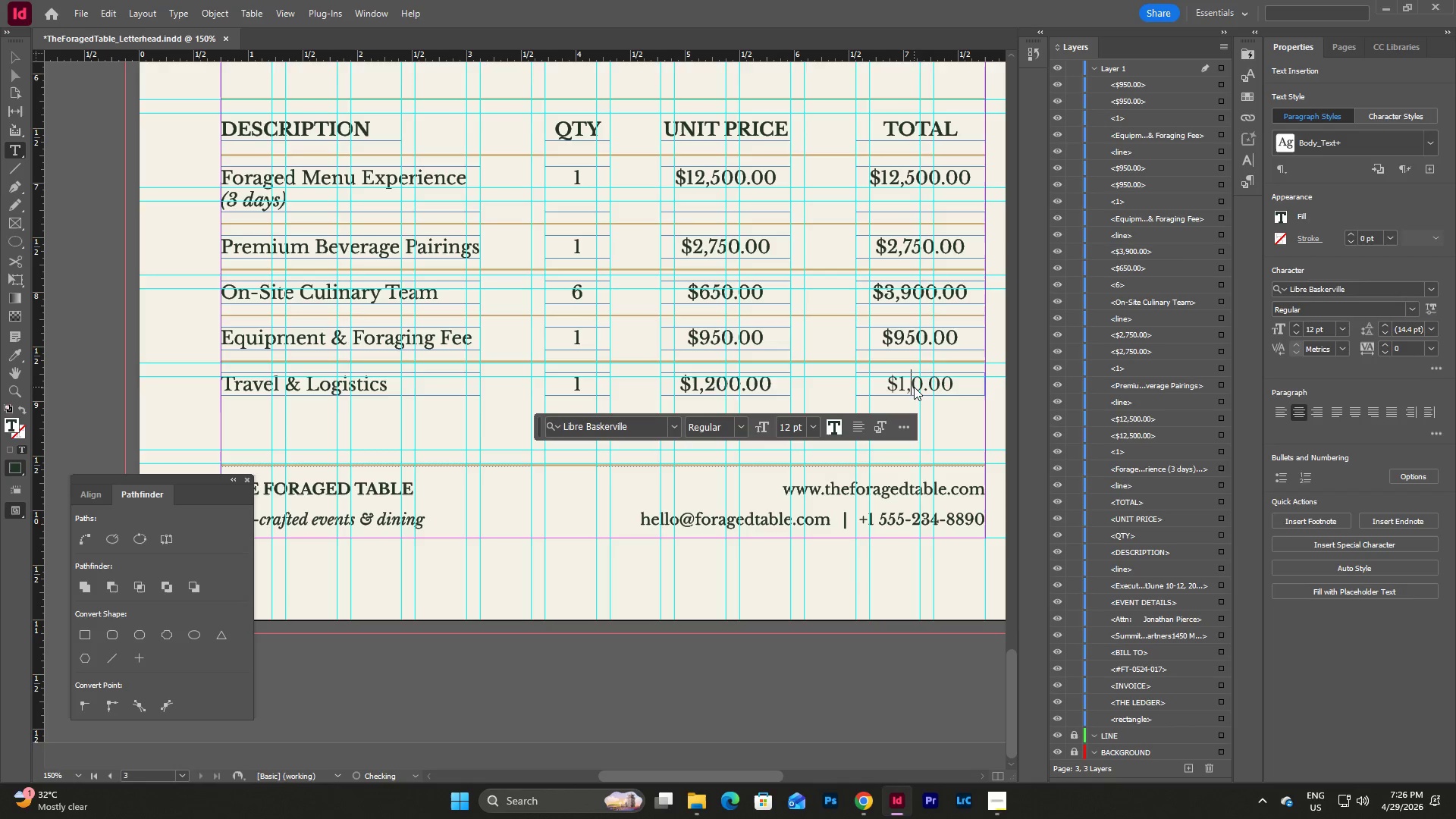 
key(Numpad2)
 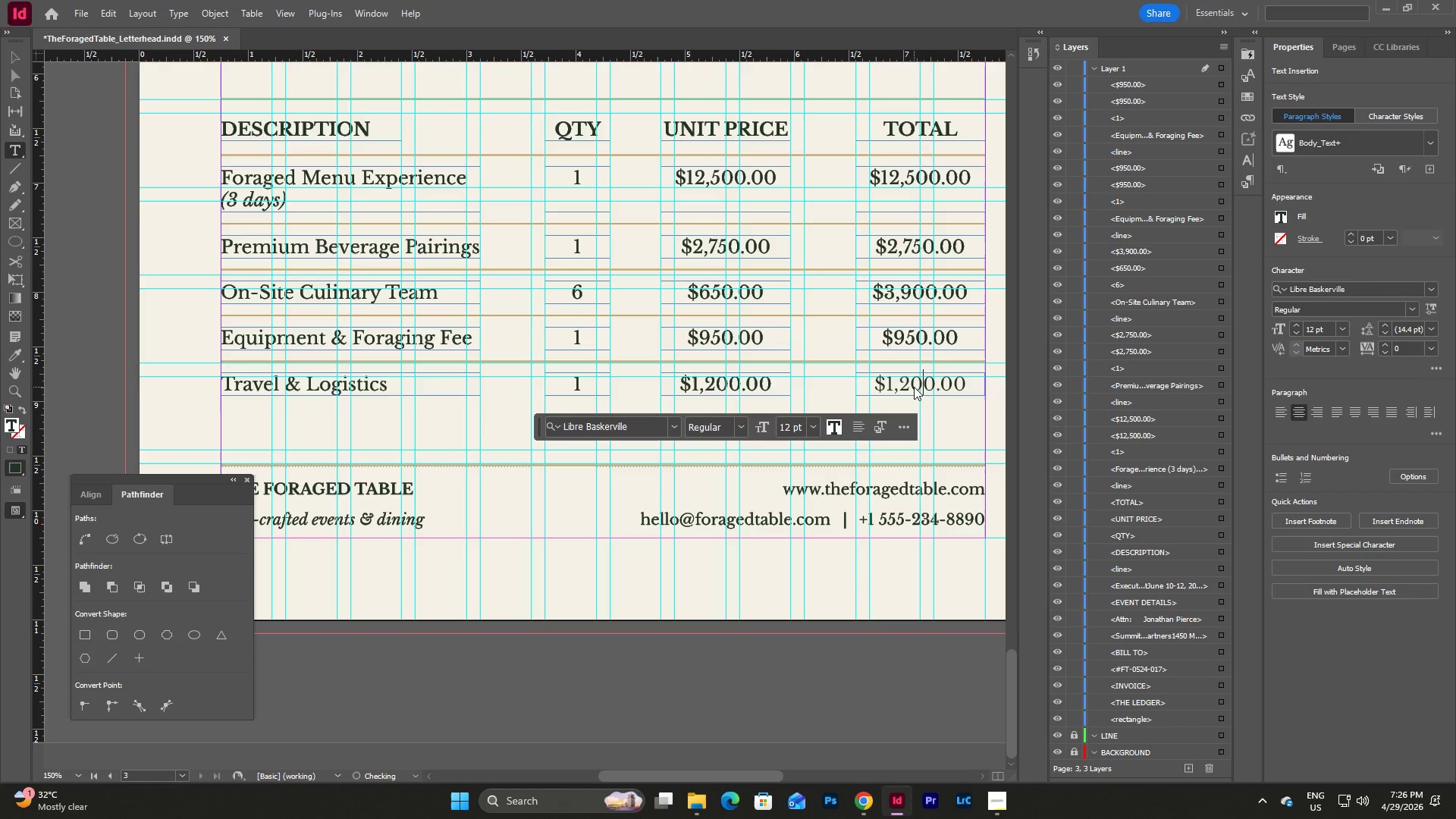 
key(Numpad0)
 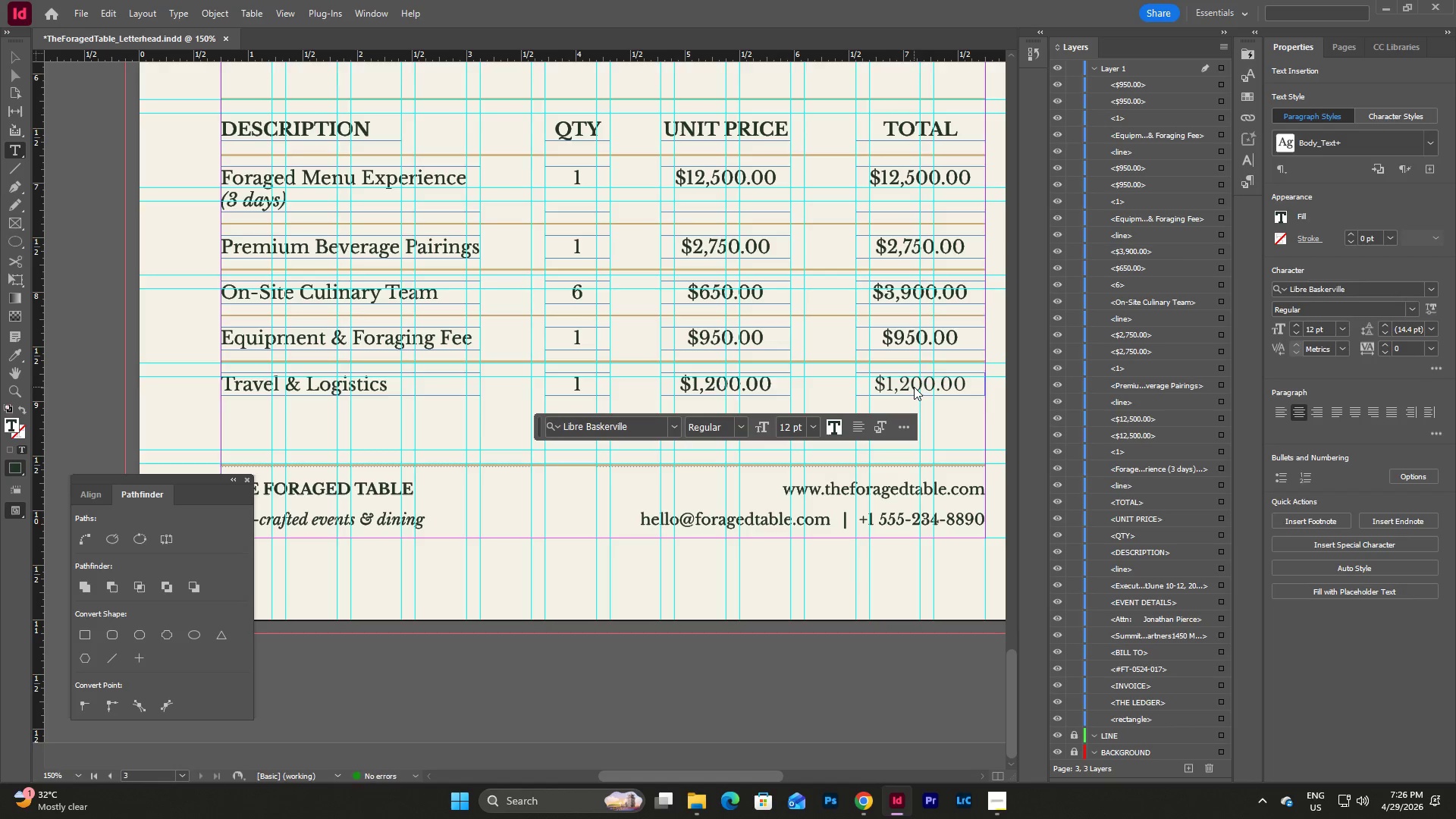 
key(Escape)
 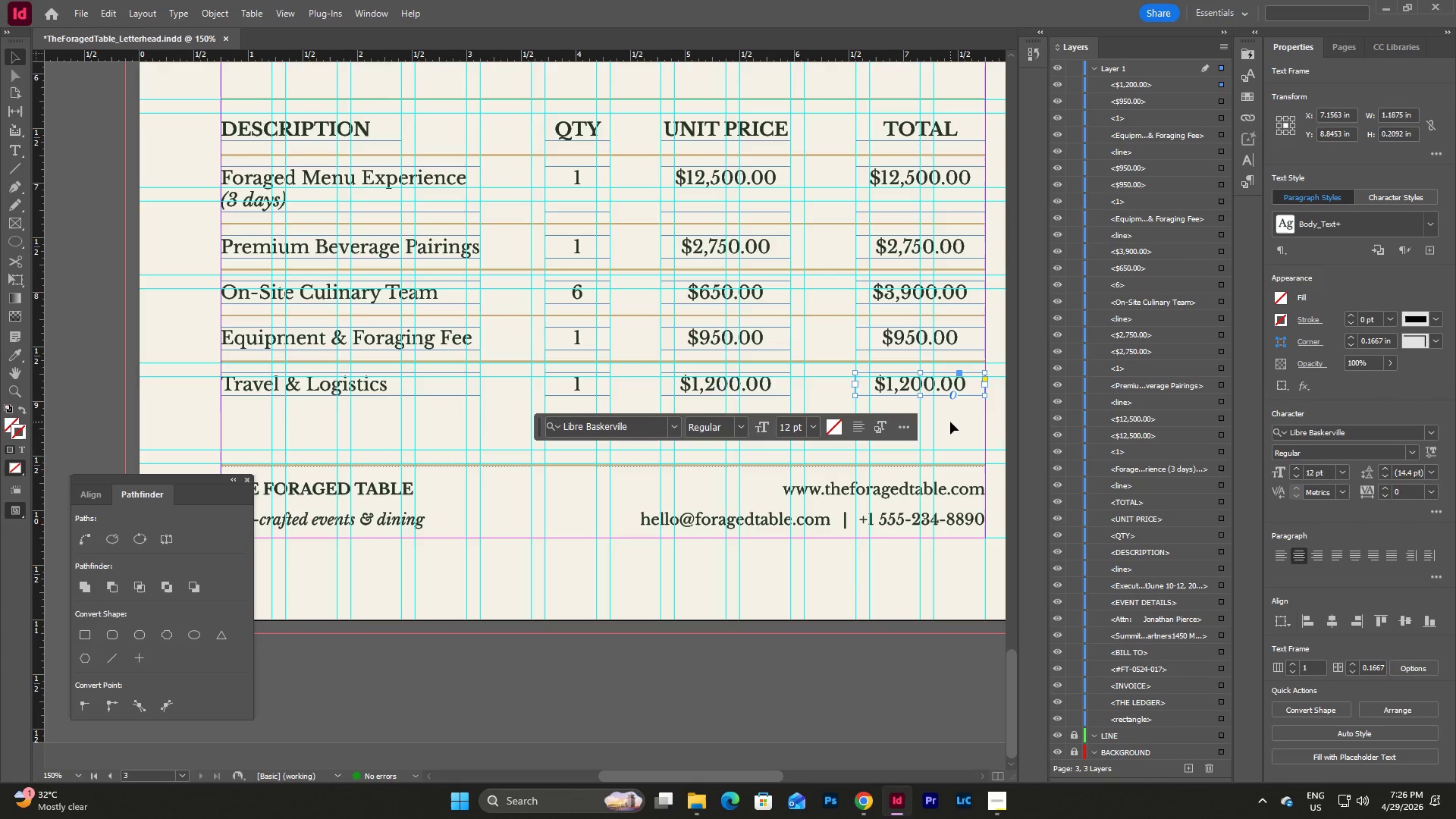 
left_click([950, 422])
 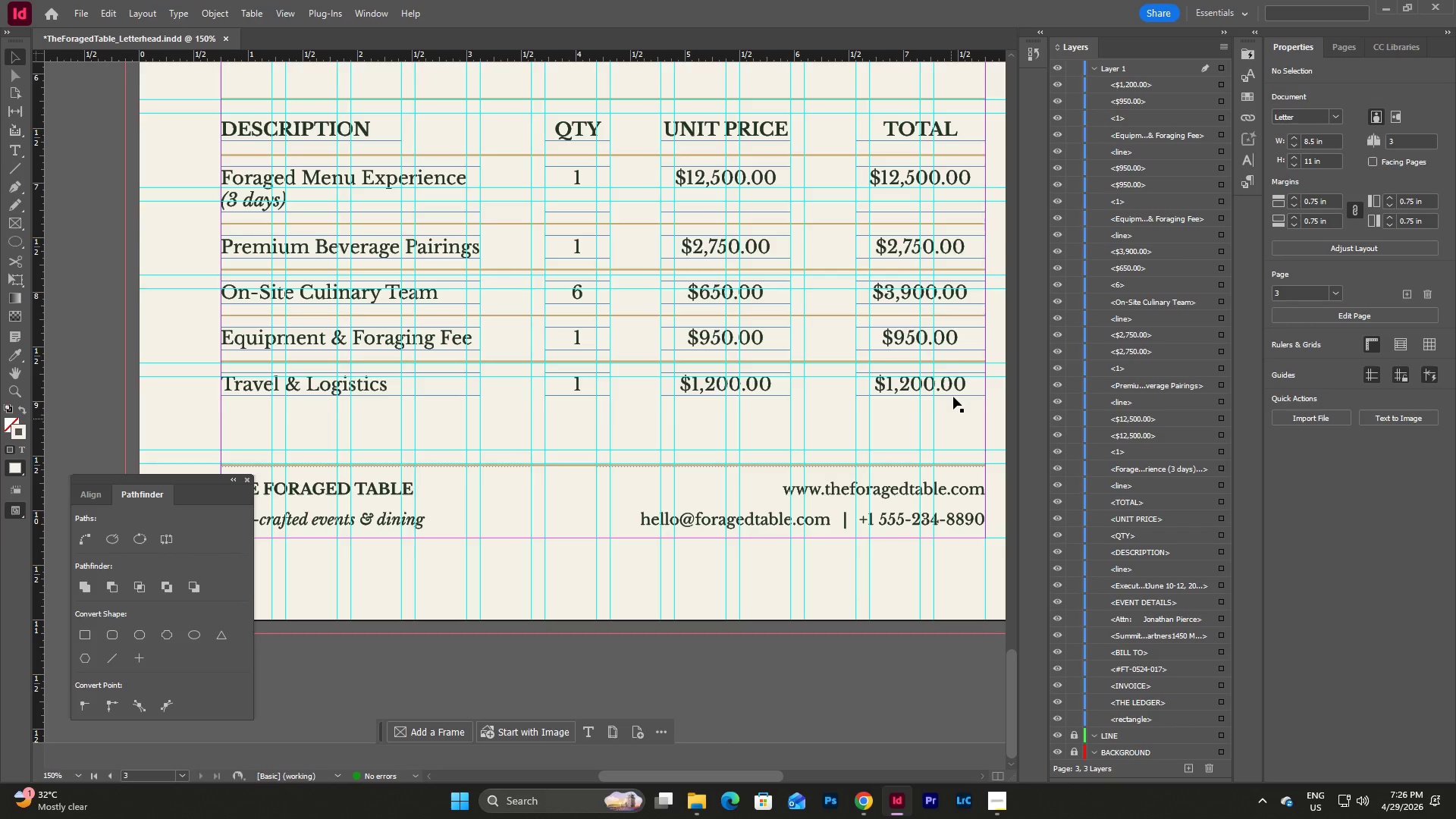 
scroll: coordinate [956, 373], scroll_direction: up, amount: 4.0
 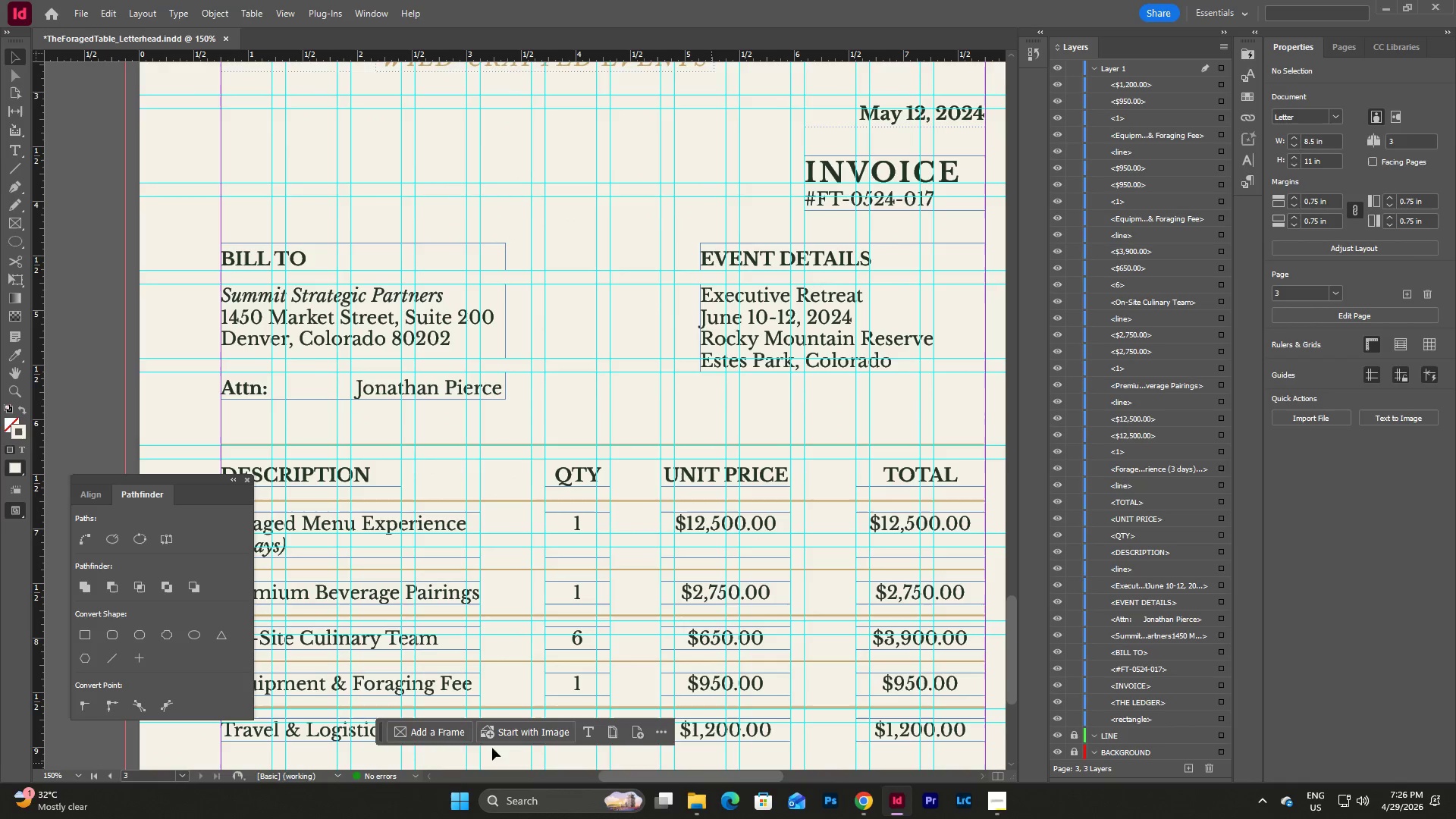 
left_click([77, 780])
 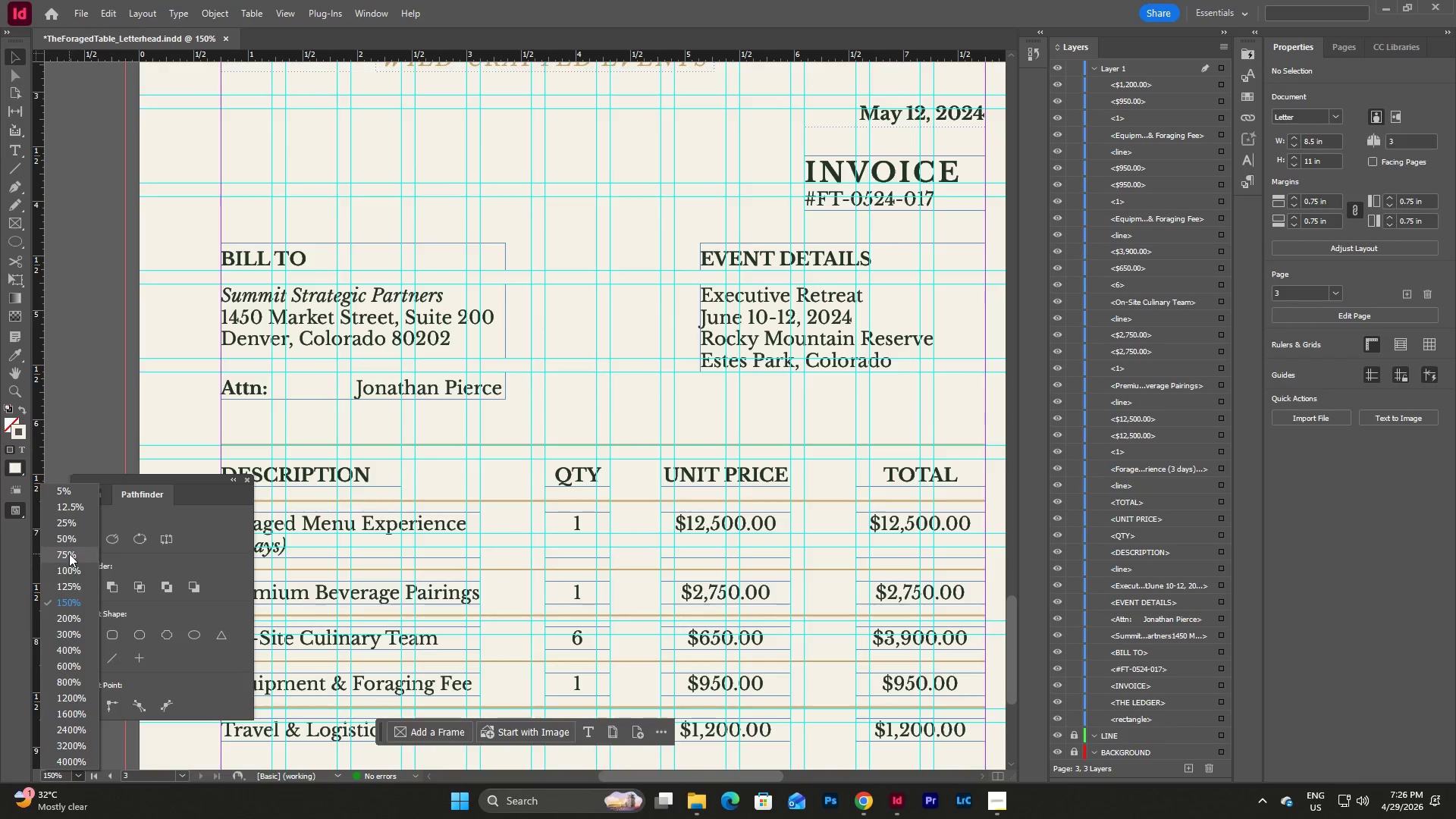 
left_click([69, 554])
 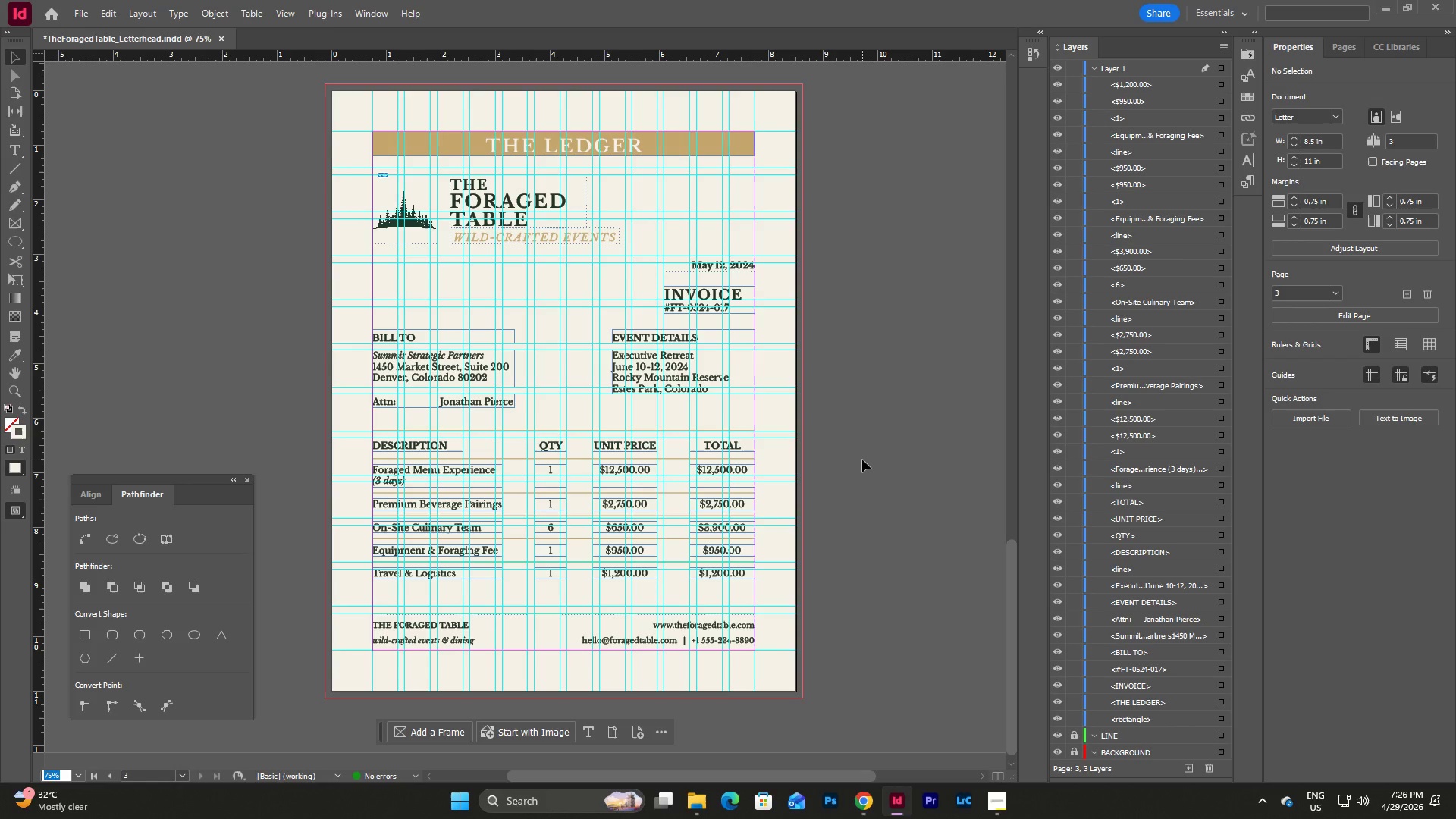 
left_click([862, 460])
 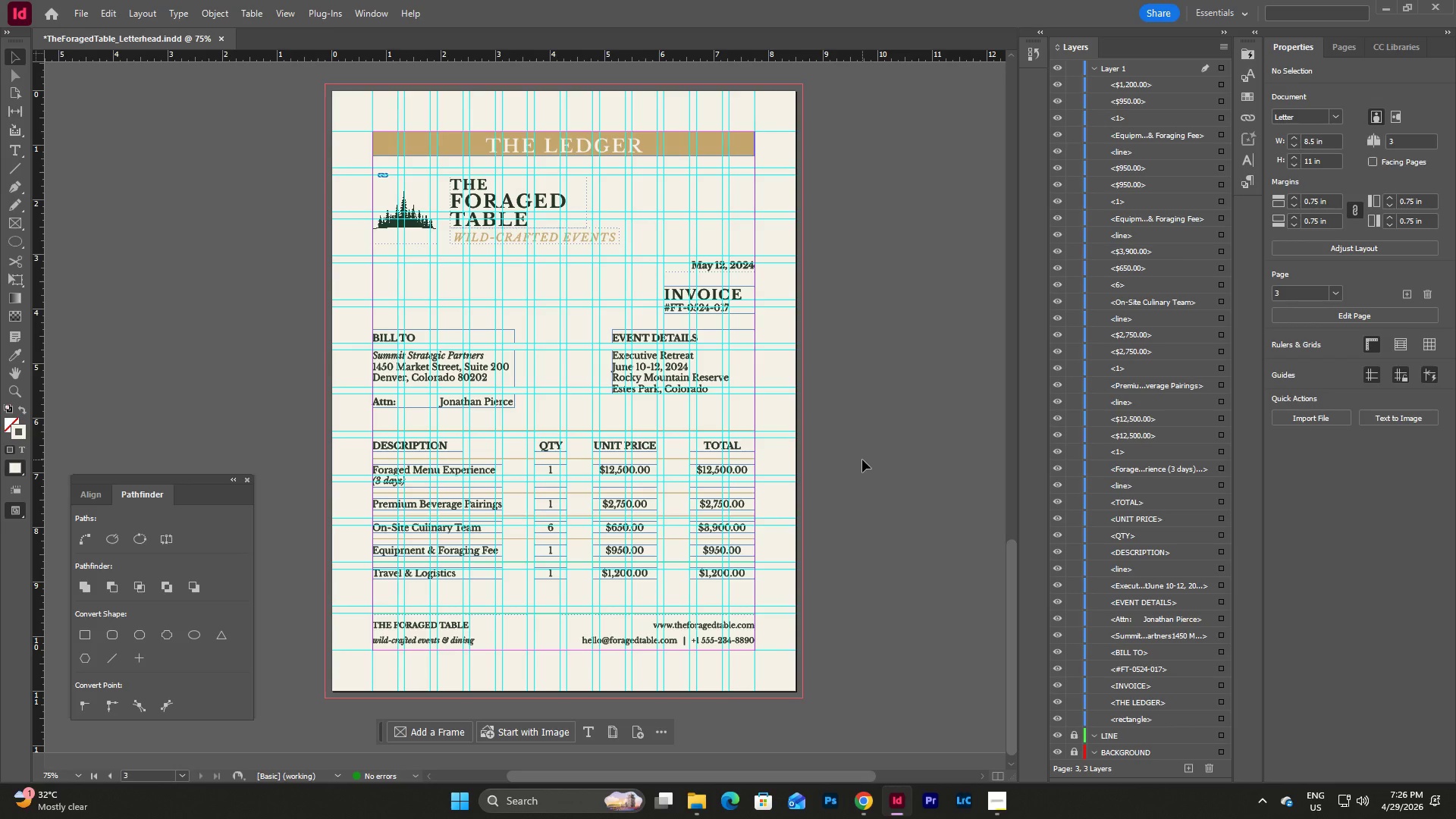 
key(W)
 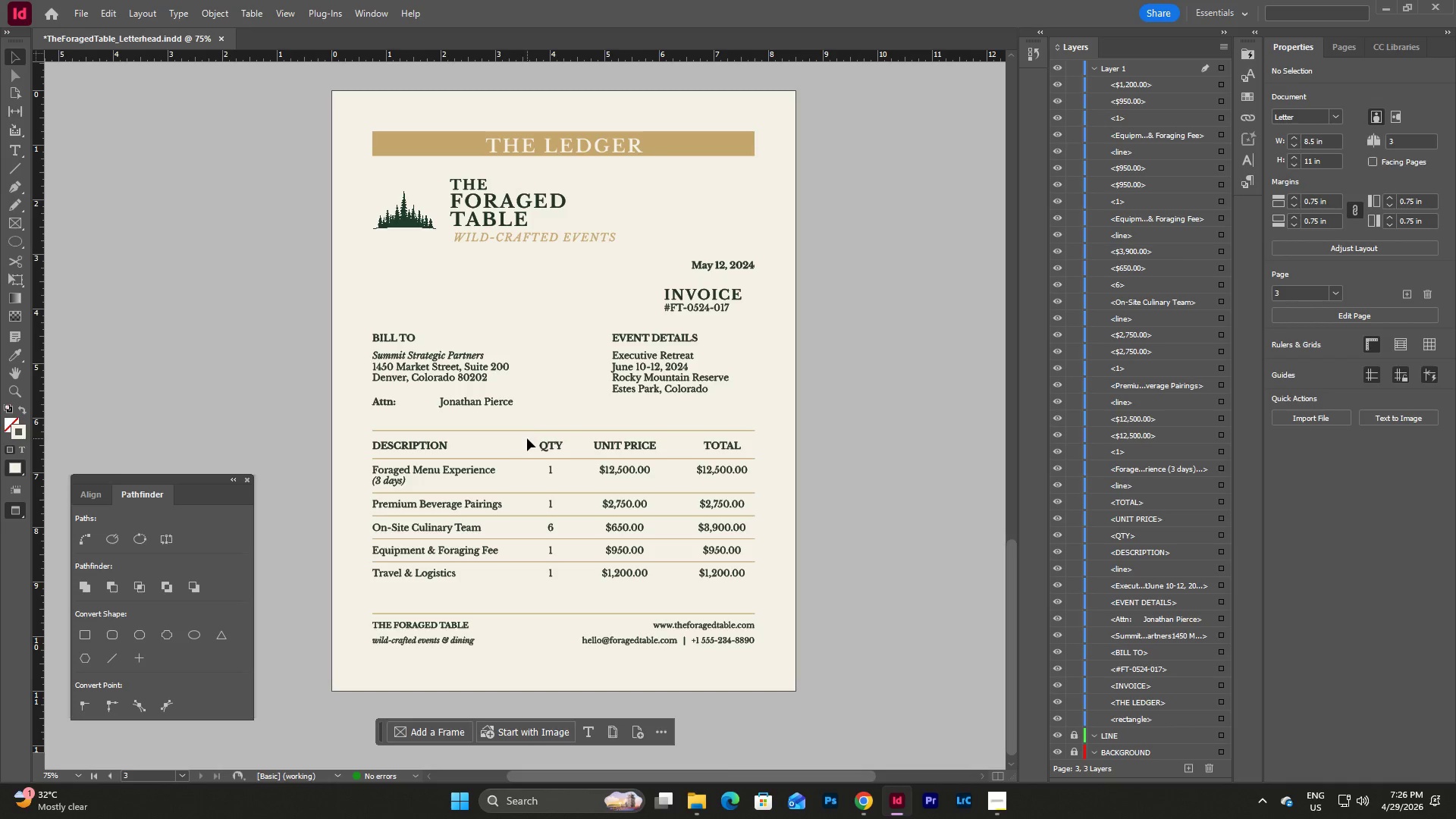 
wait(7.05)
 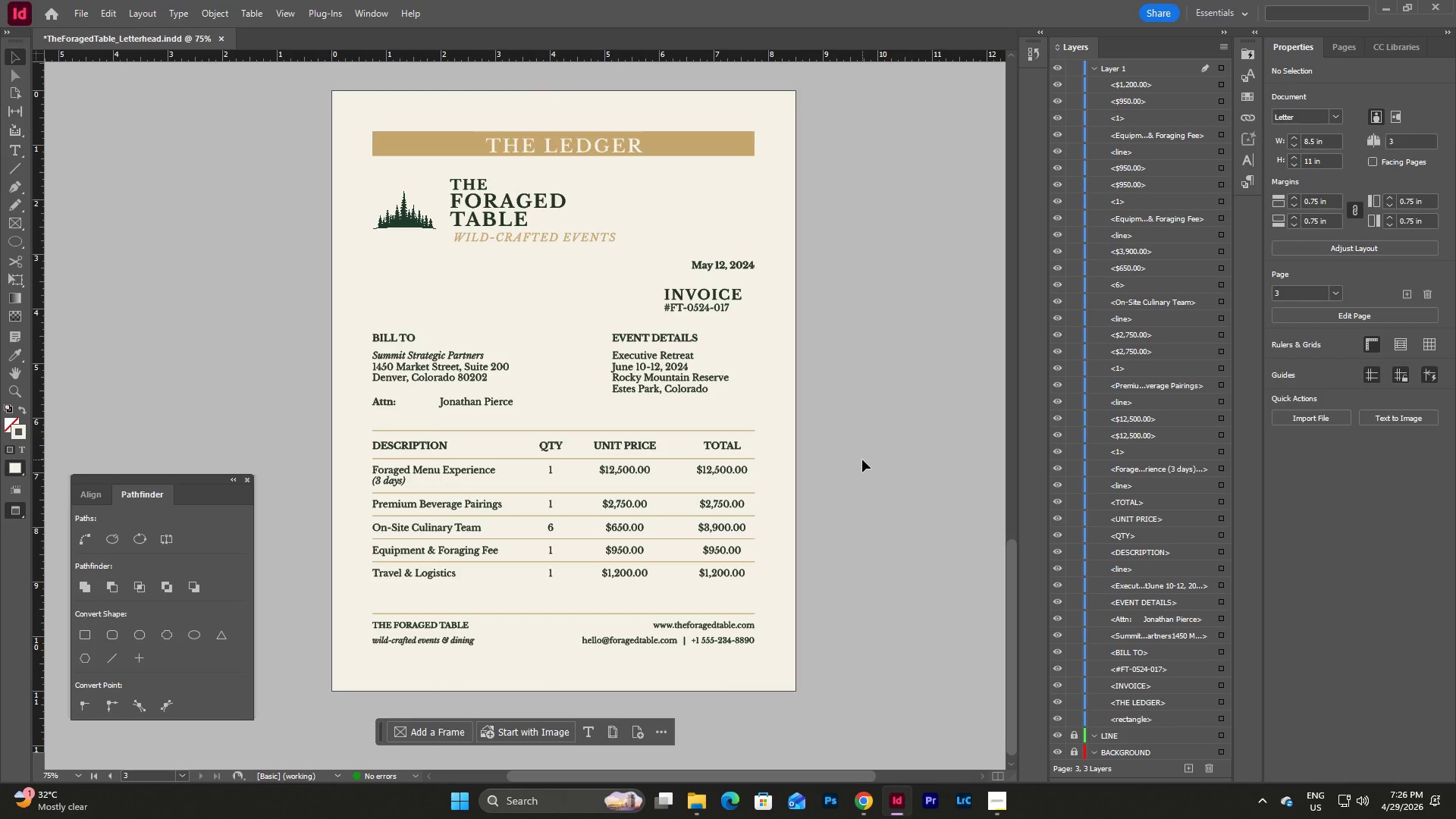 
left_click_drag(start_coordinate=[517, 422], to_coordinate=[526, 571])
 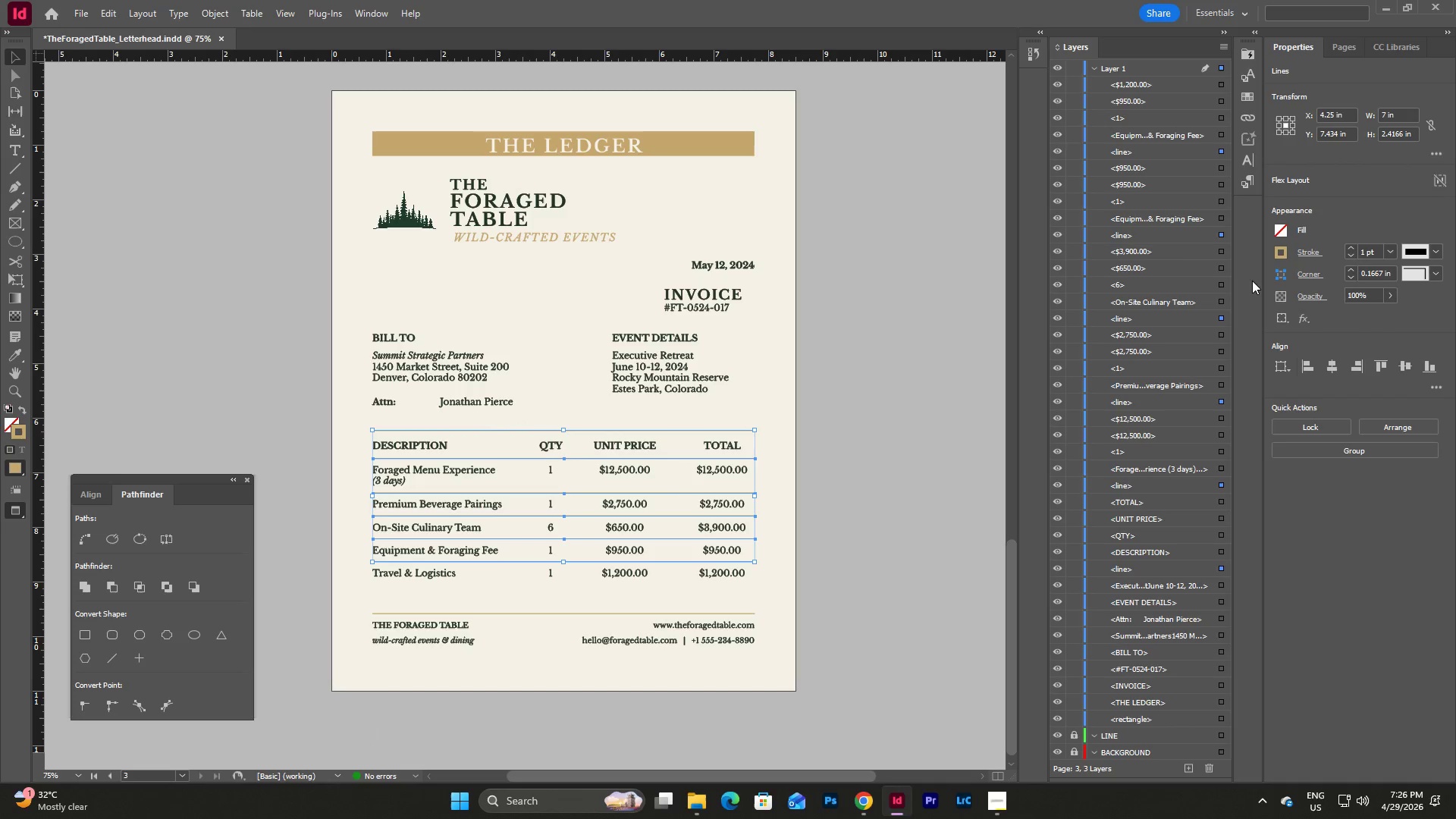 
left_click([1279, 254])
 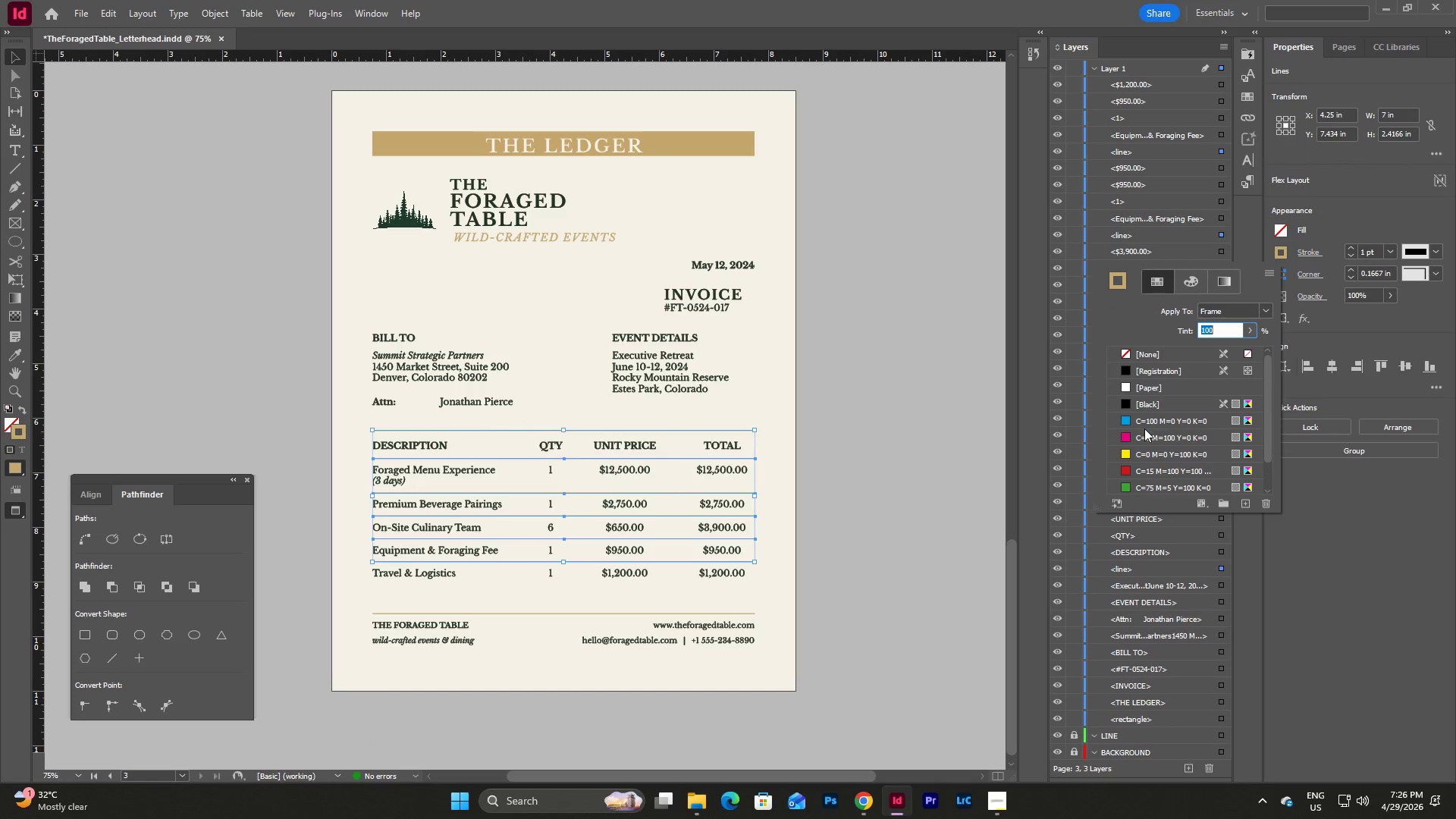 
scroll: coordinate [1175, 425], scroll_direction: down, amount: 14.0
 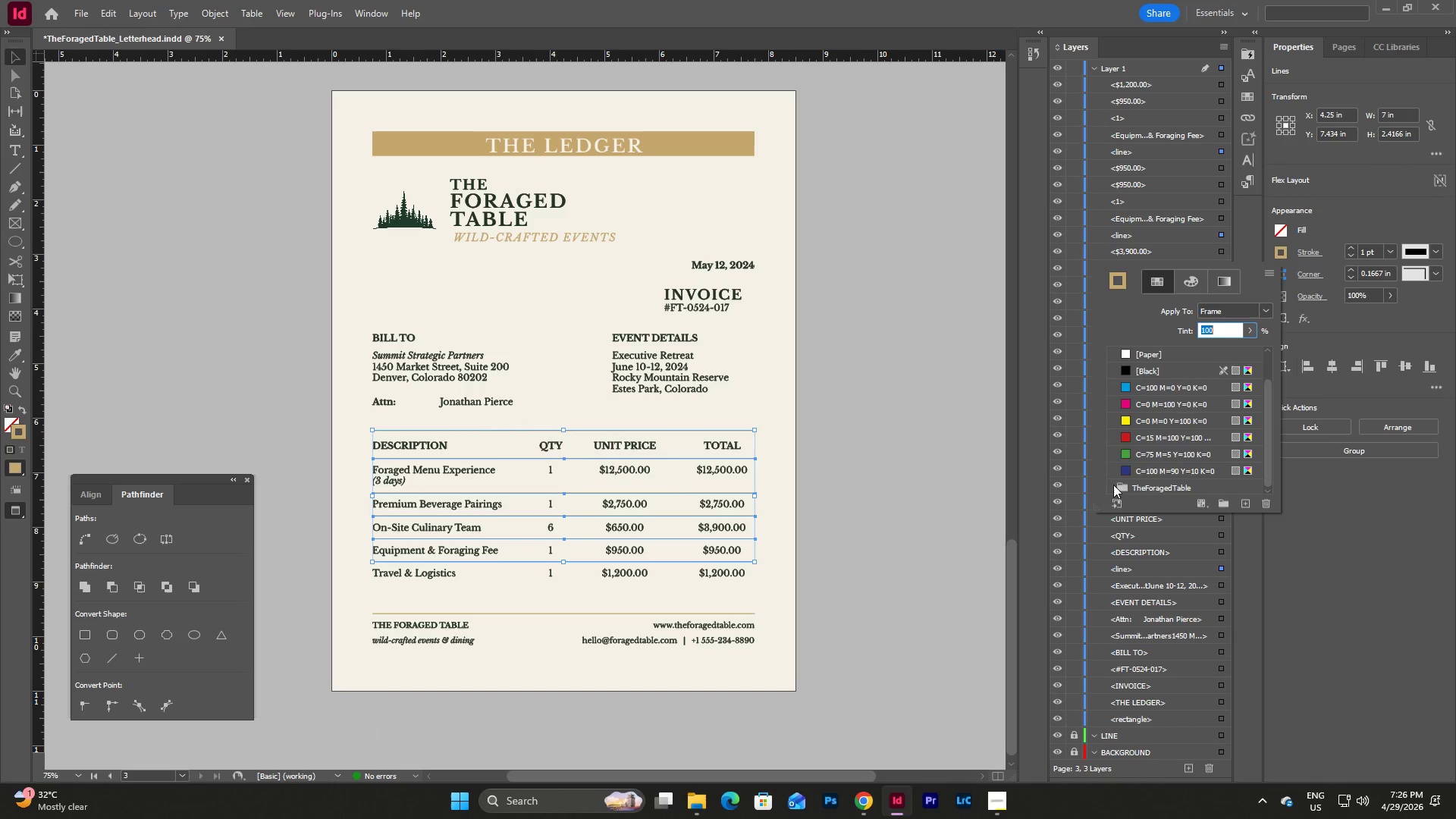 
left_click([1112, 485])
 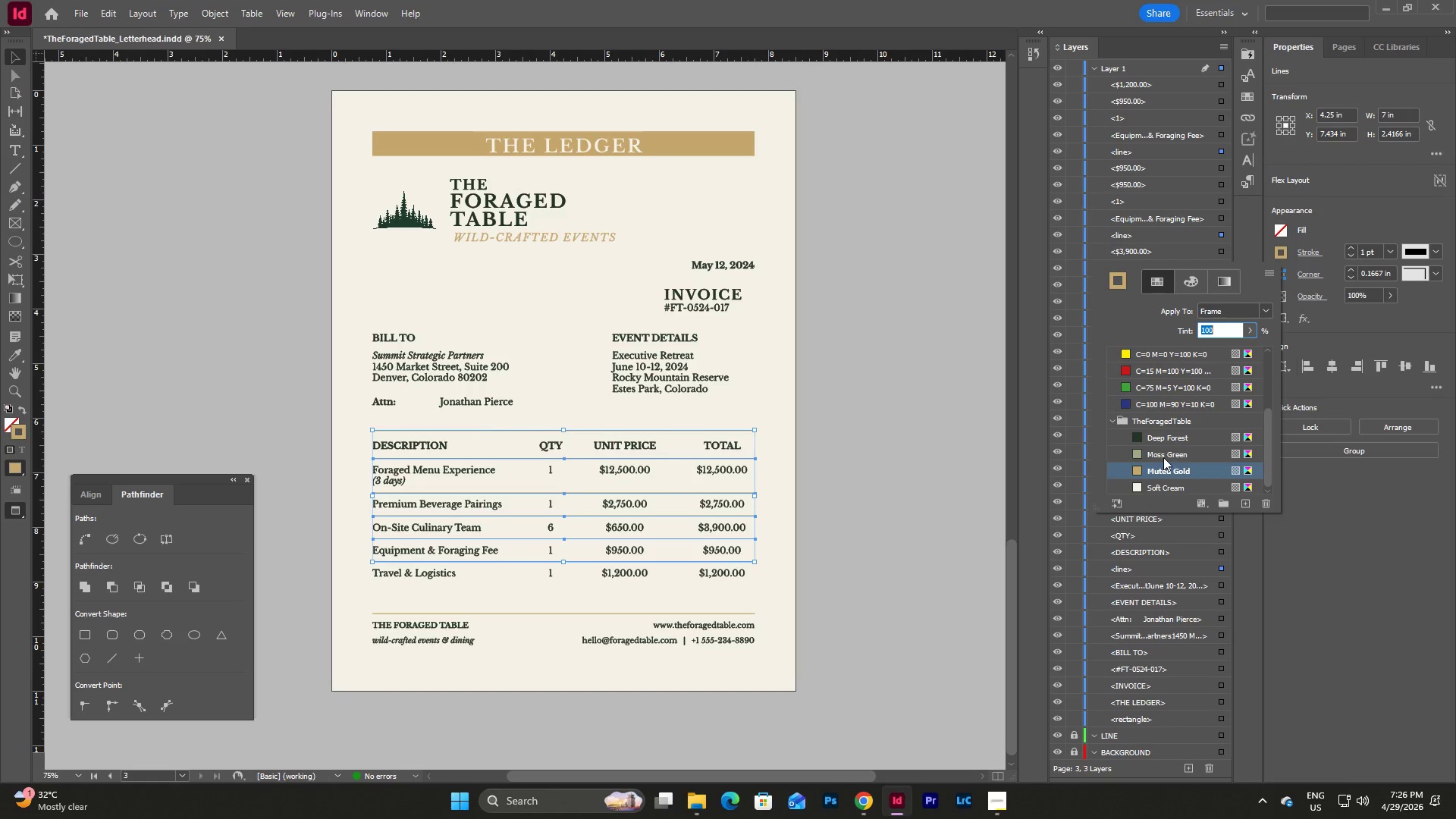 
left_click([1162, 456])
 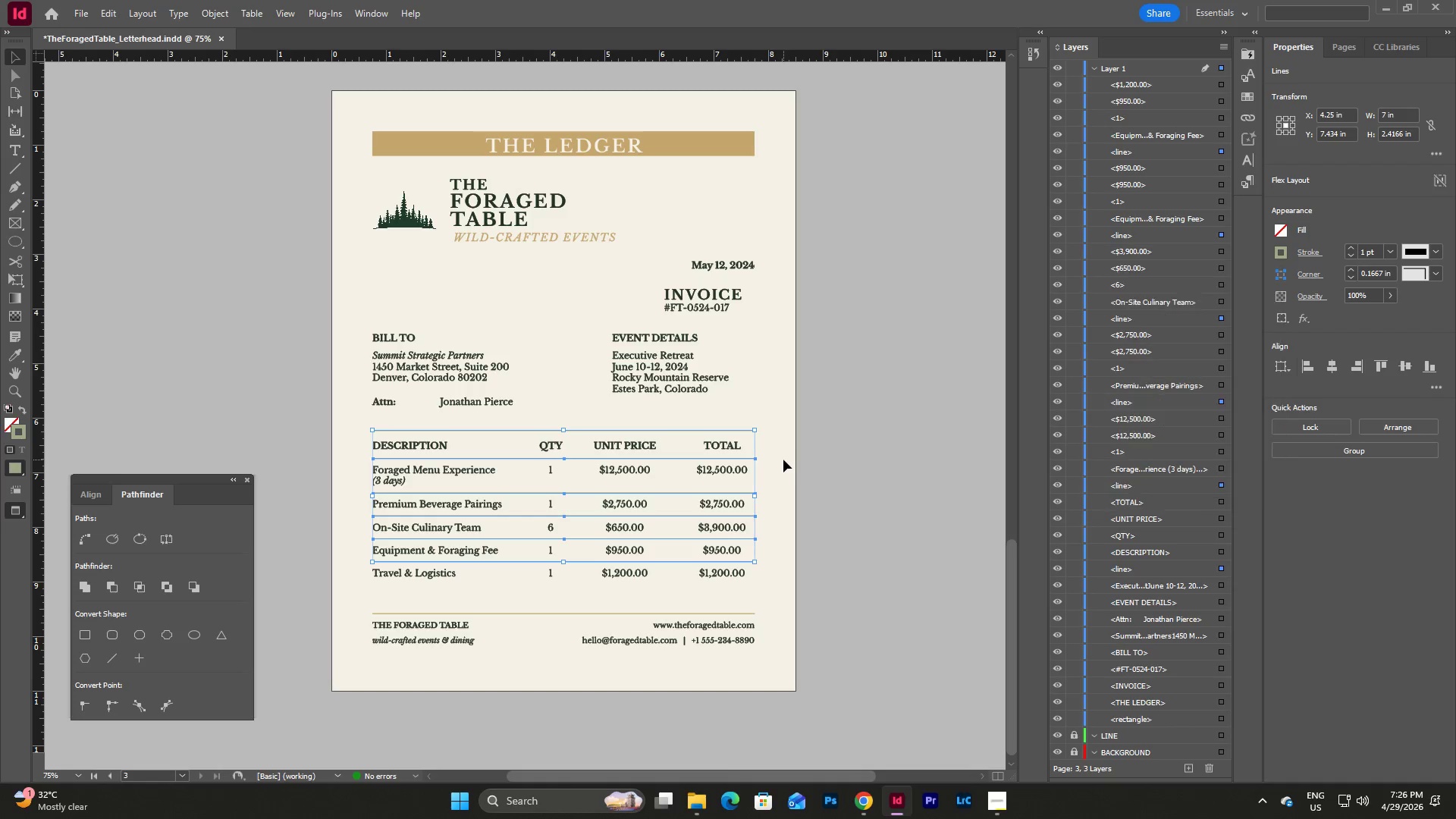 
double_click([783, 459])
 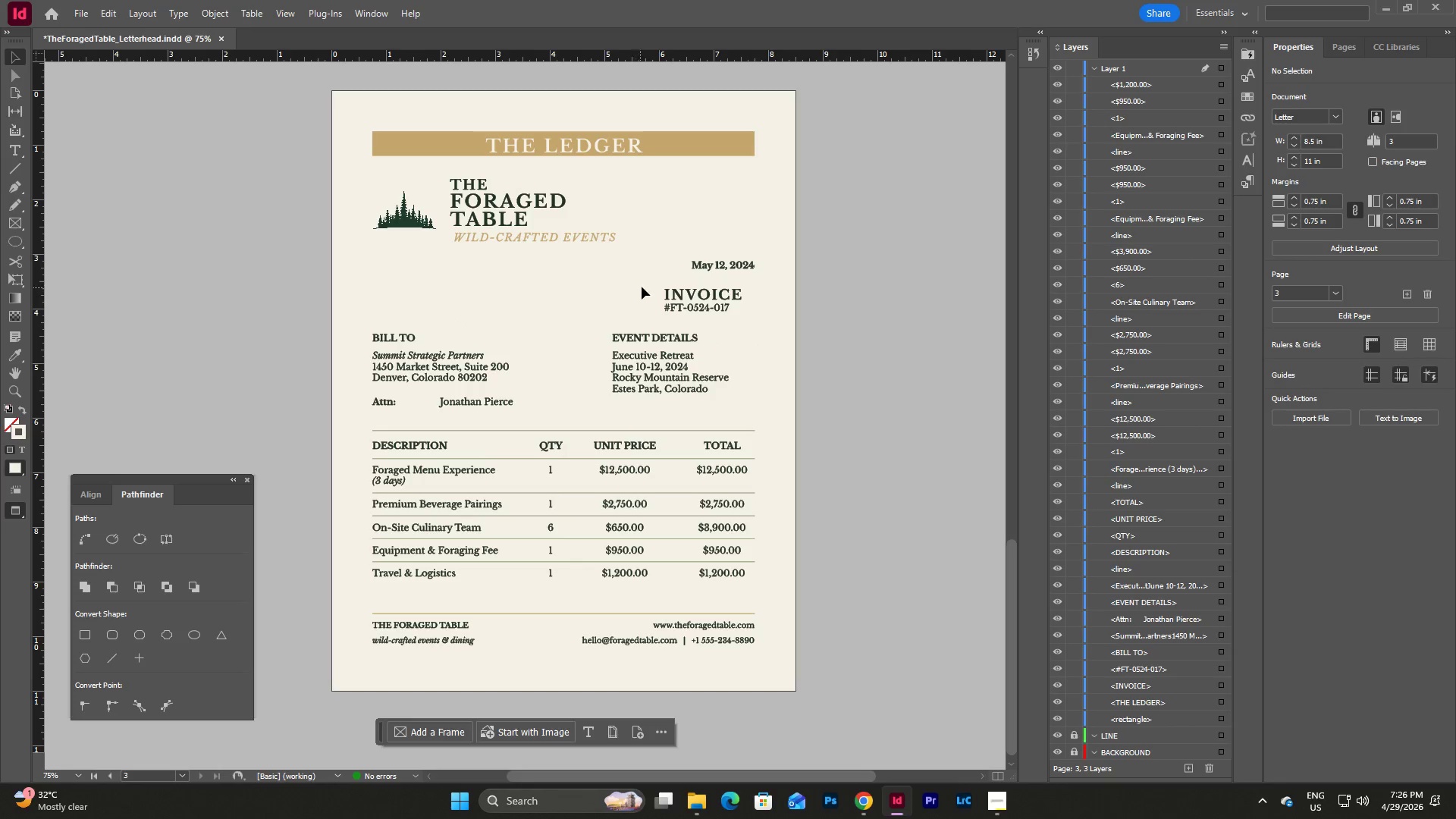 
wait(7.33)
 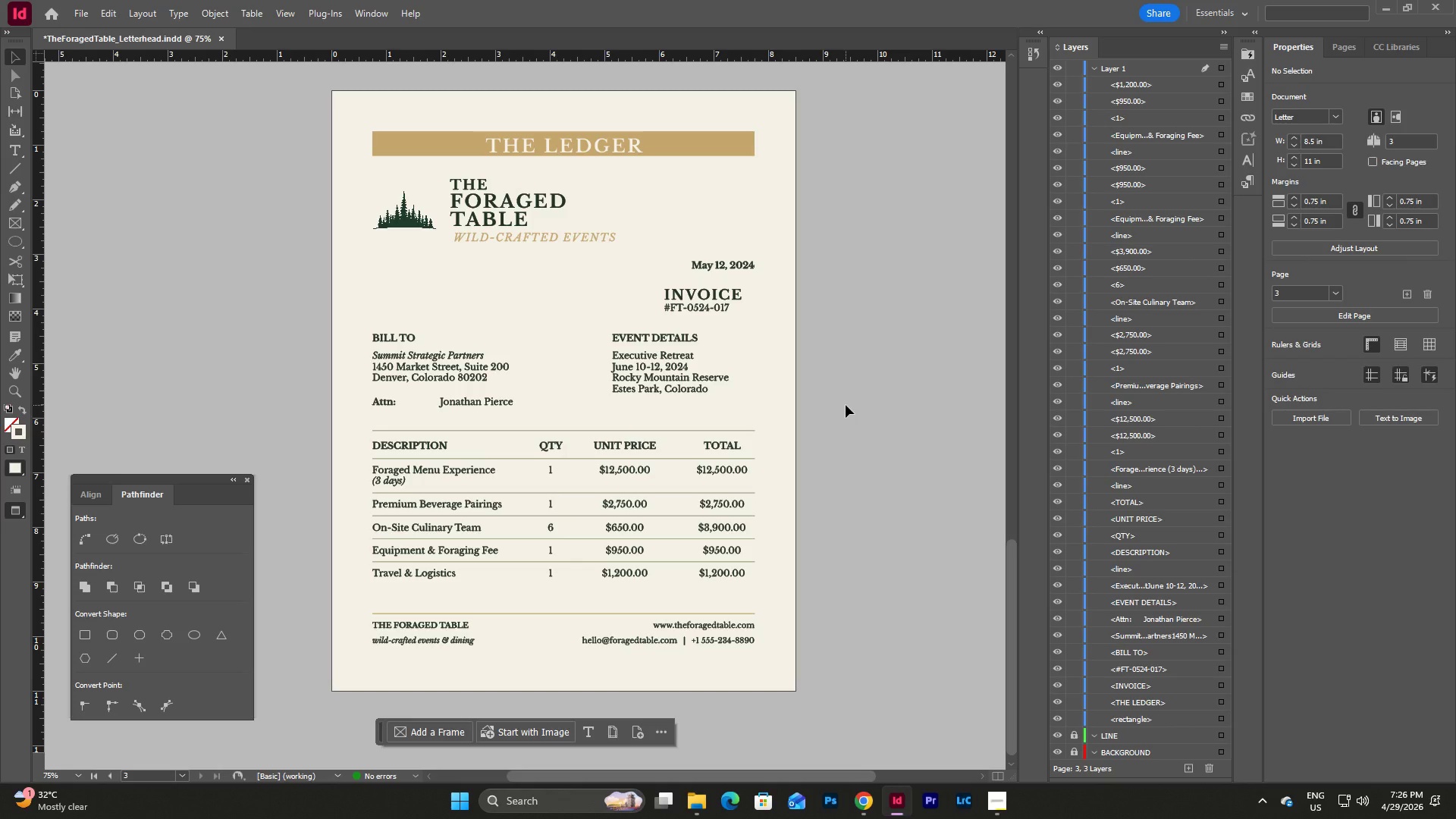 
key(W)
 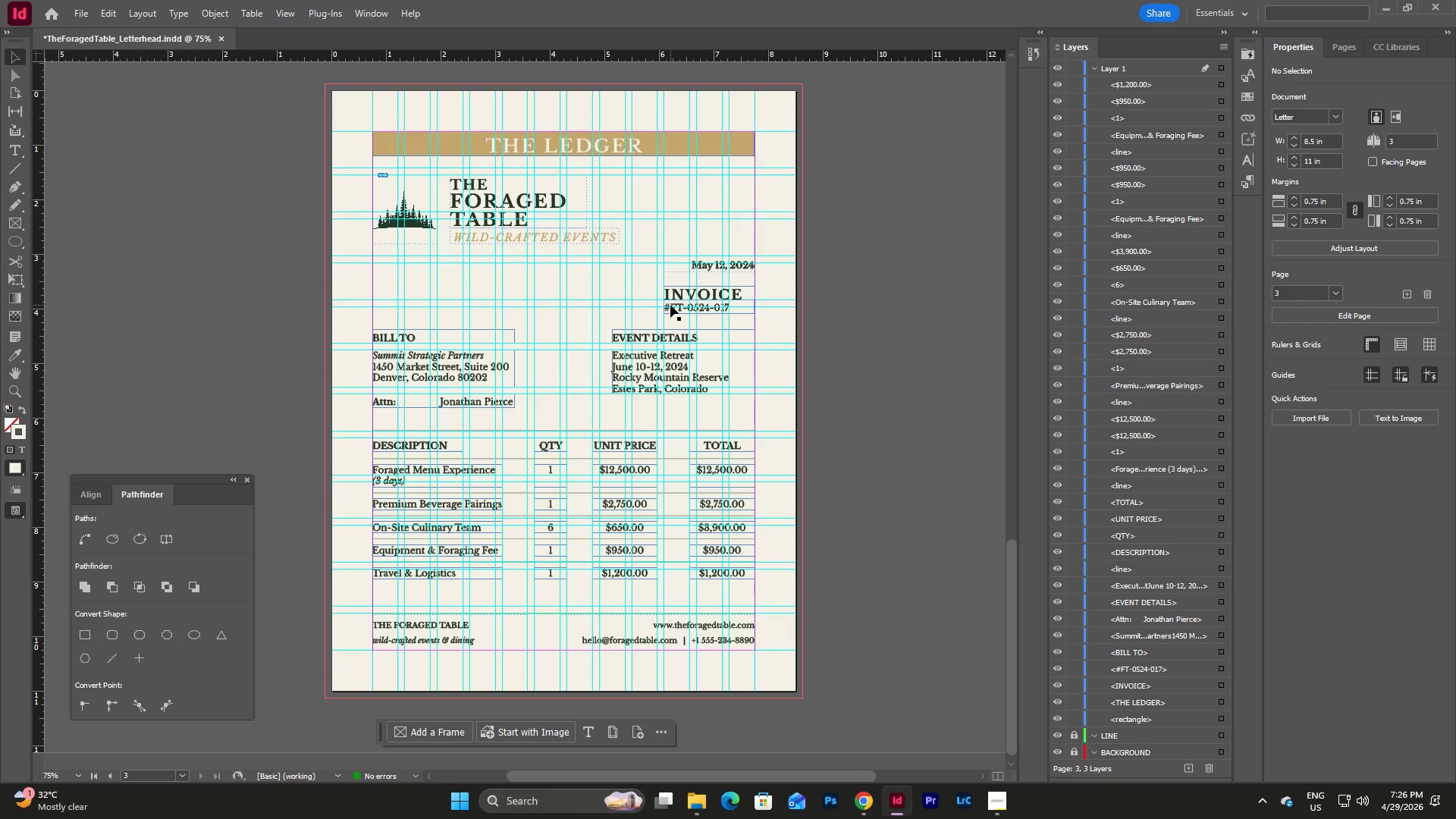 
left_click_drag(start_coordinate=[657, 283], to_coordinate=[716, 317])
 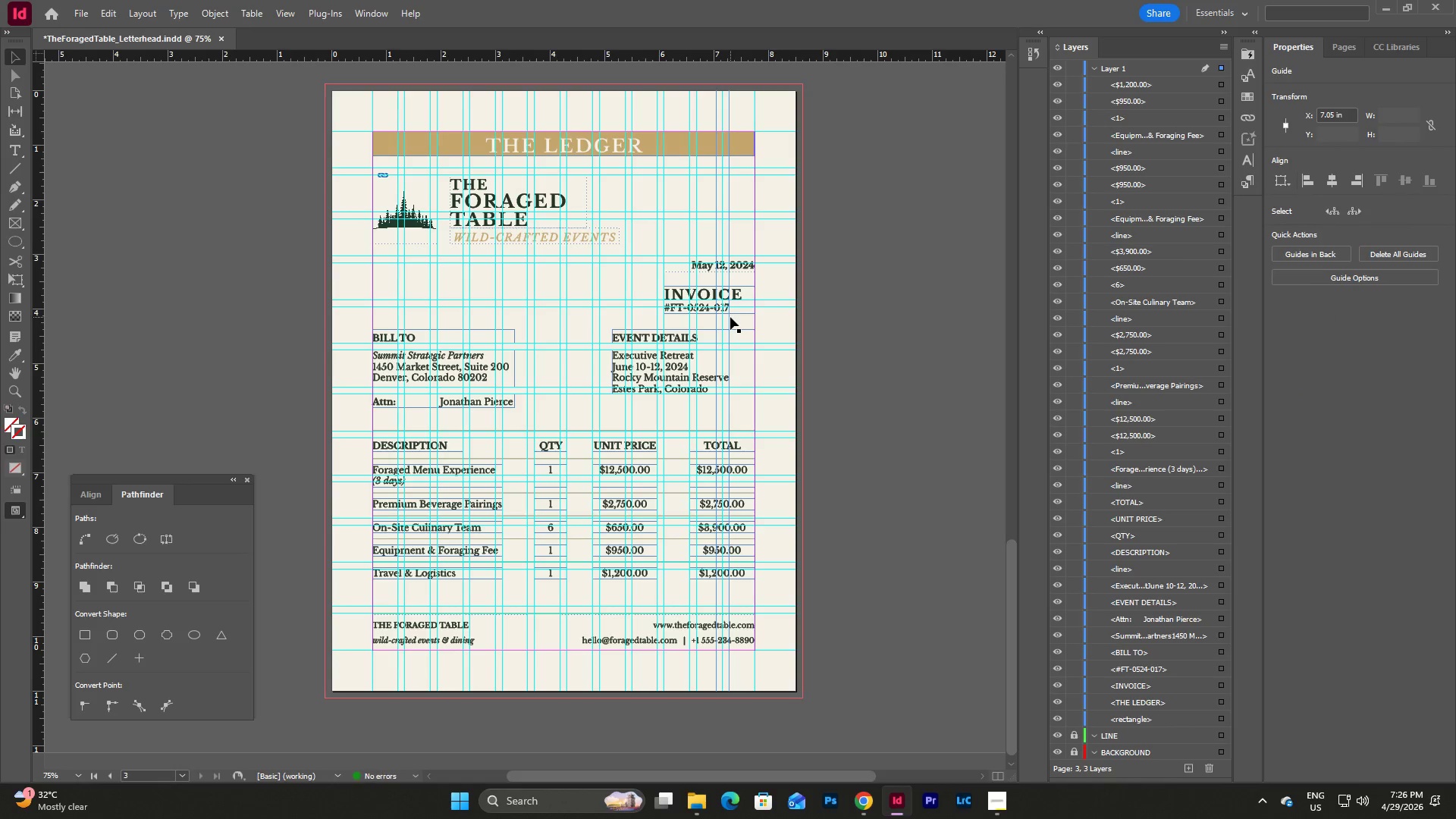 
key(Control+Z)
 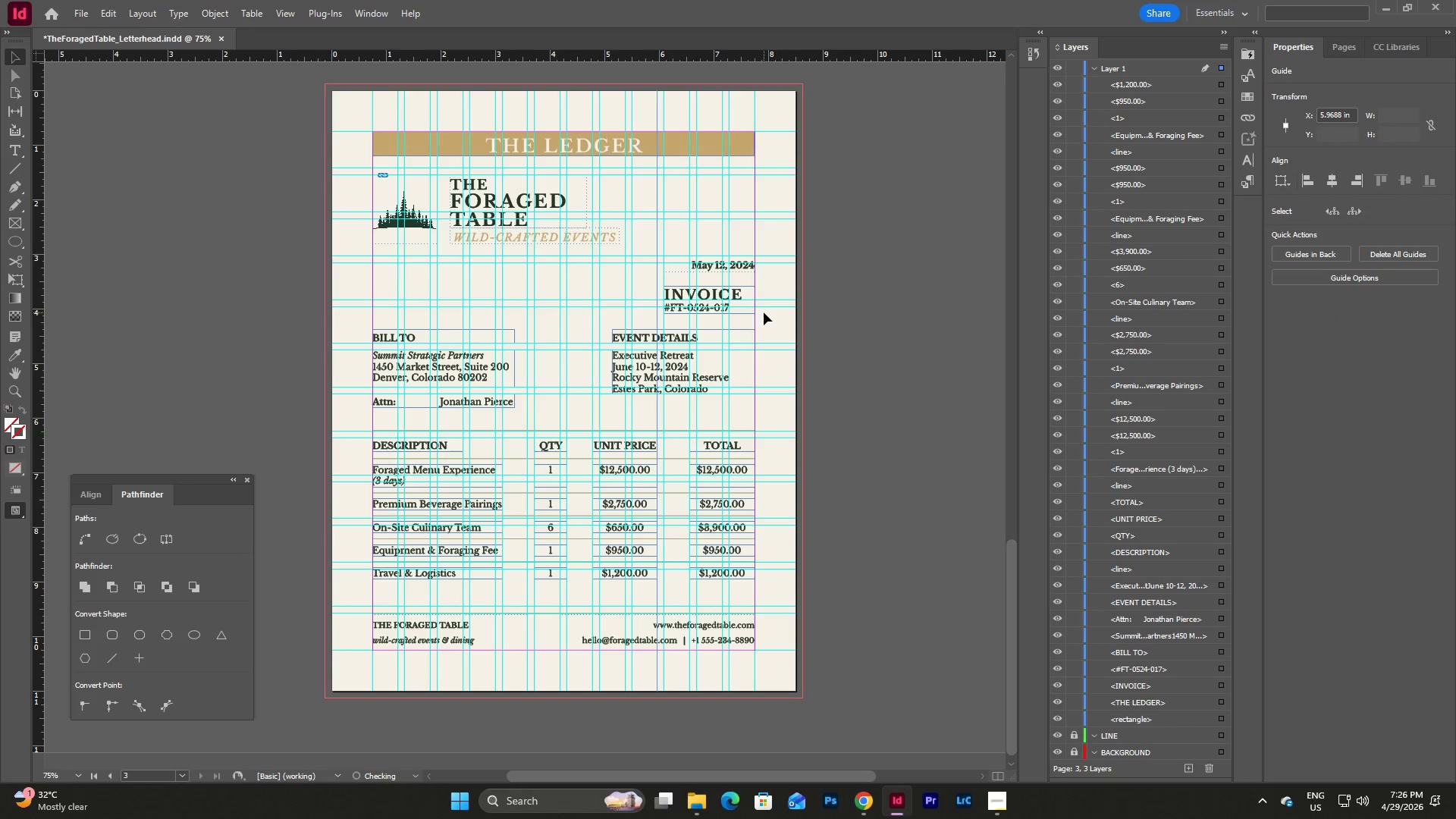 
left_click([771, 319])
 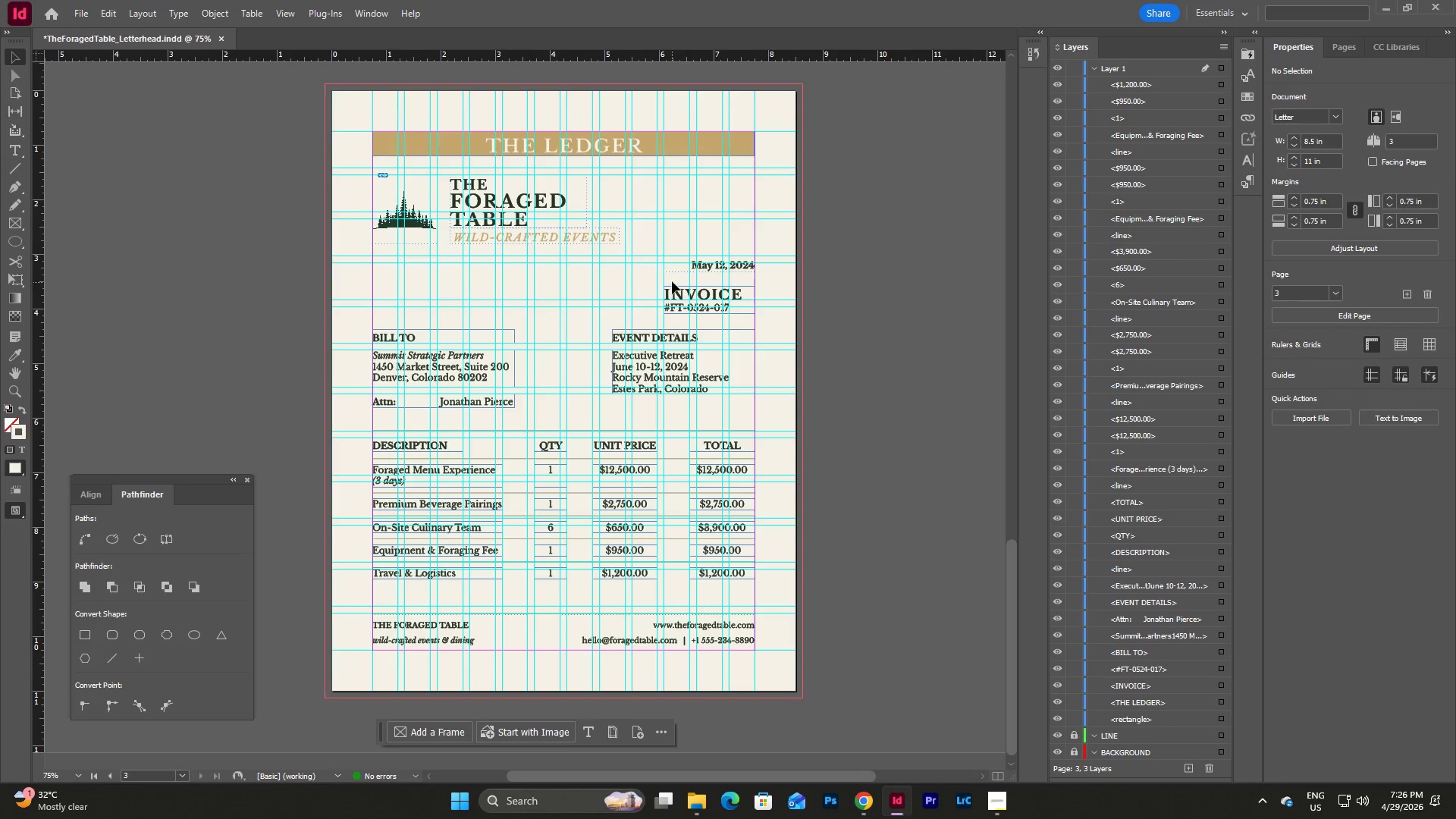 
left_click_drag(start_coordinate=[673, 278], to_coordinate=[688, 315])
 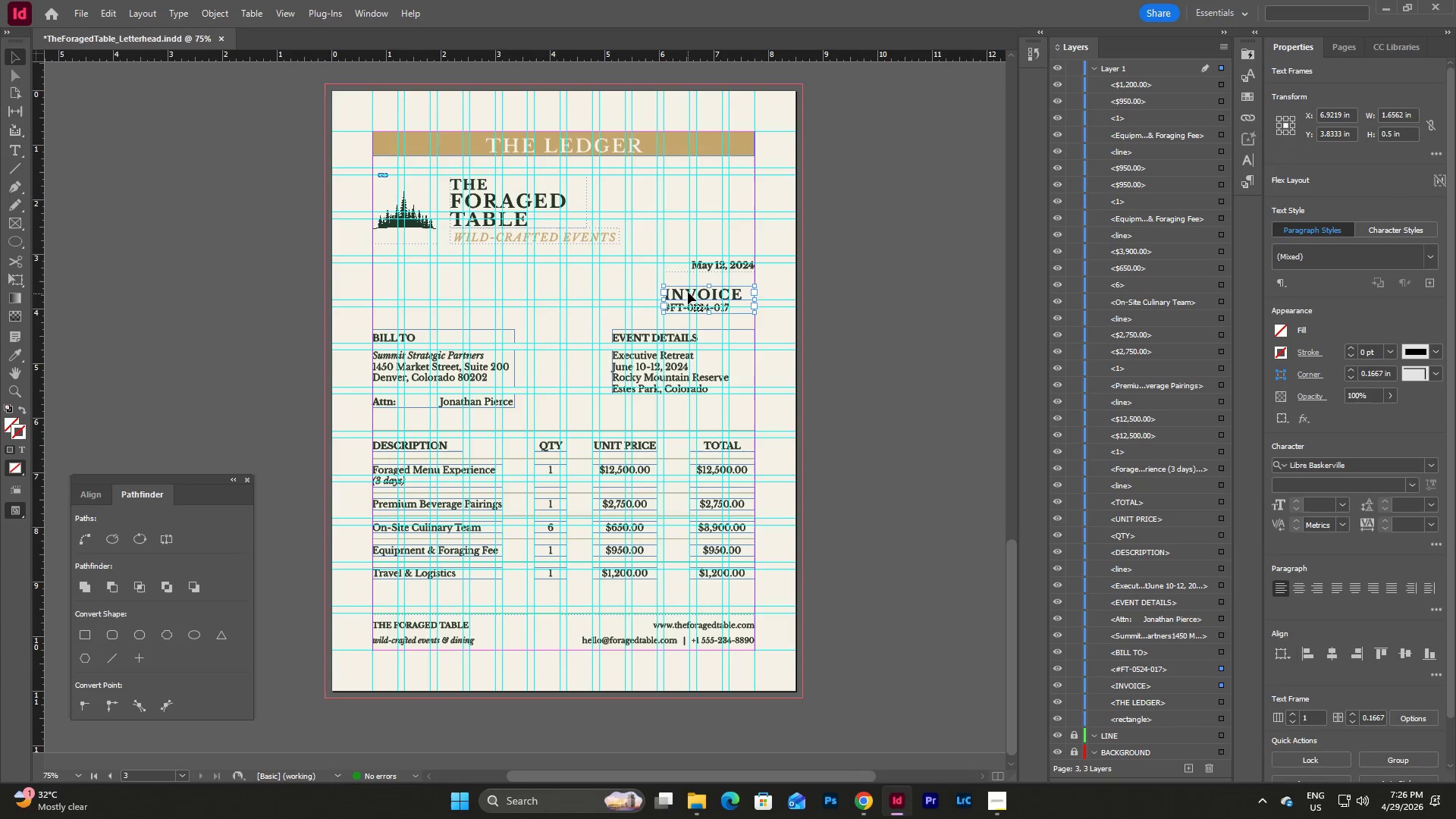 
left_click_drag(start_coordinate=[688, 292], to_coordinate=[688, 275])
 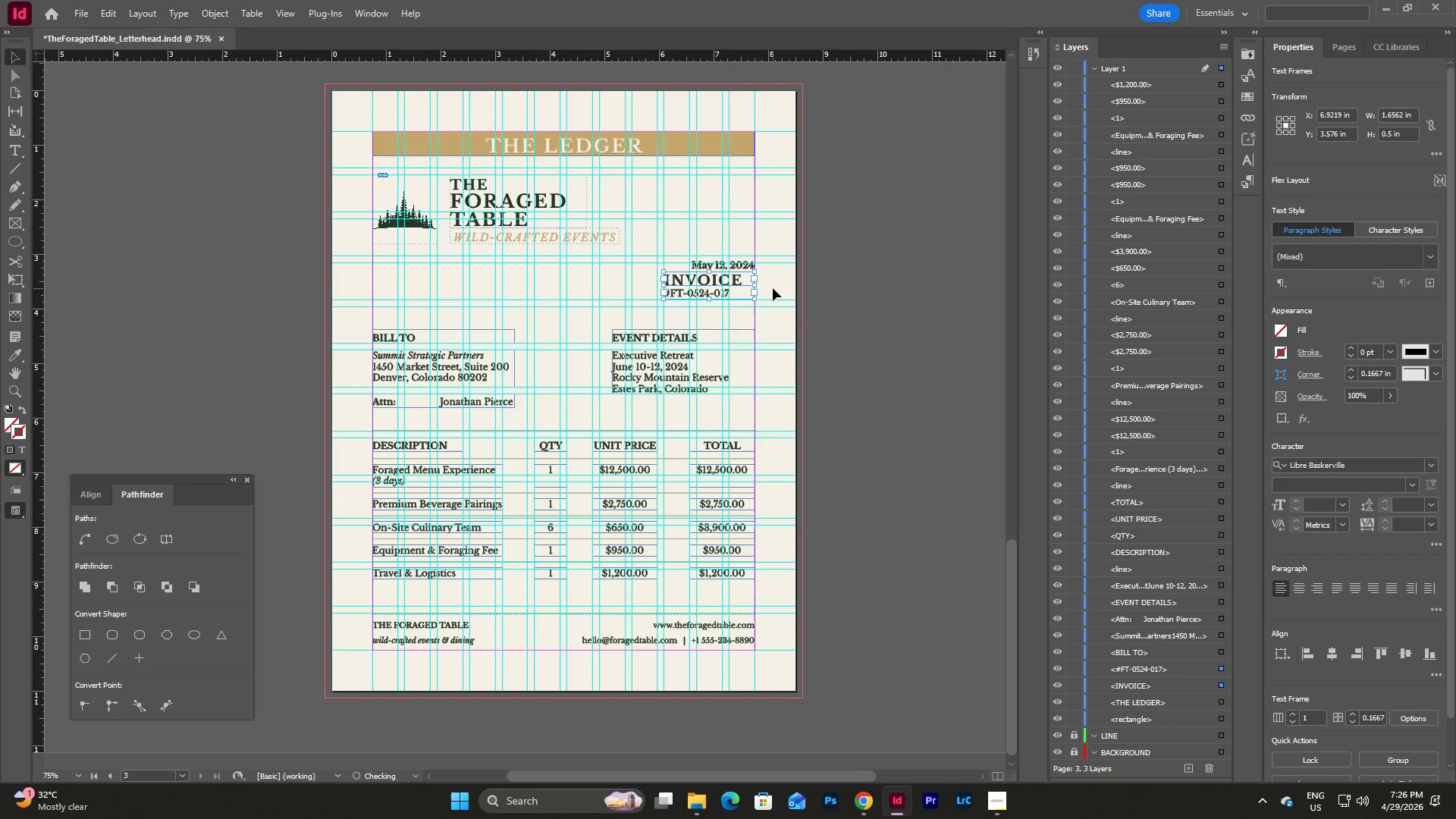 
left_click([773, 288])
 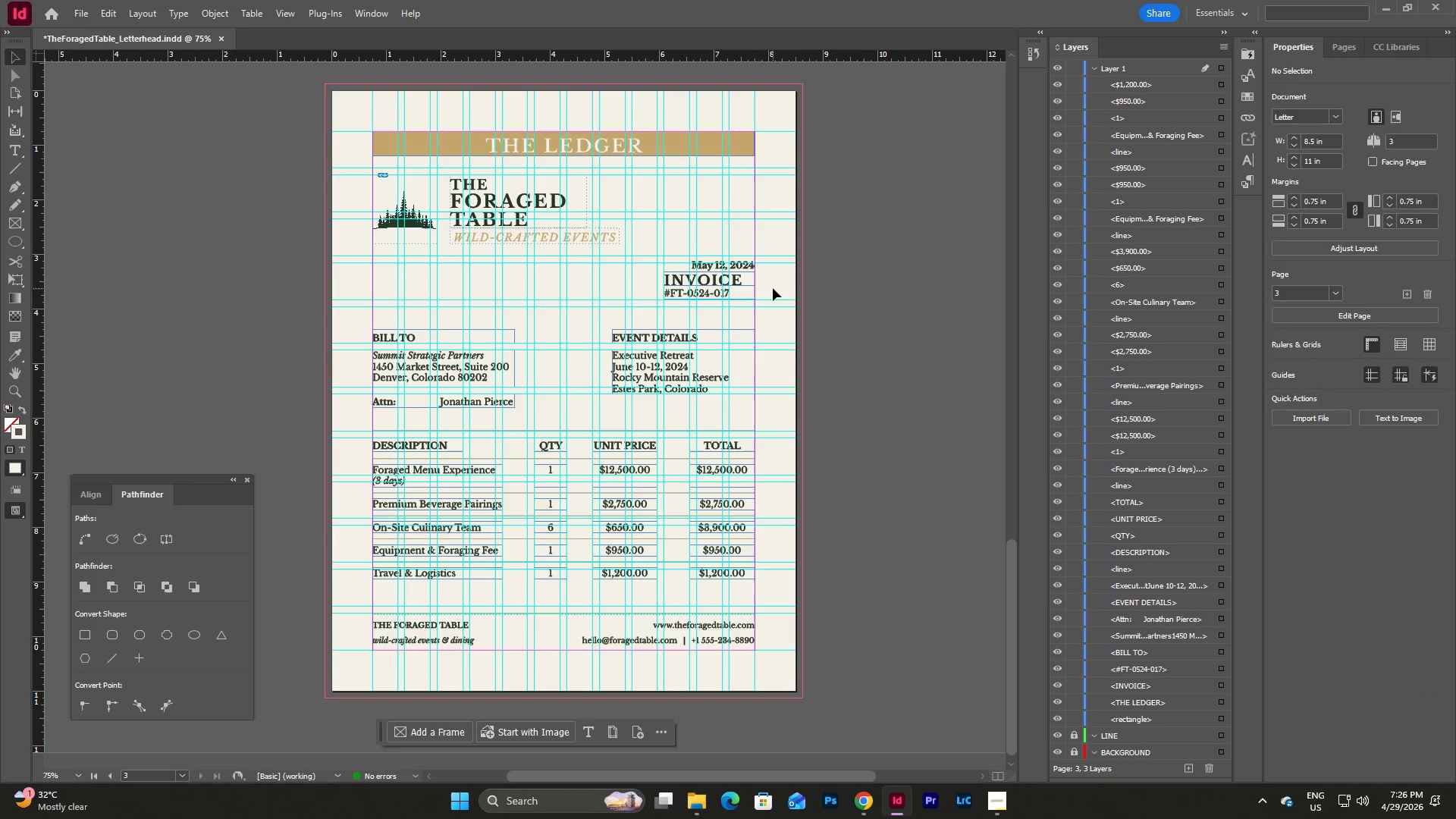 
left_click([773, 288])
 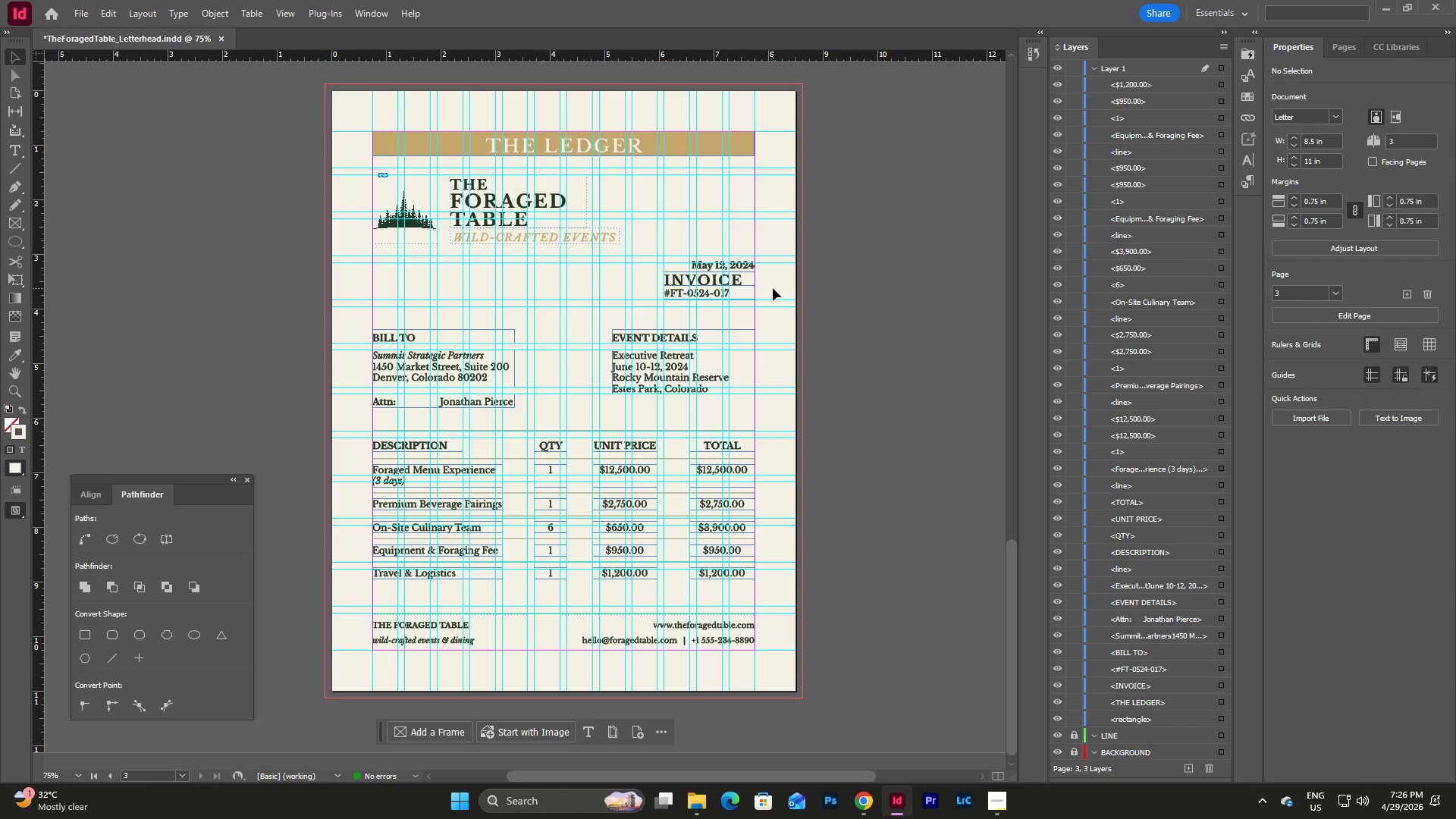 
type(ww)
 